 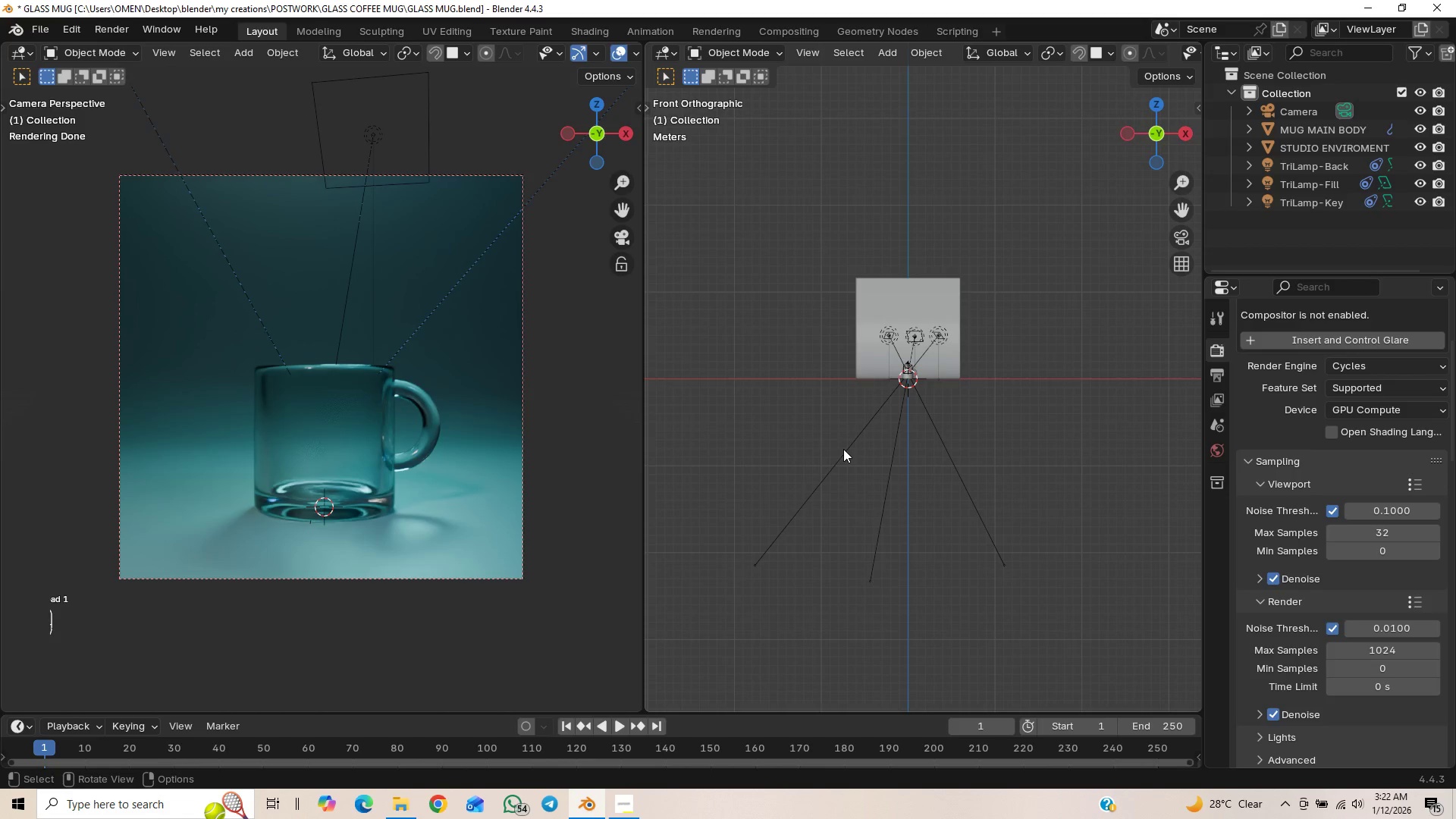 
scroll: coordinate [857, 378], scroll_direction: up, amount: 13.0
 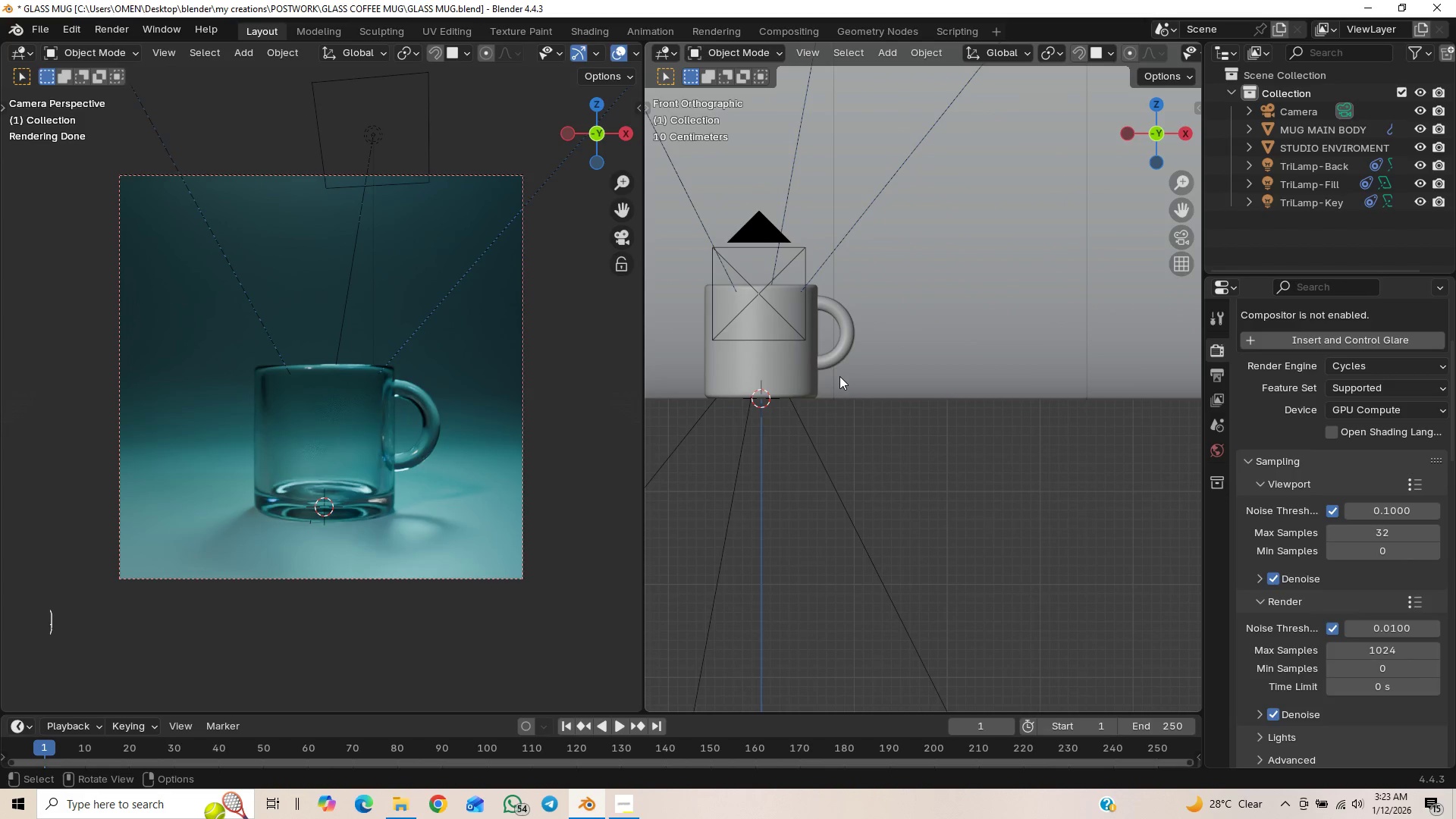 
hold_key(key=ShiftLeft, duration=1.38)
 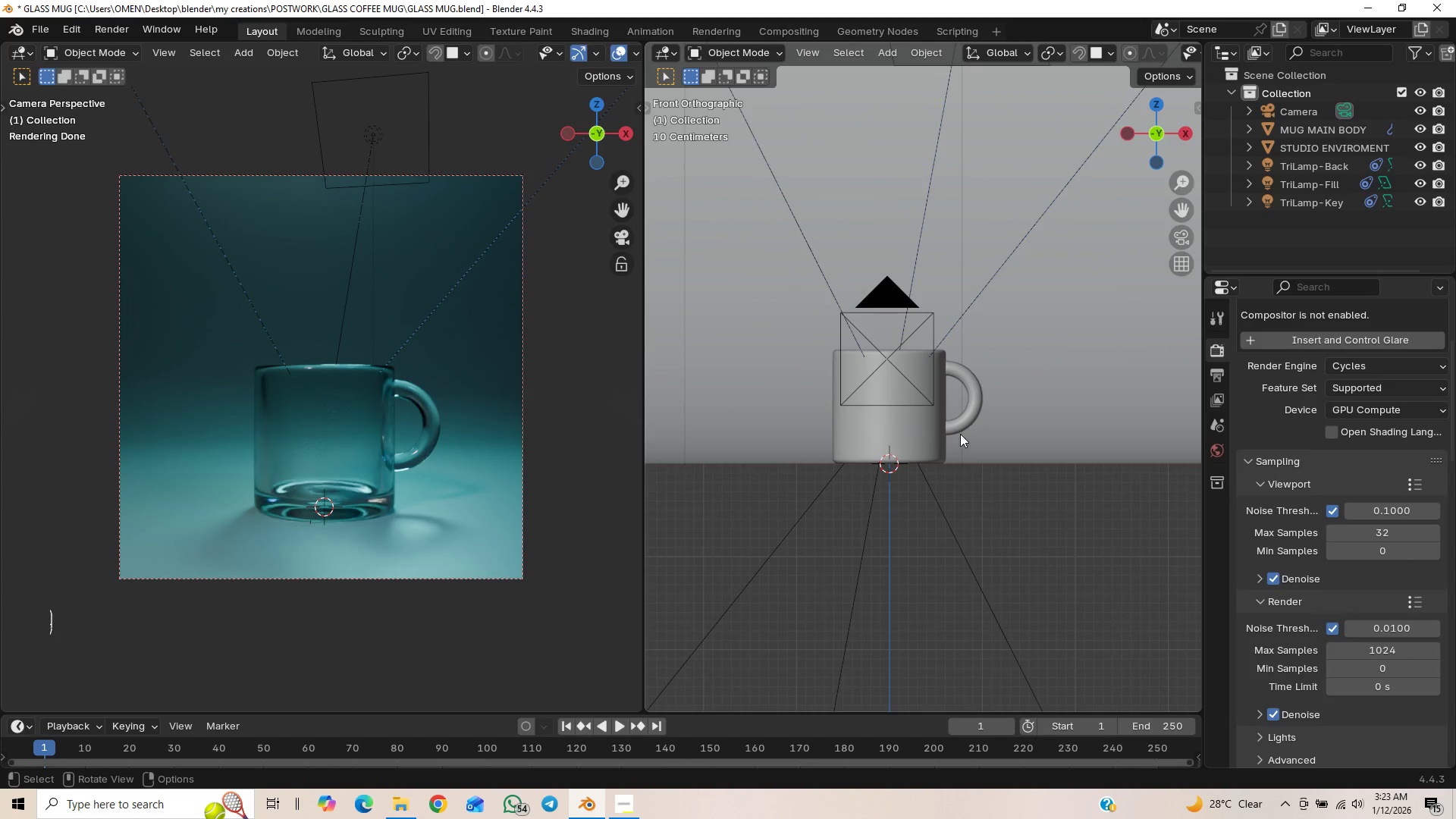 
key(Shift+ShiftLeft)
 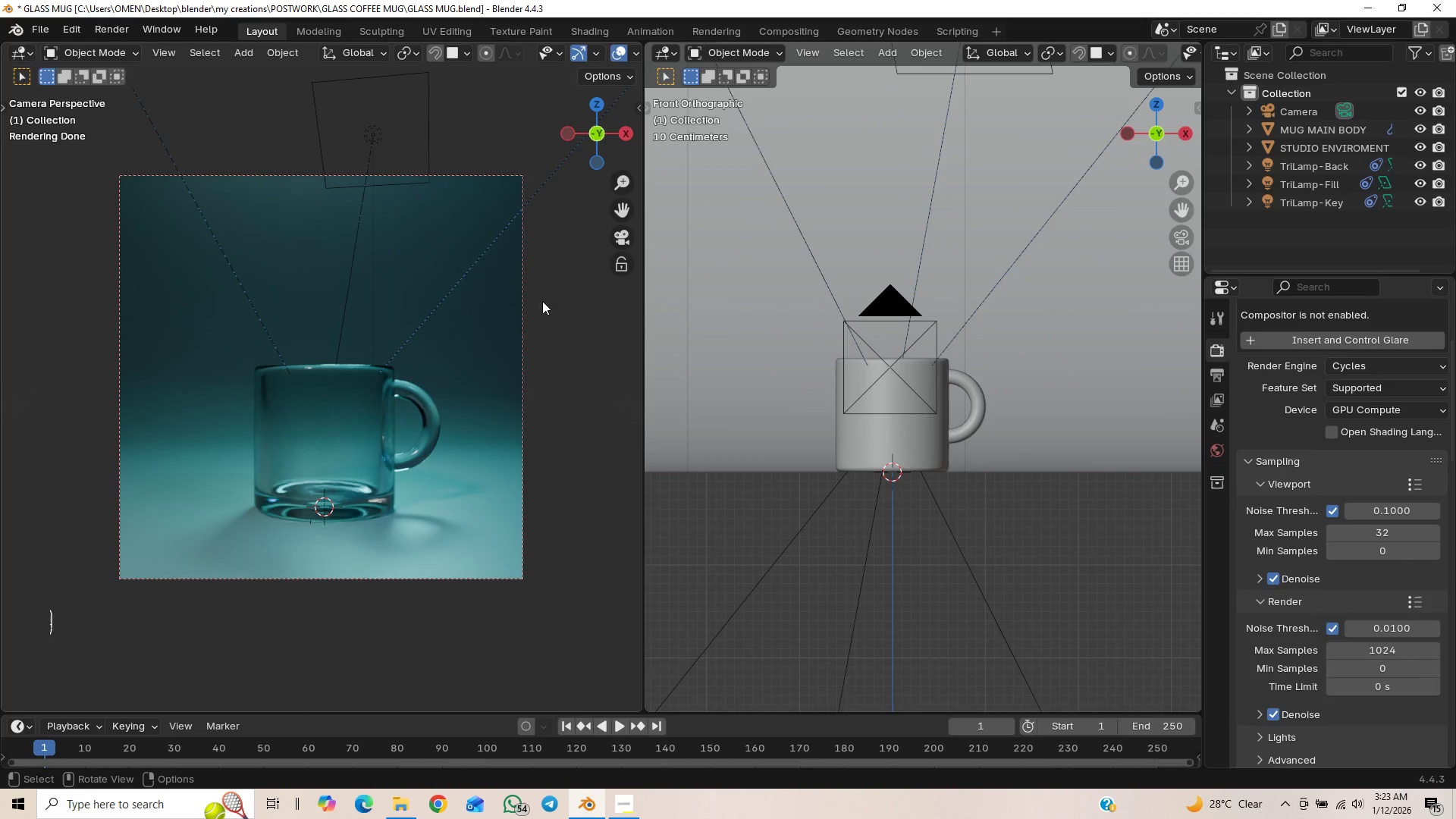 
left_click([525, 328])
 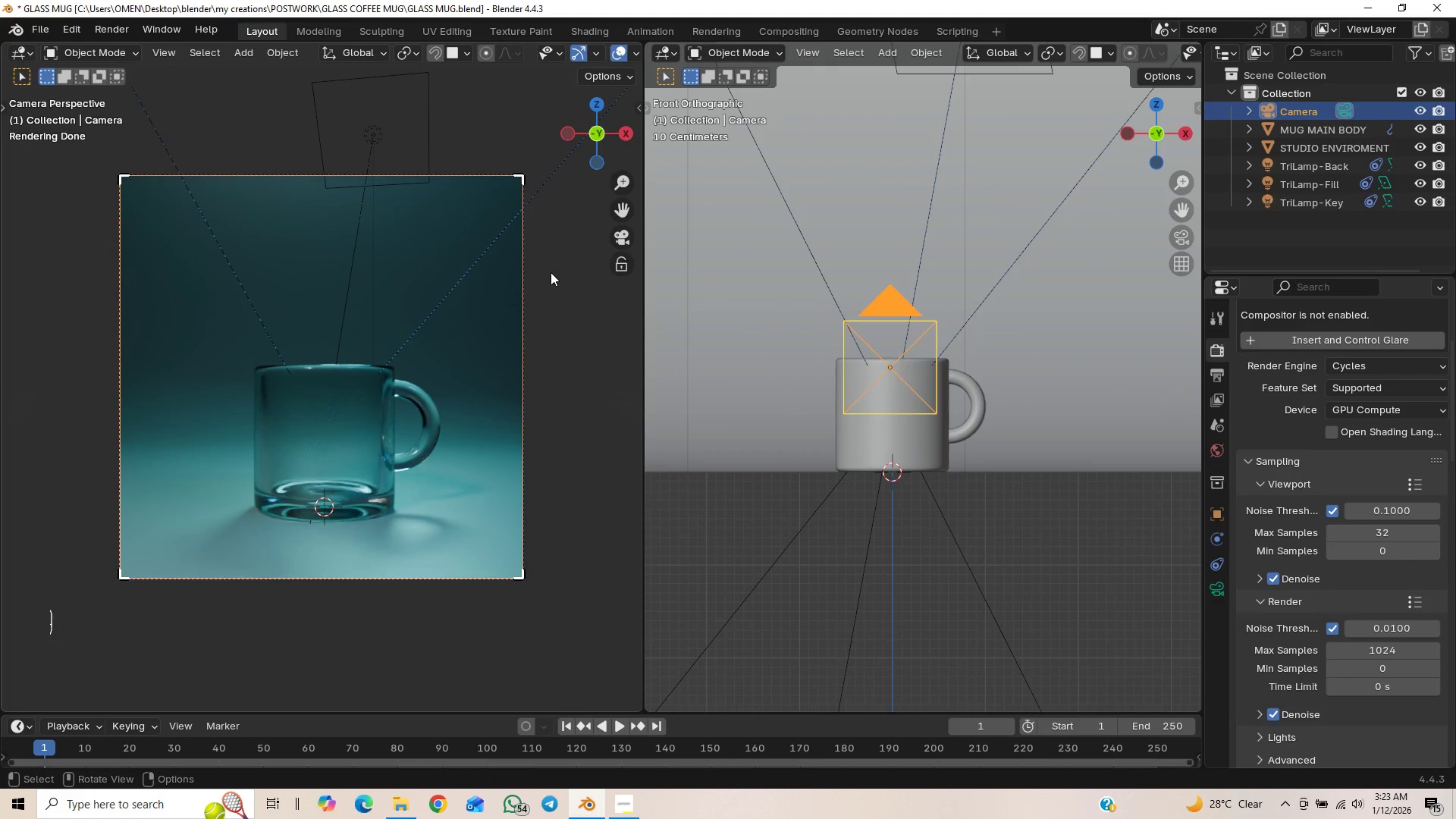 
key(N)
 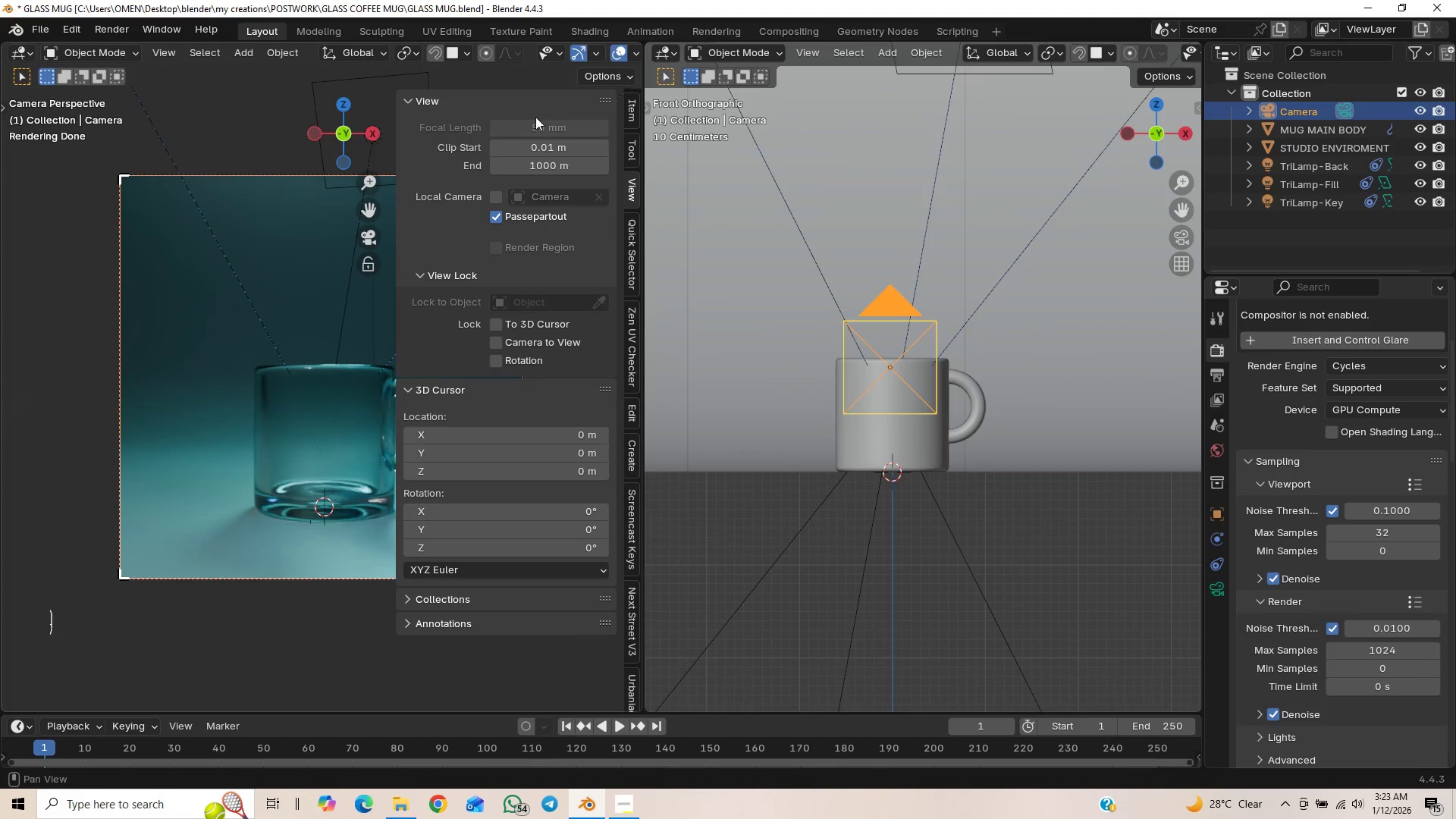 
scroll: coordinate [494, 254], scroll_direction: up, amount: 2.0
 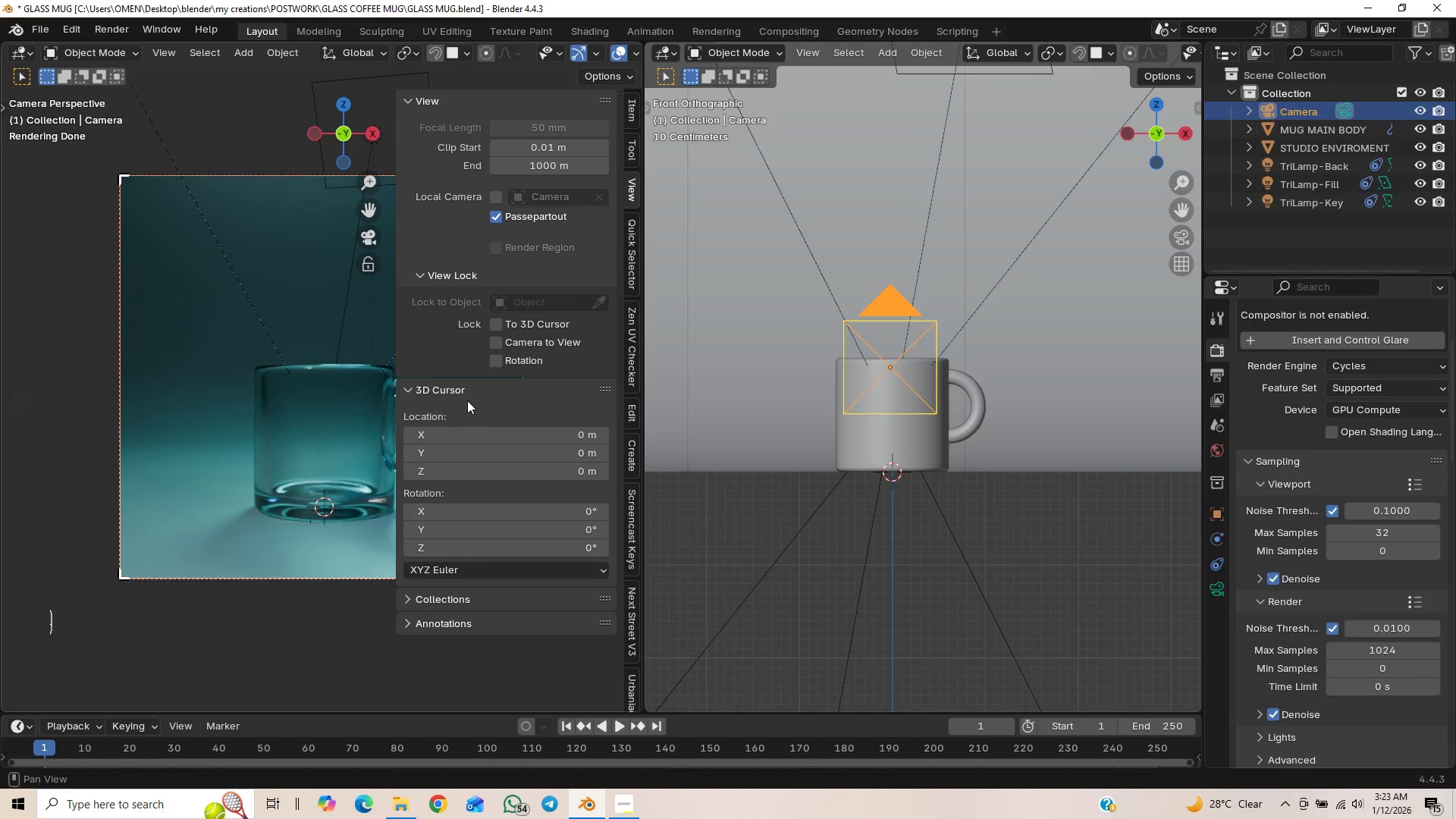 
left_click([499, 338])
 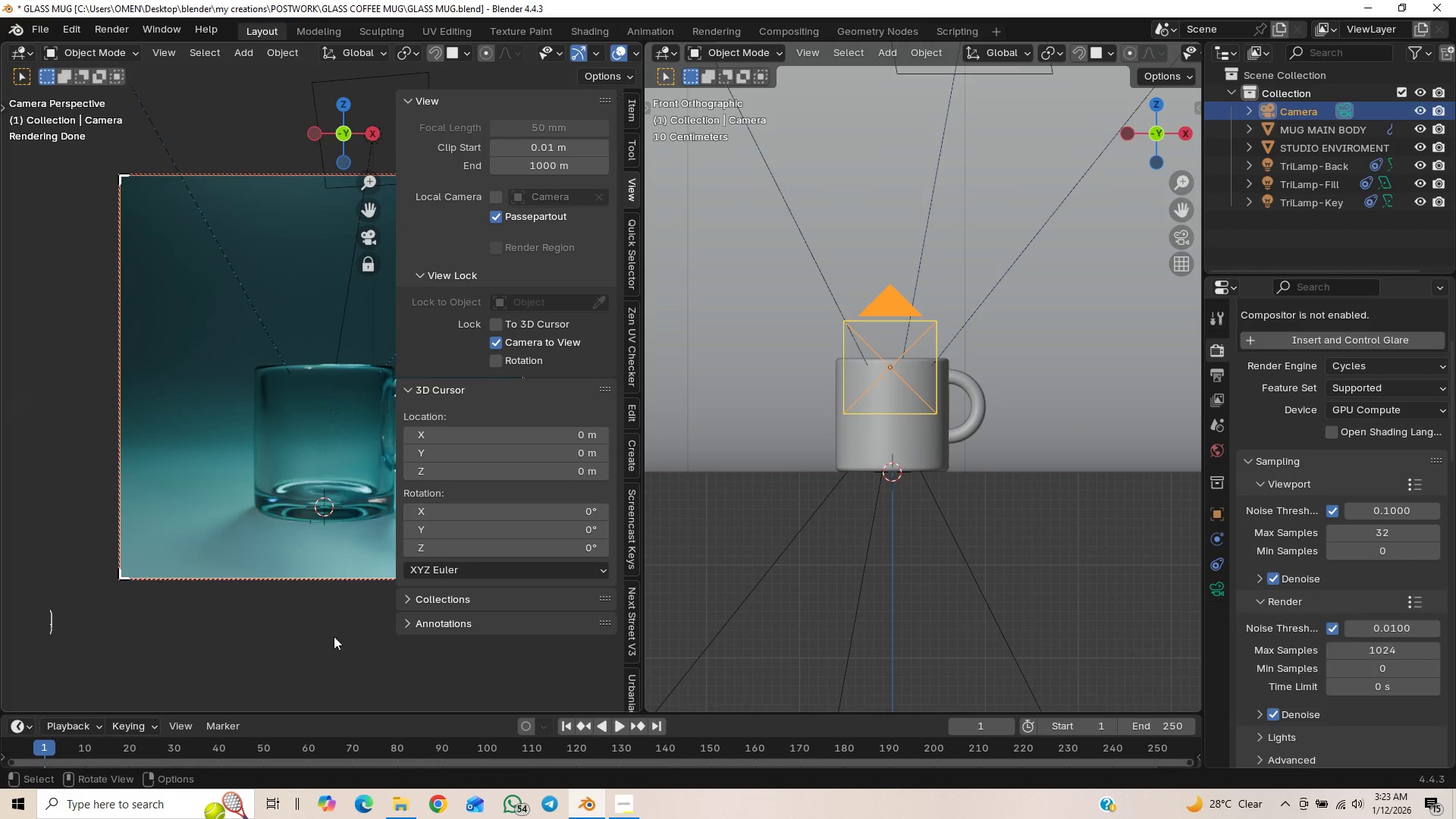 
left_click([335, 636])
 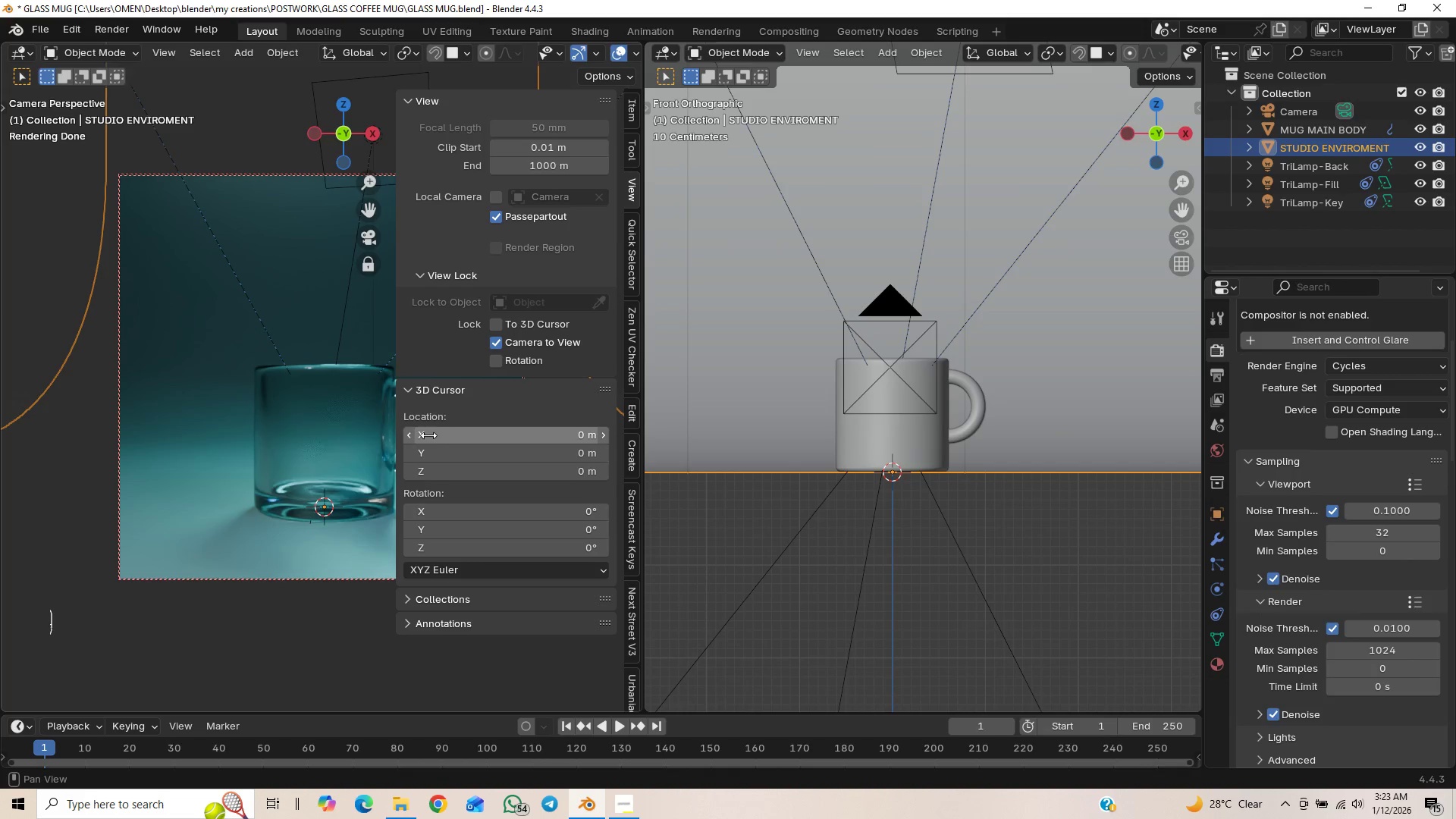 
key(N)
 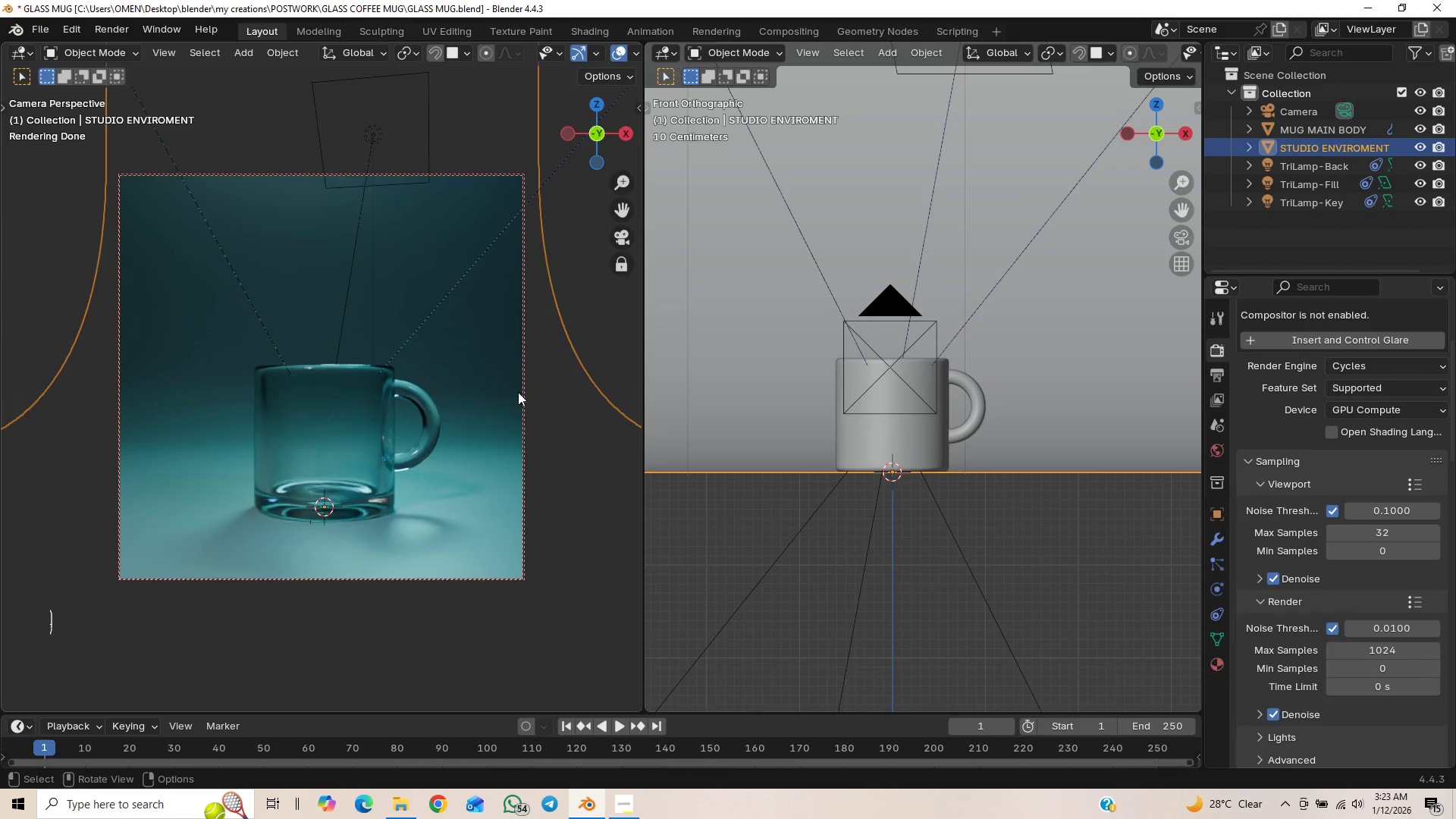 
left_click([522, 383])
 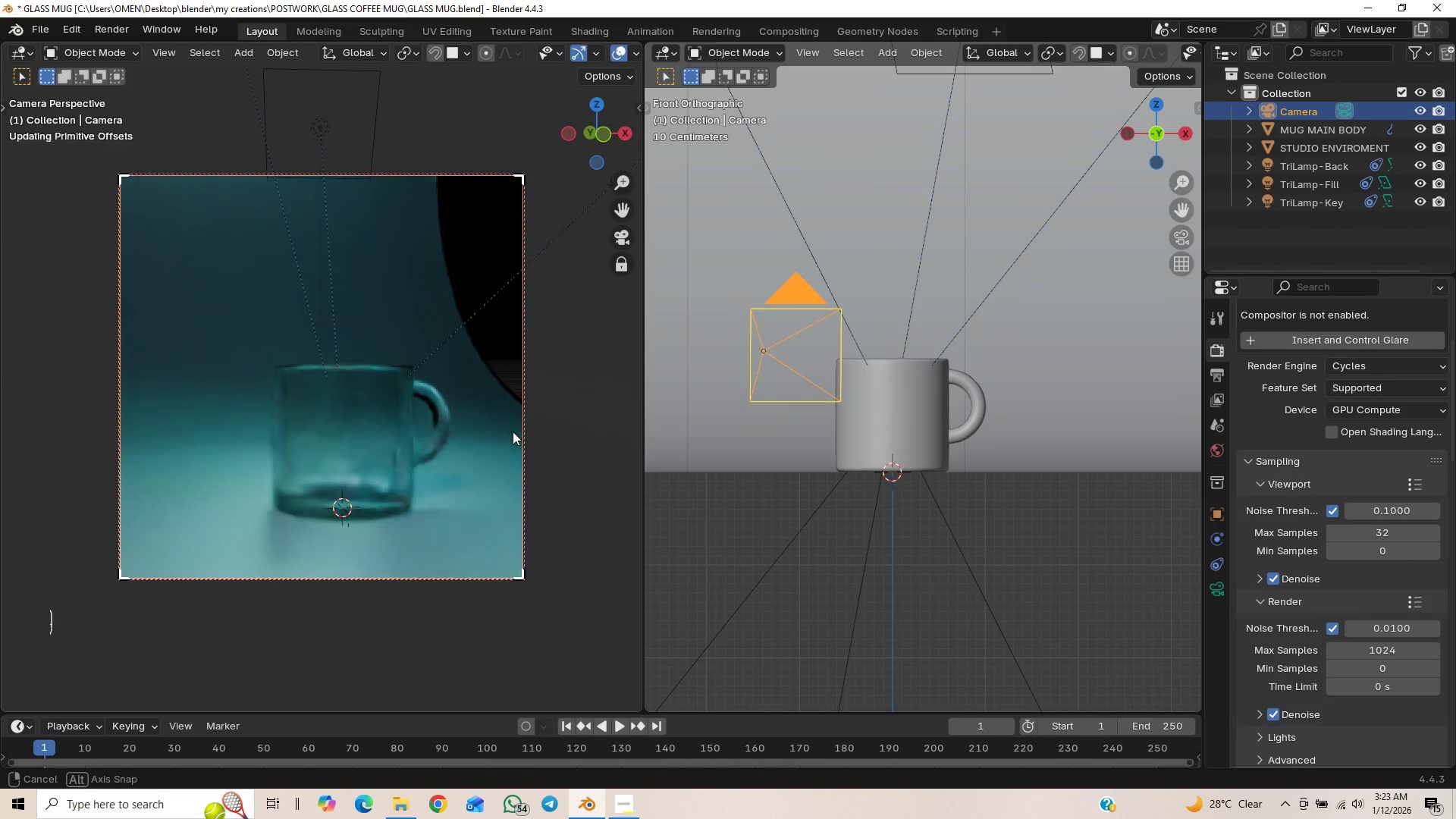 
wait(19.27)
 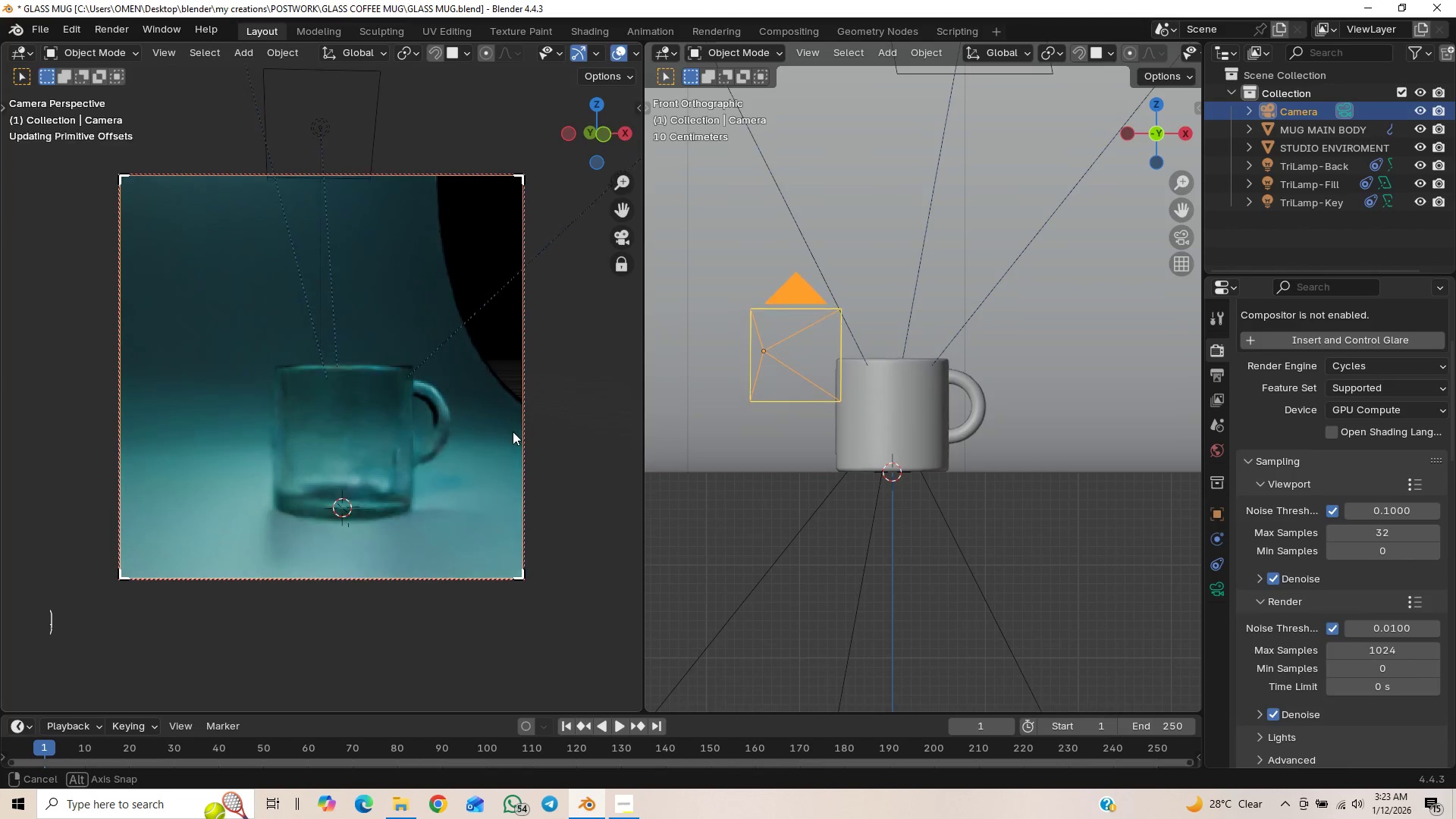 
hold_key(key=ShiftLeft, duration=1.5)
 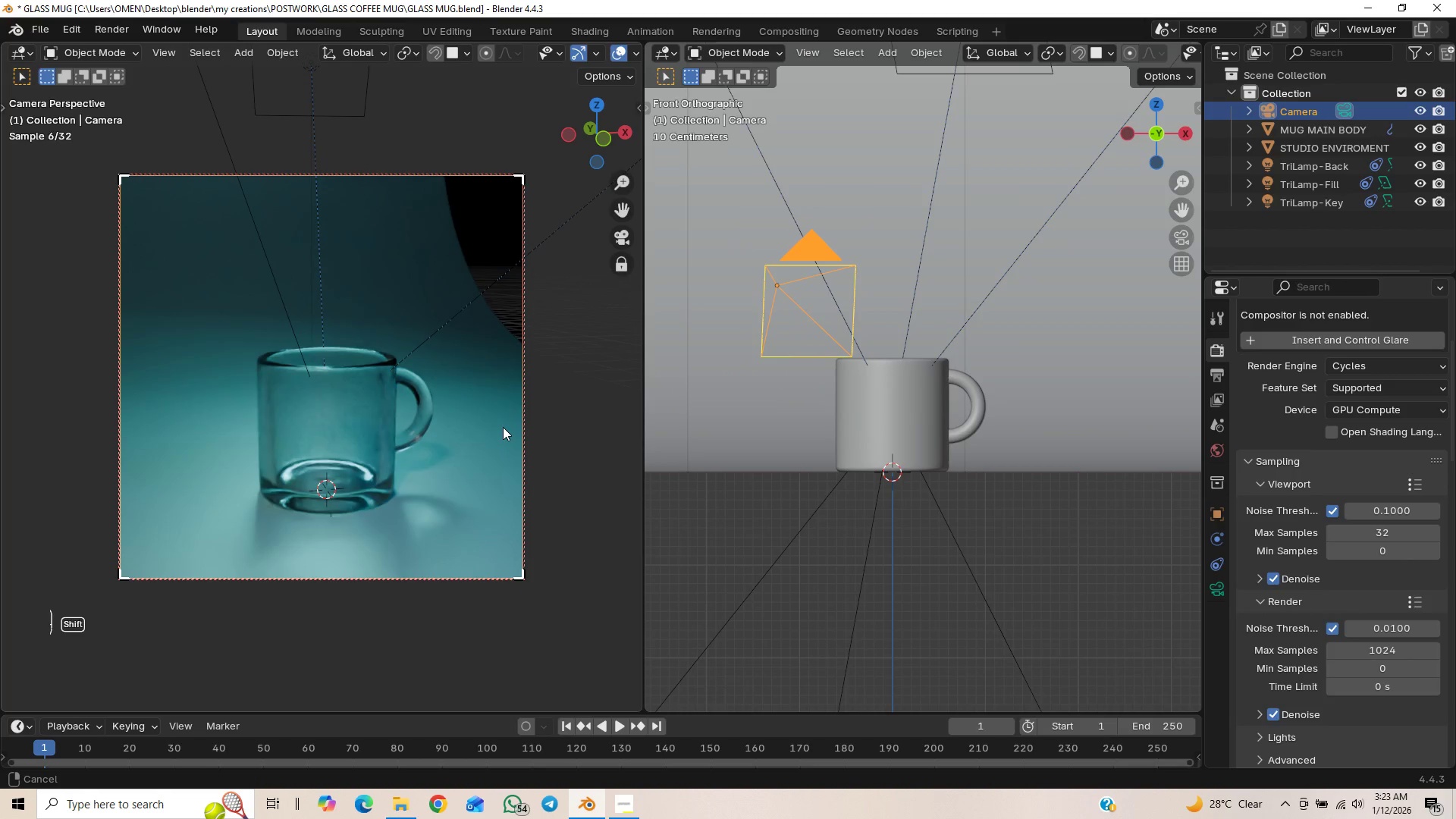 
hold_key(key=ShiftLeft, duration=1.51)
 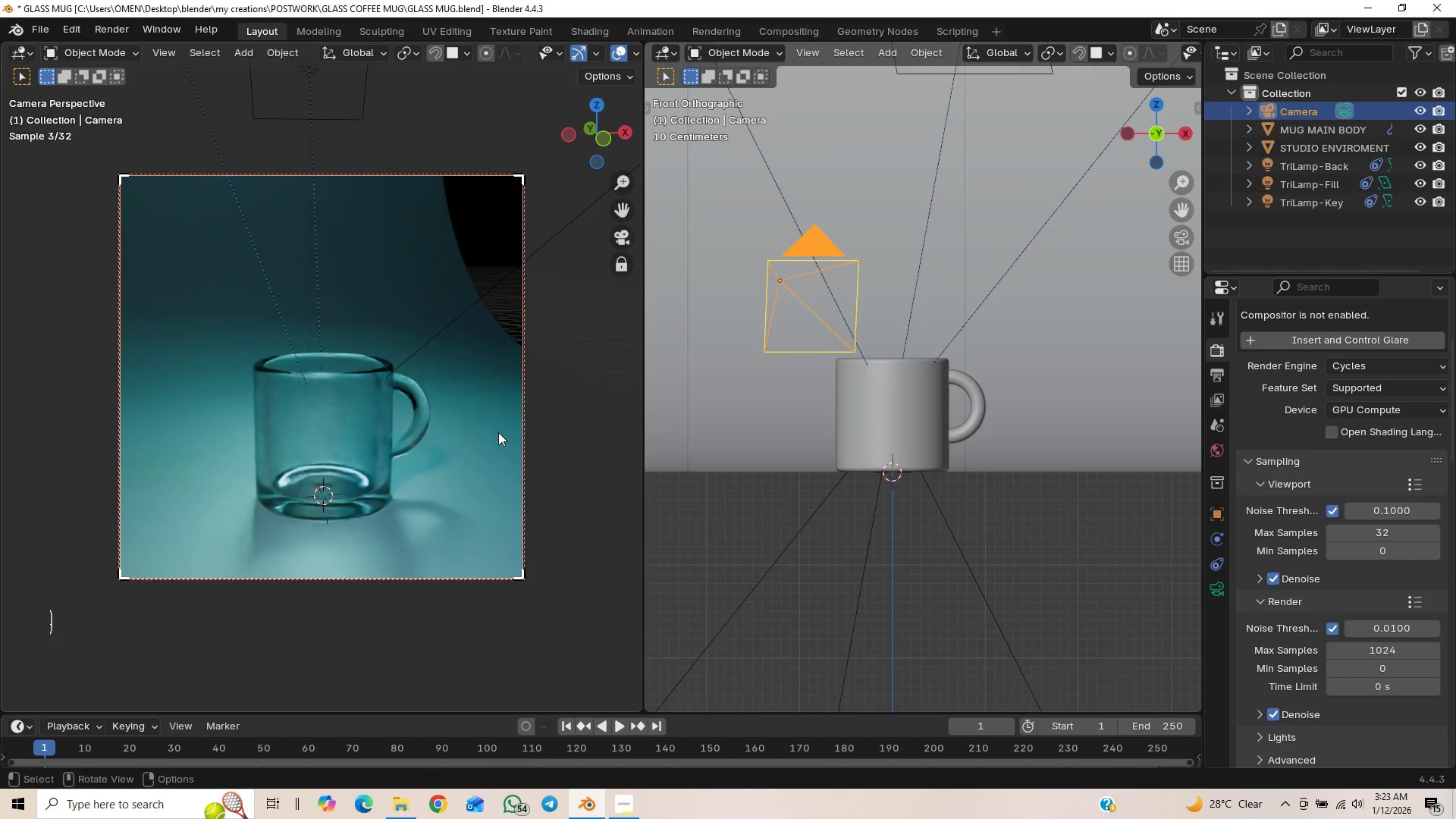 
hold_key(key=ShiftLeft, duration=0.31)
 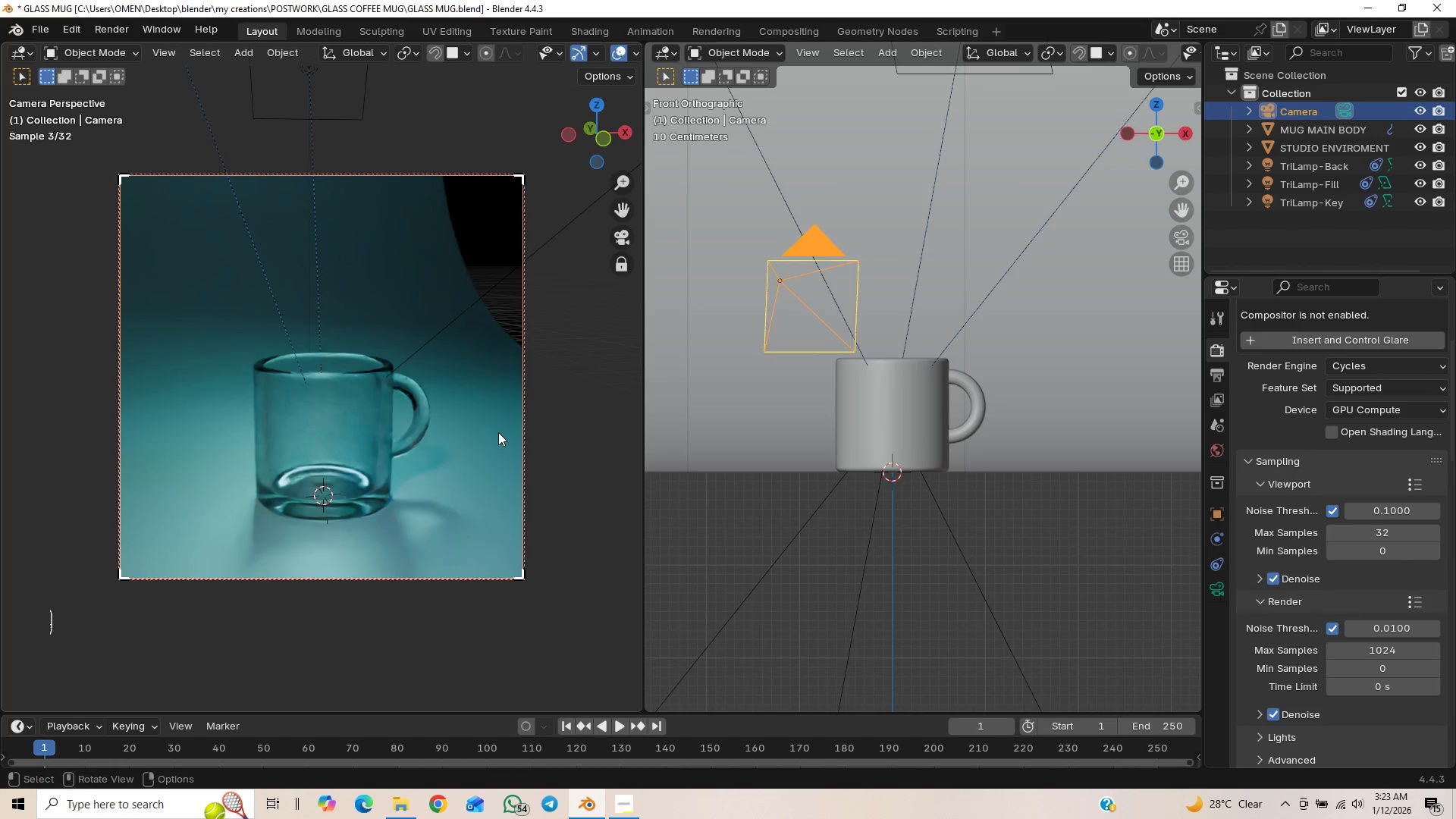 
scroll: coordinate [498, 432], scroll_direction: up, amount: 1.0
 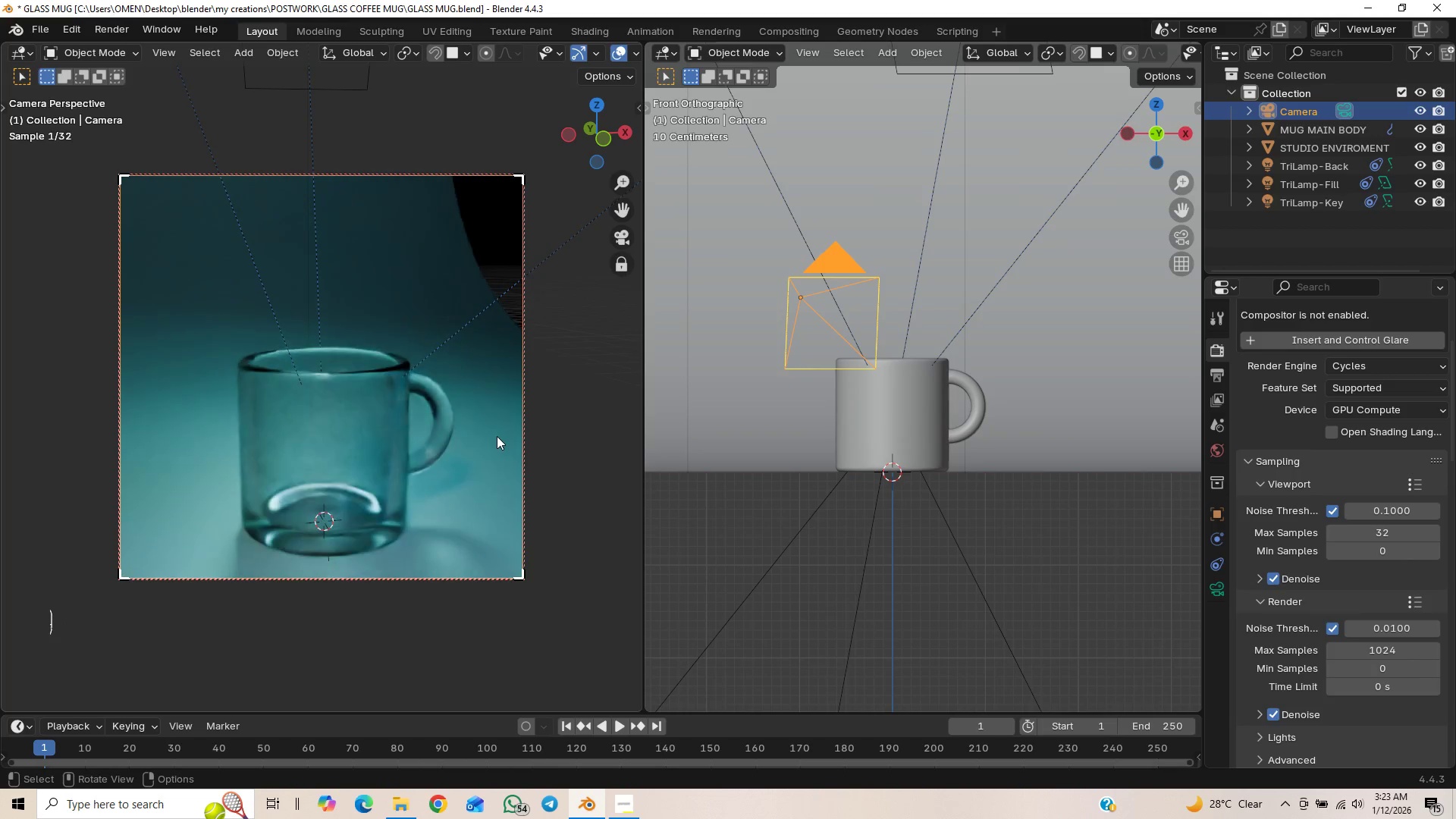 
hold_key(key=ShiftLeft, duration=1.52)
 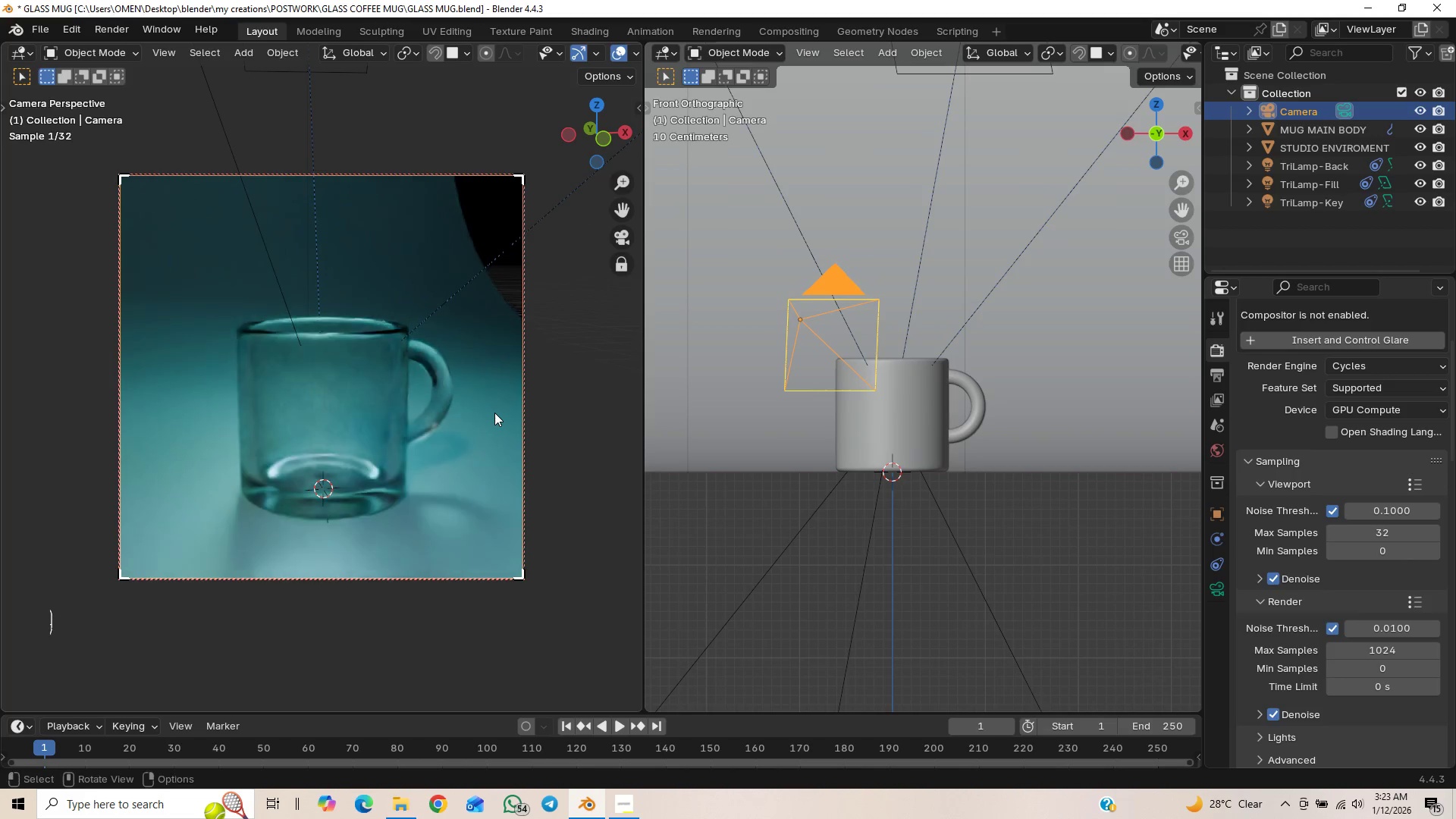 
hold_key(key=ShiftLeft, duration=0.48)
 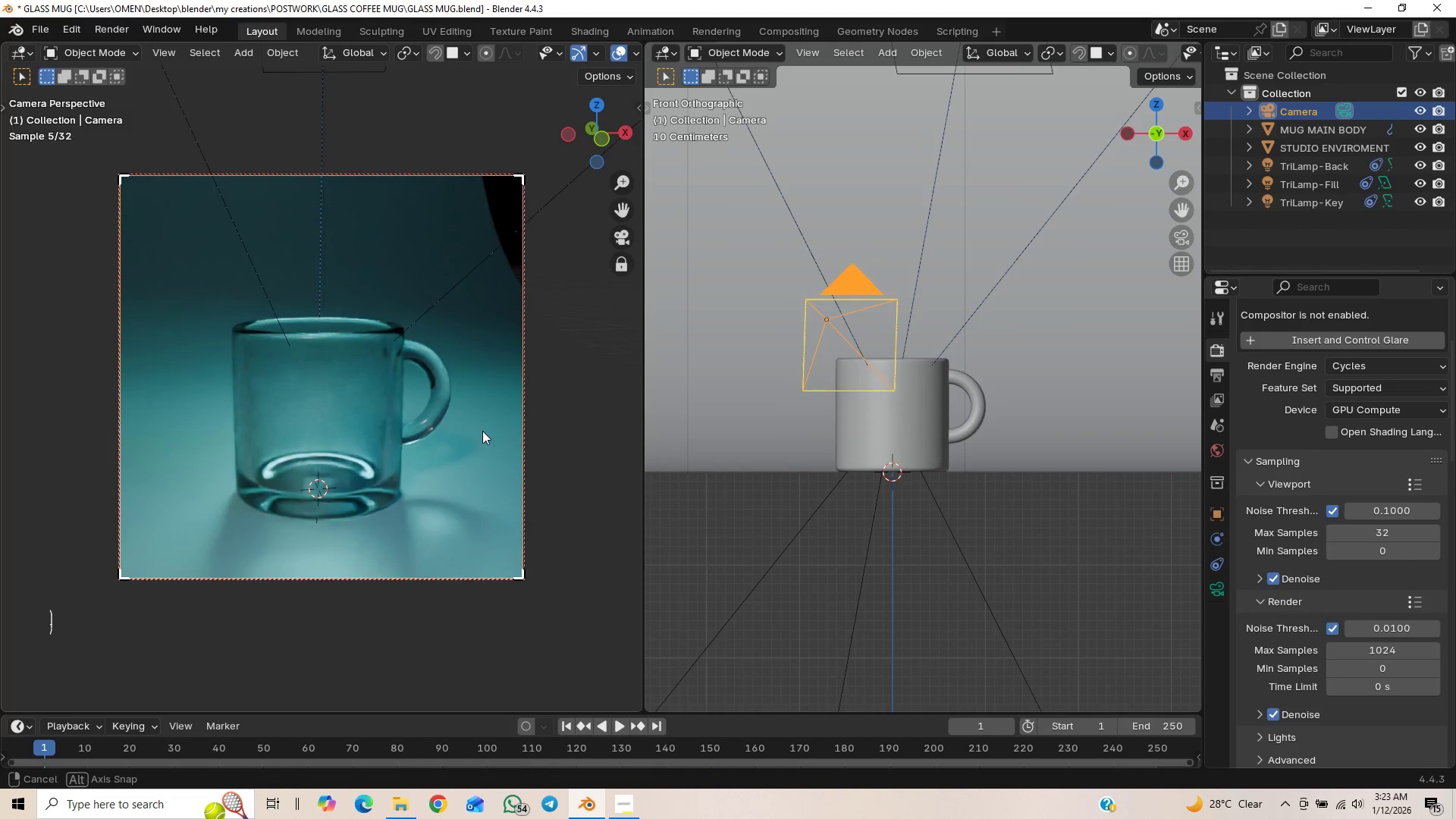 
wait(9.77)
 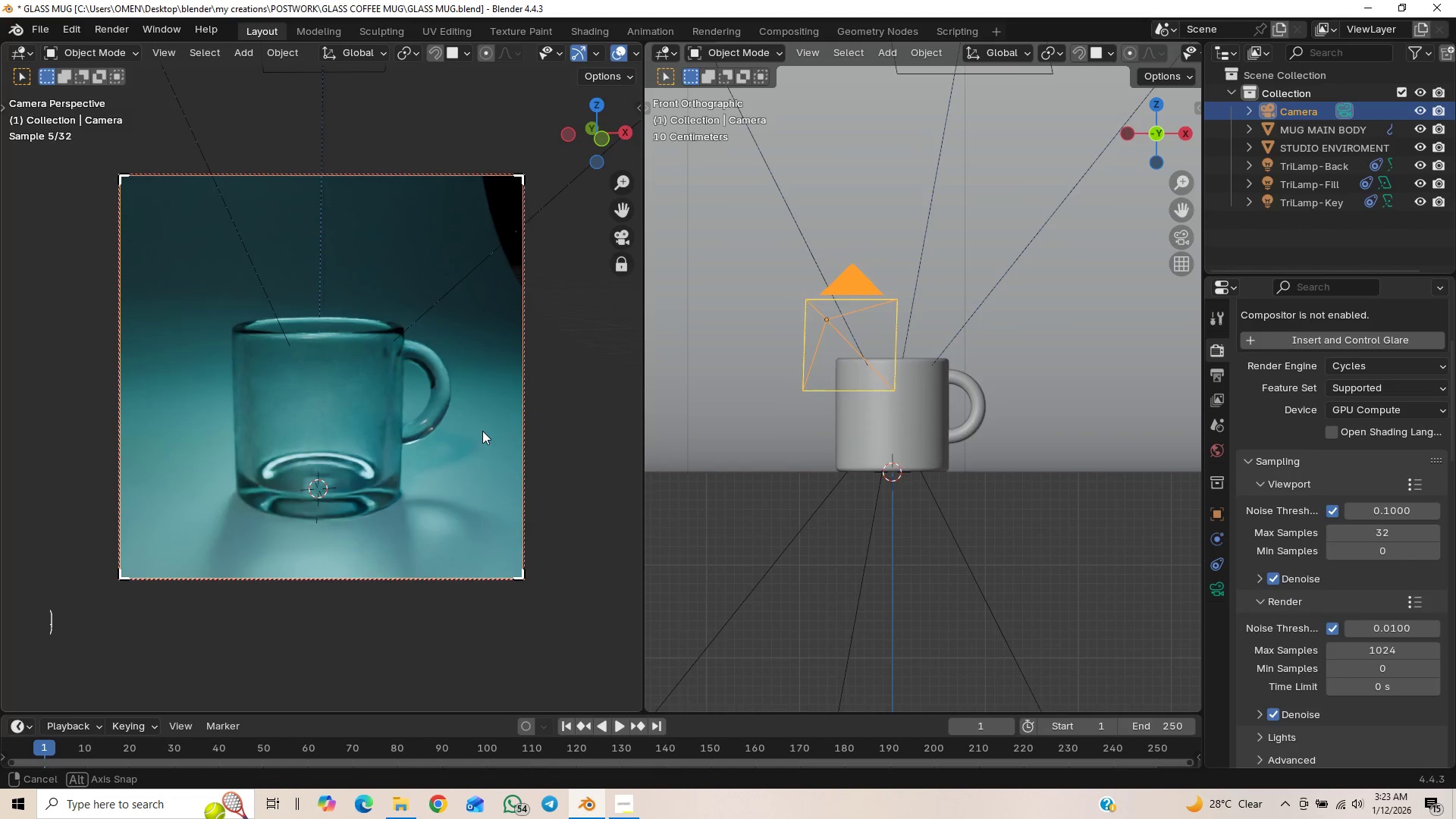 
scroll: coordinate [479, 426], scroll_direction: down, amount: 3.0
 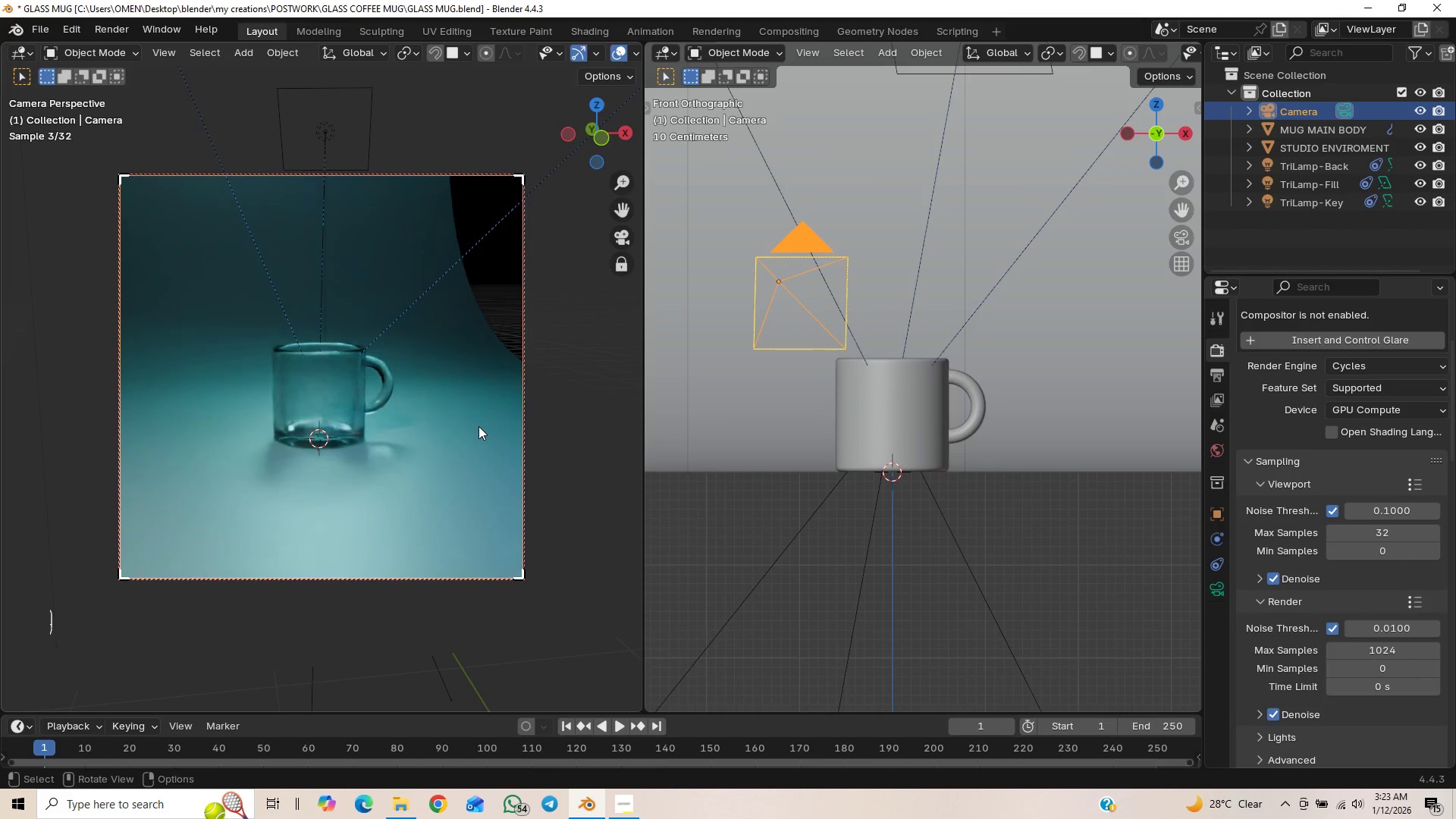 
scroll: coordinate [479, 426], scroll_direction: up, amount: 1.0
 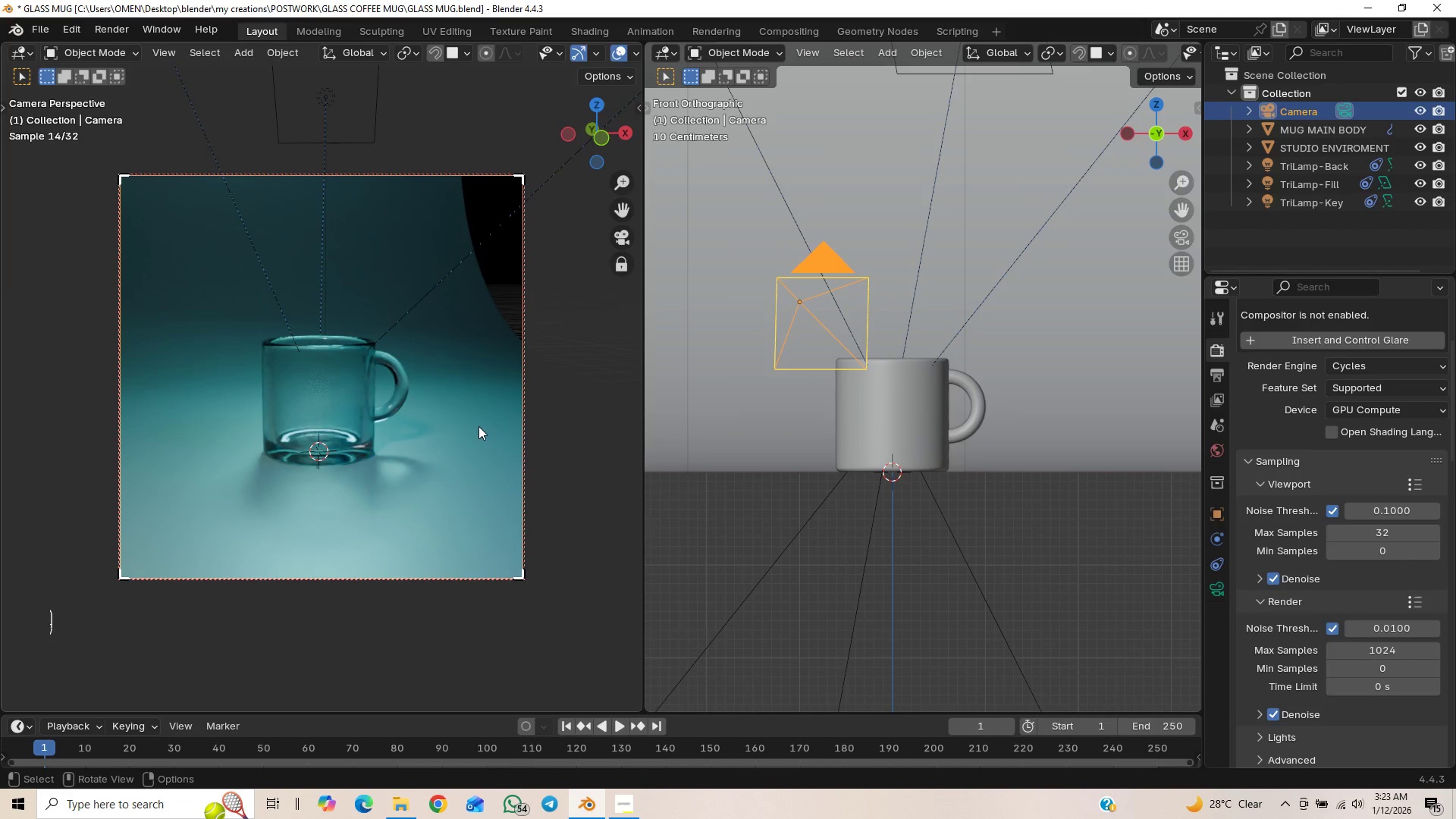 
hold_key(key=ShiftLeft, duration=0.38)
 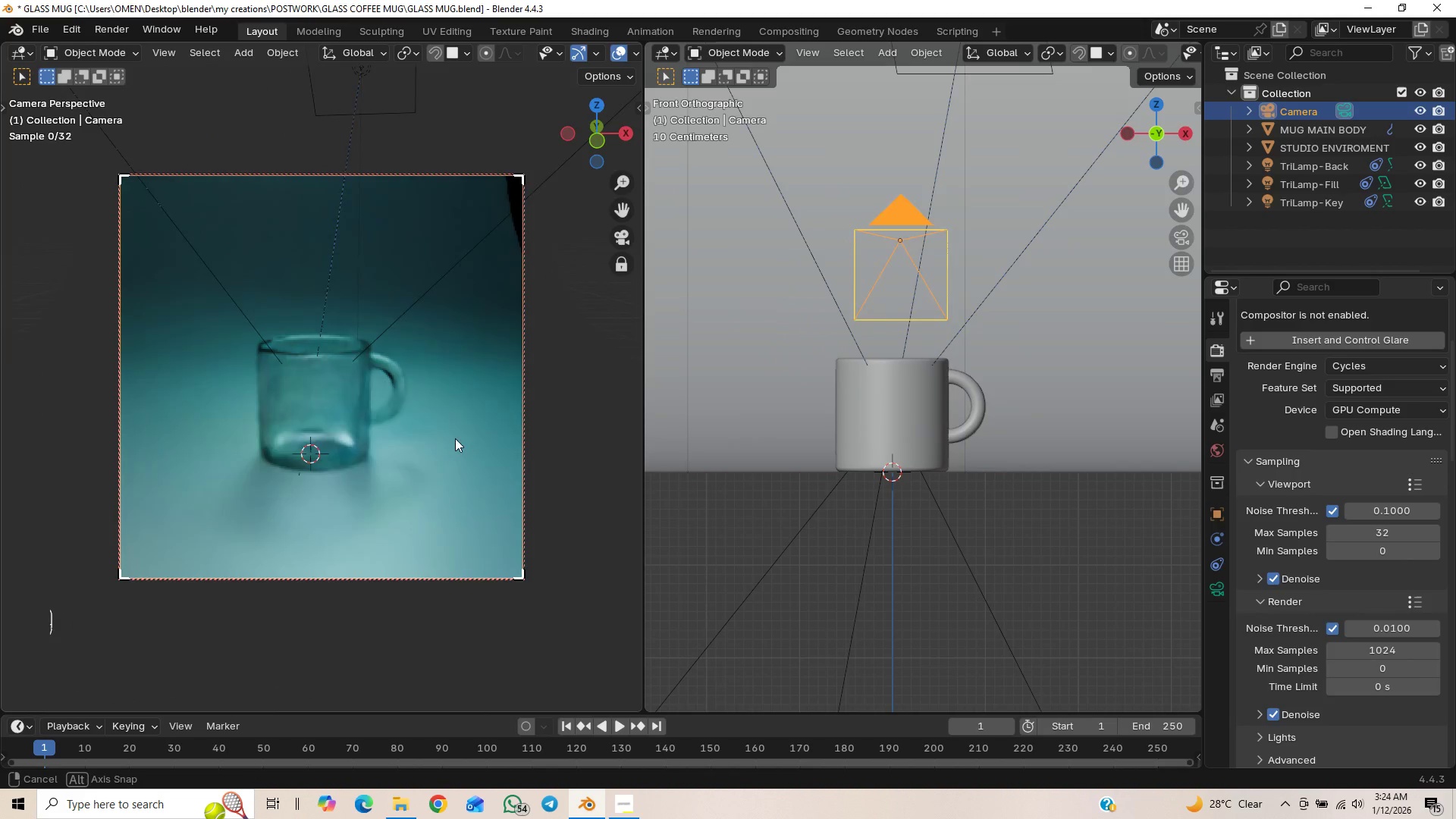 
hold_key(key=ShiftLeft, duration=1.5)
 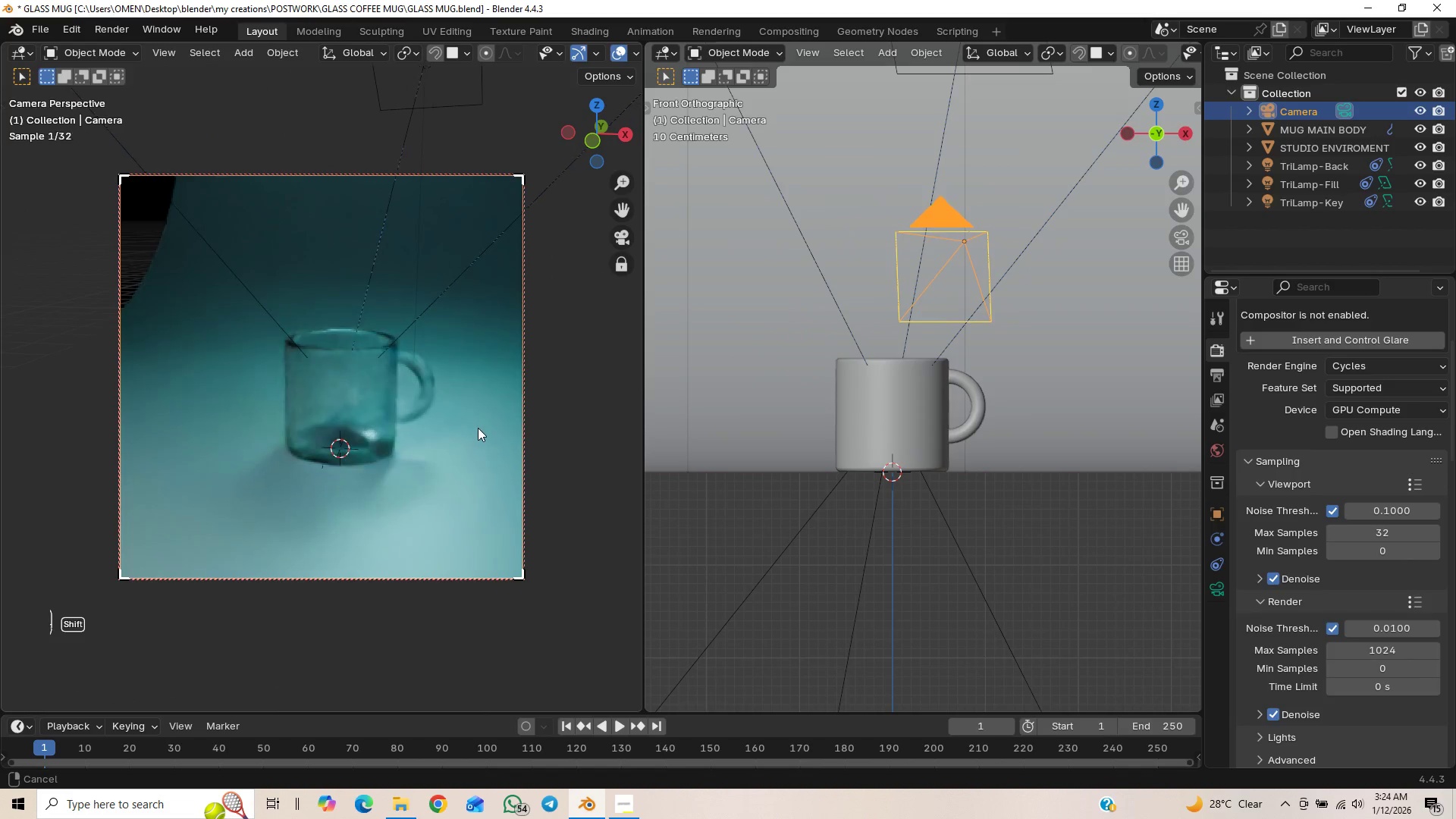 
key(Shift+ShiftLeft)
 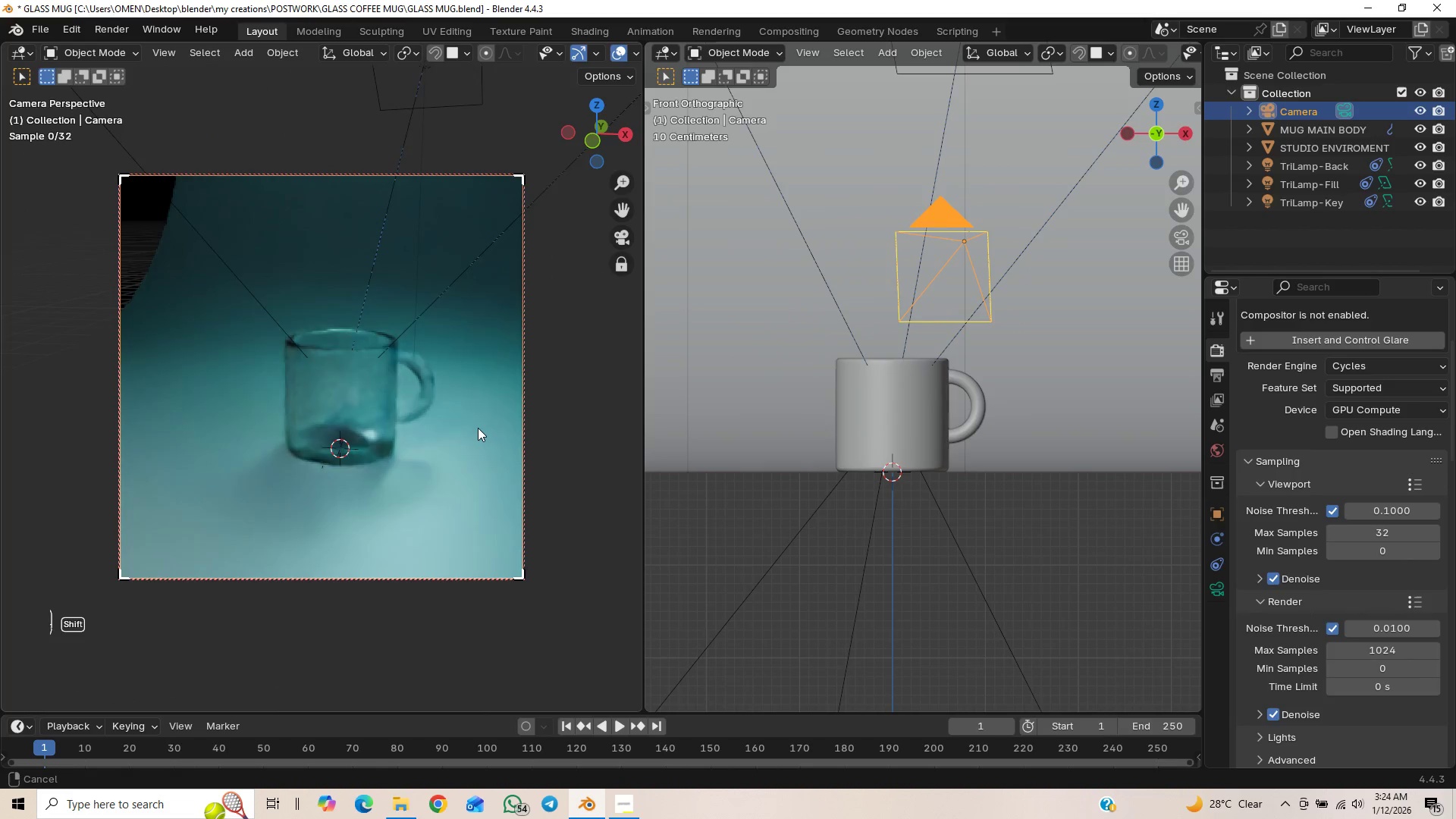 
key(Shift+ShiftLeft)
 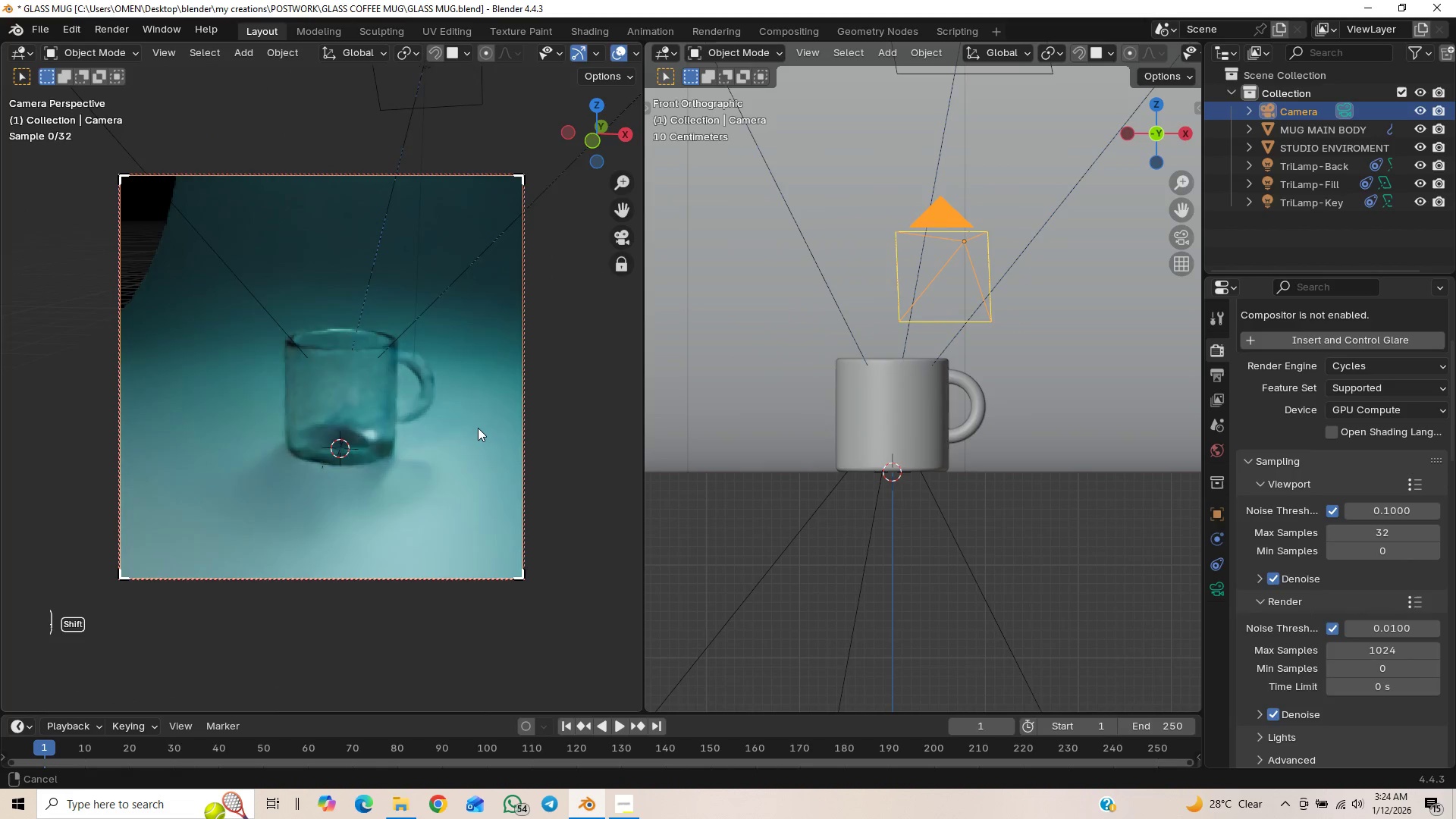 
key(Shift+ShiftLeft)
 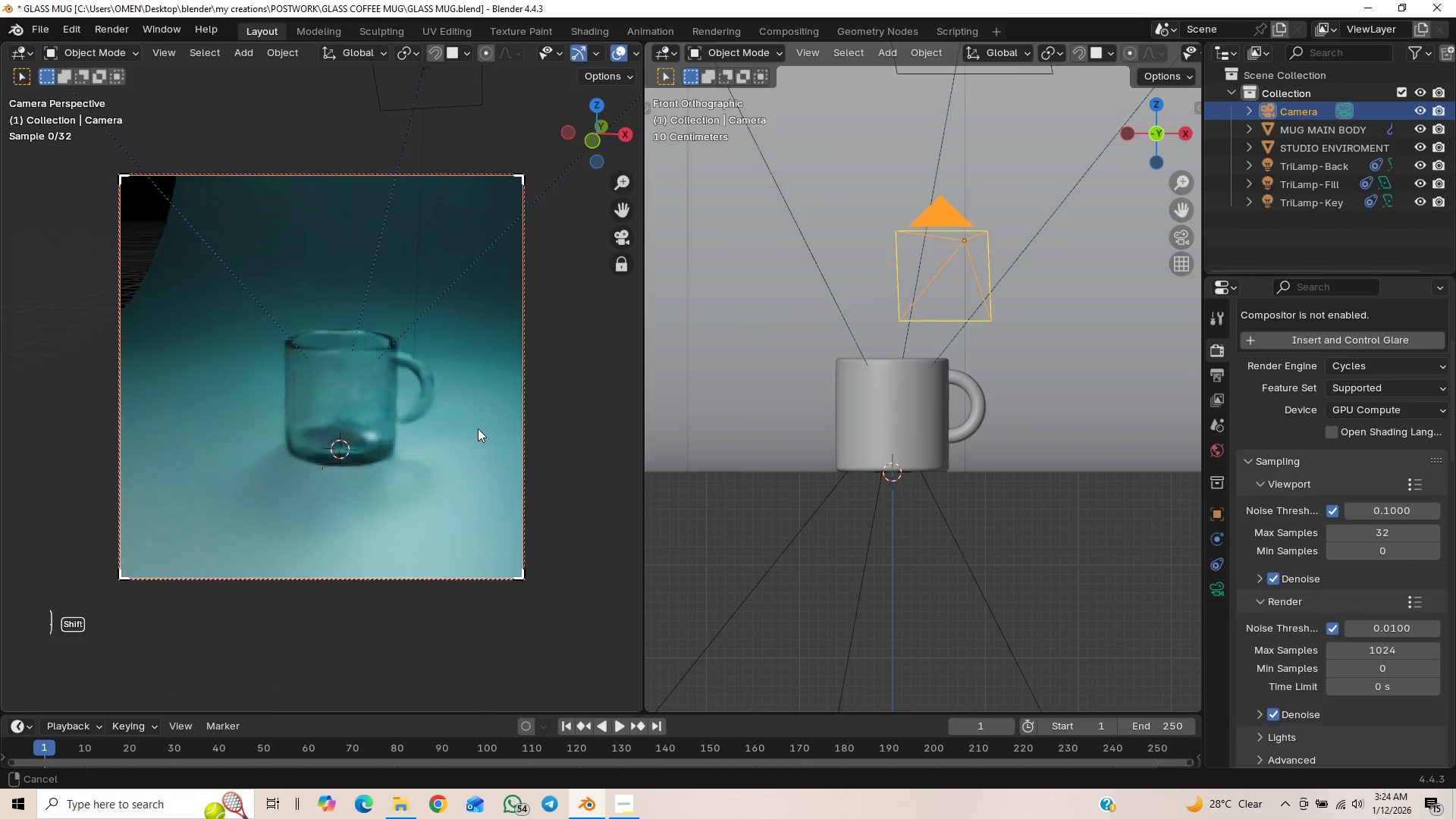 
key(Shift+ShiftLeft)
 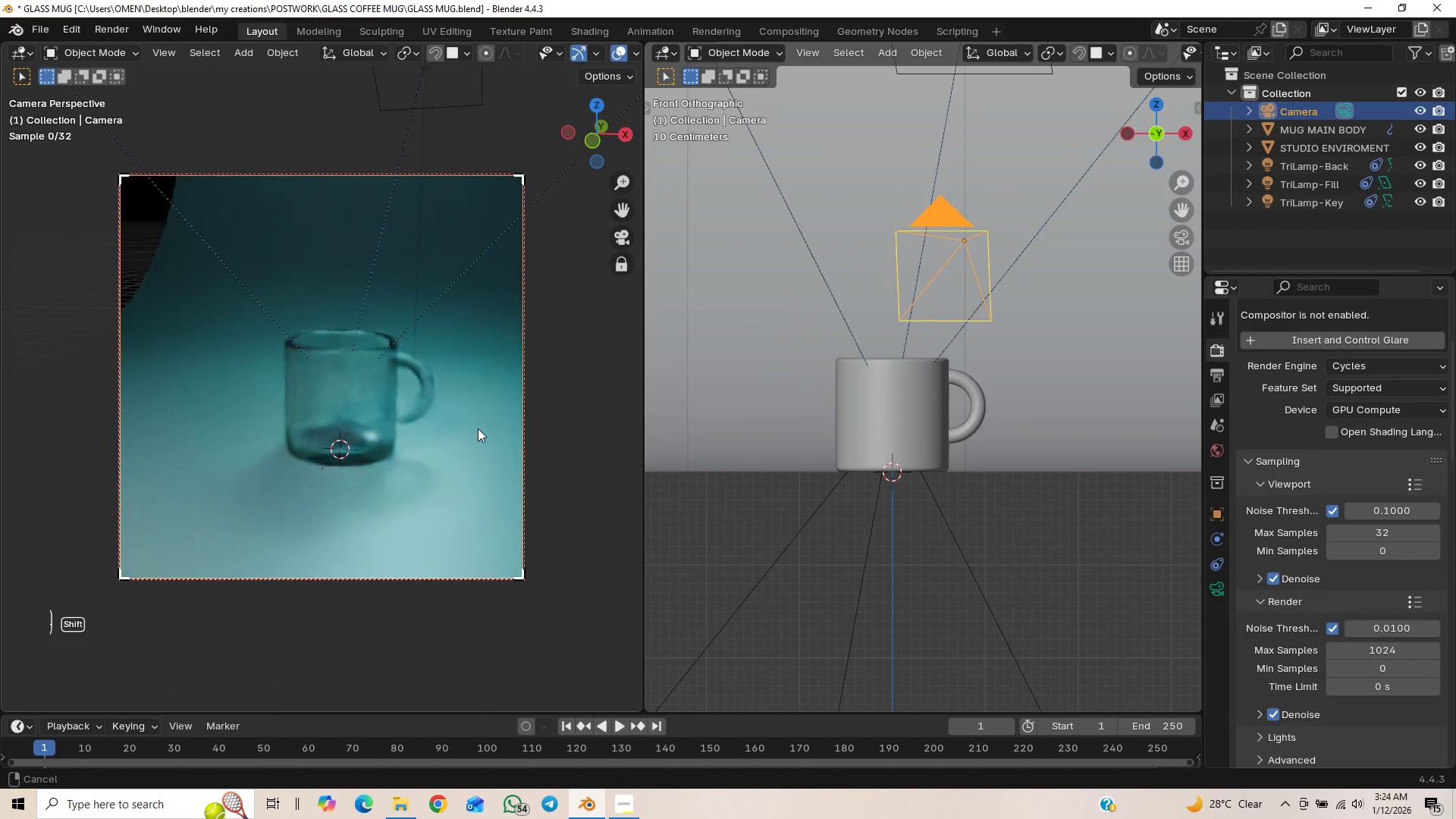 
key(Shift+ShiftLeft)
 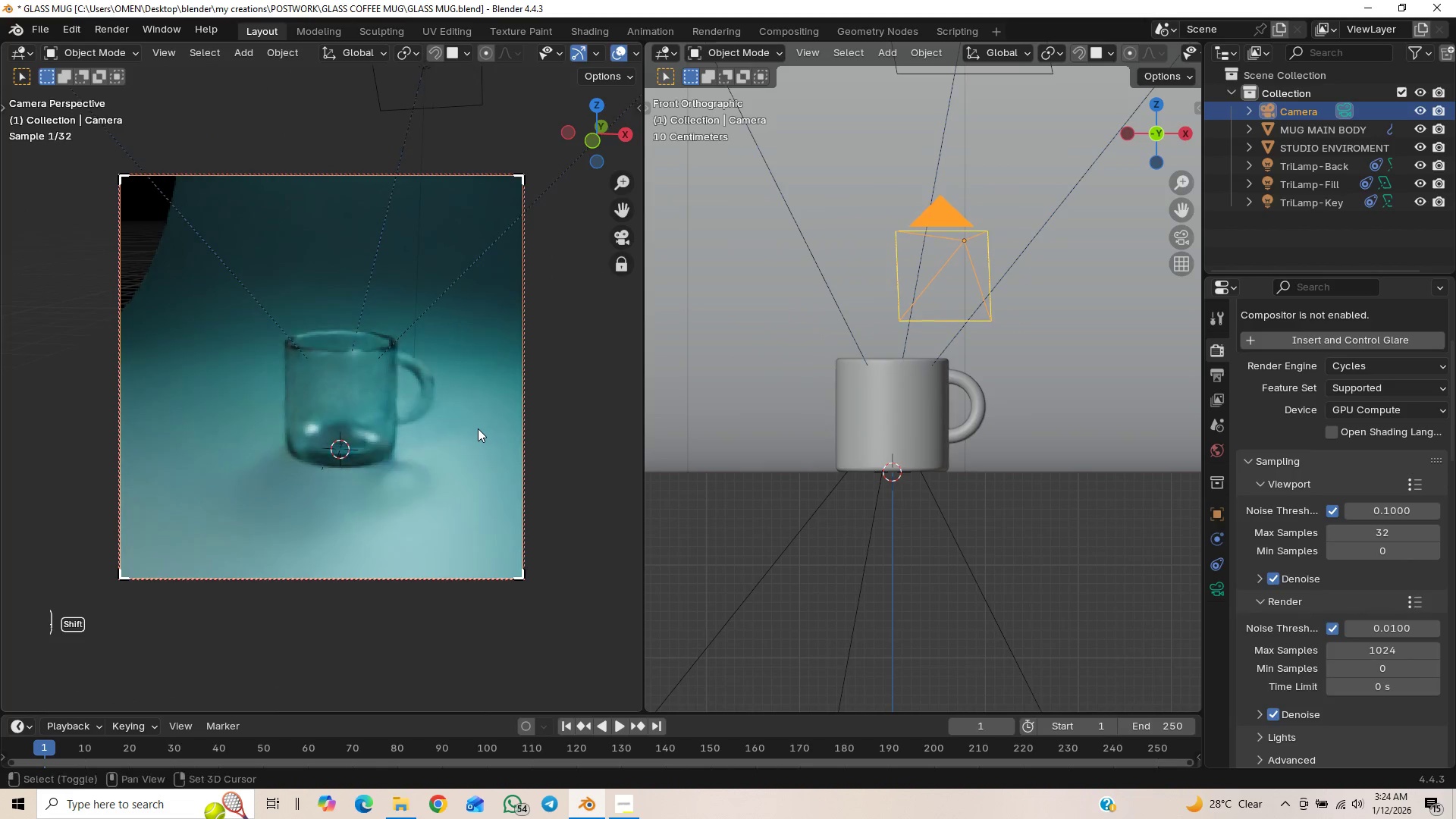 
key(Shift+ShiftLeft)
 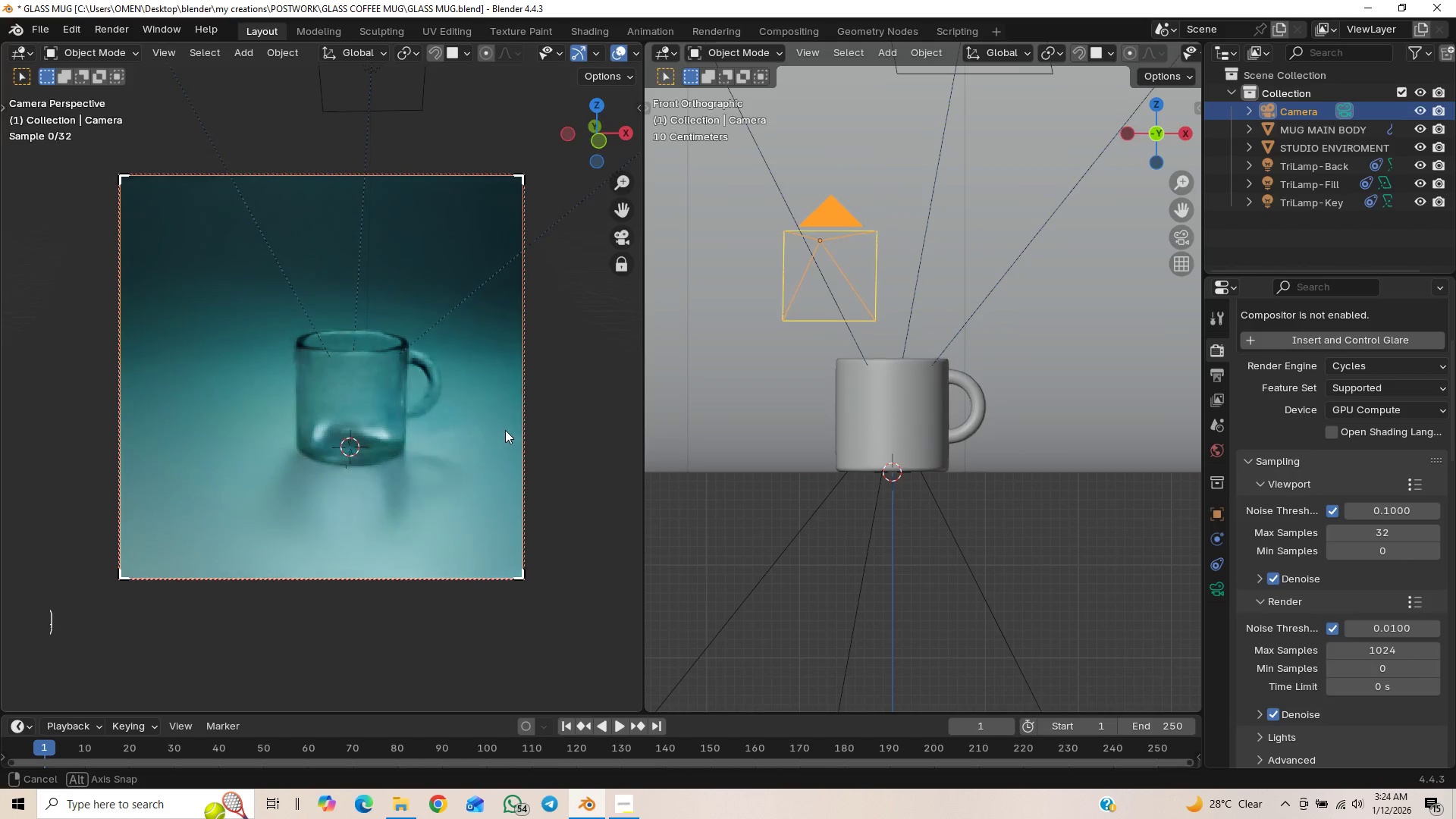 
hold_key(key=ShiftLeft, duration=1.08)
 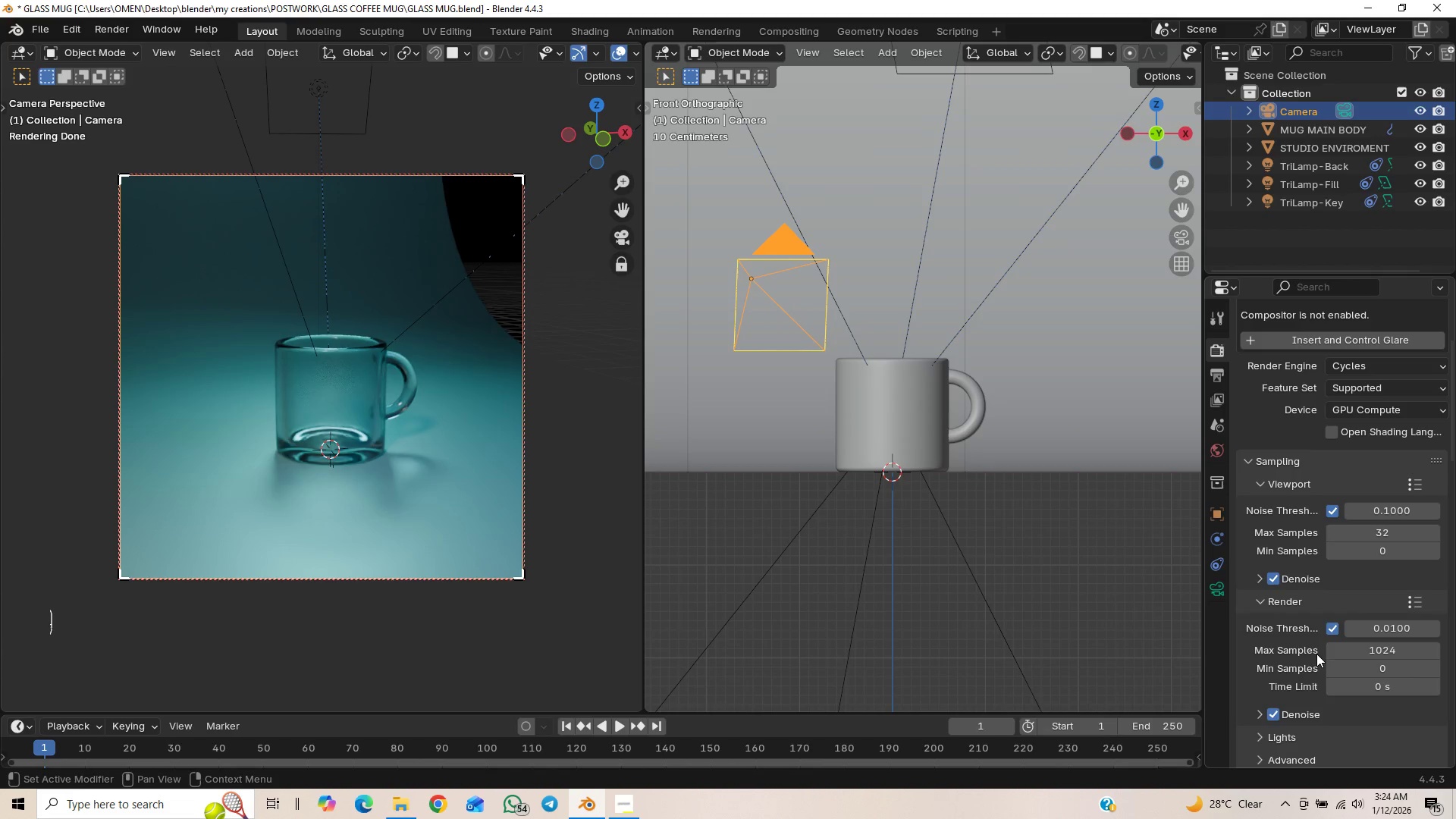 
wait(17.11)
 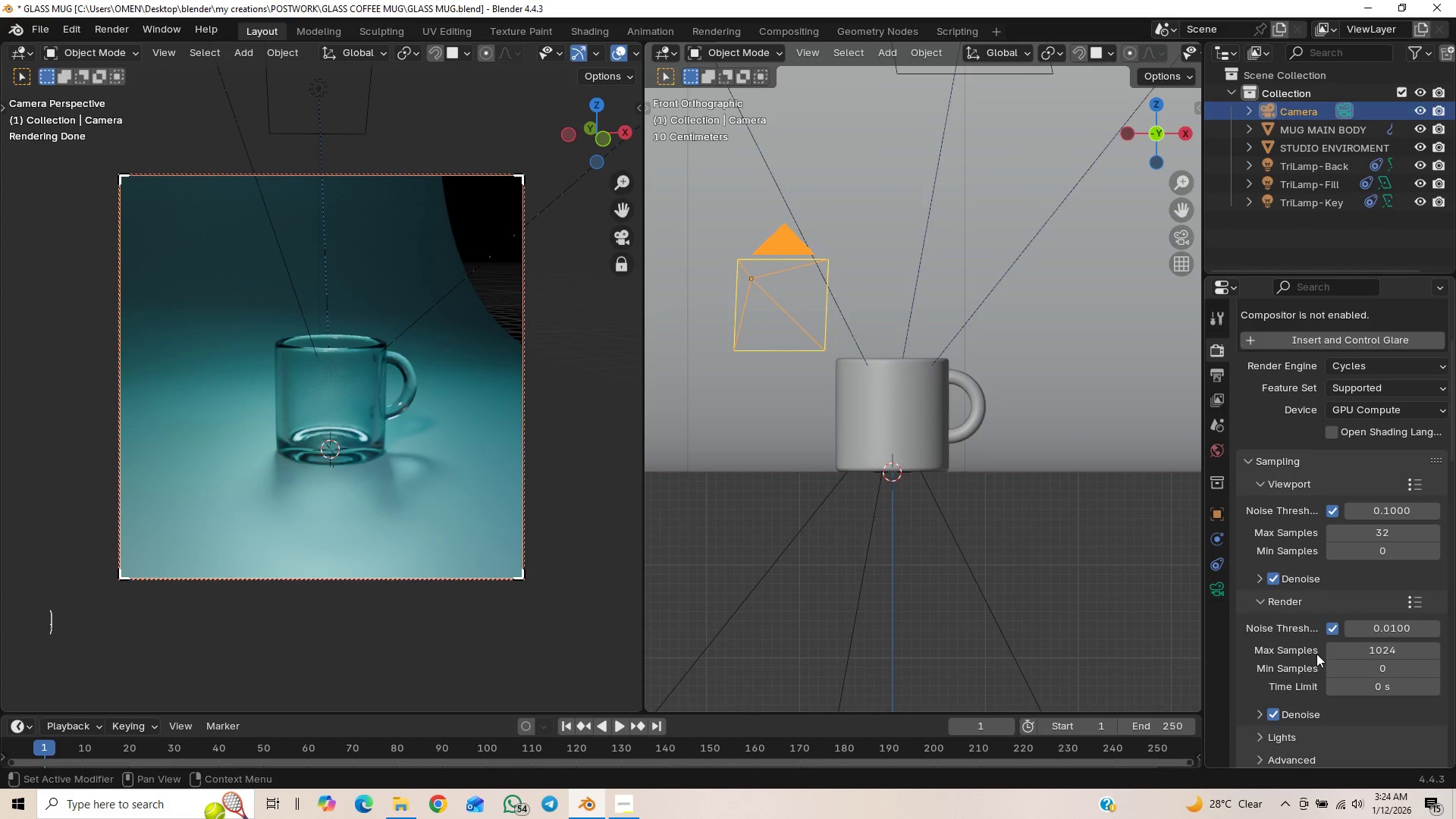 
left_click_drag(start_coordinate=[1355, 304], to_coordinate=[199, 322])
 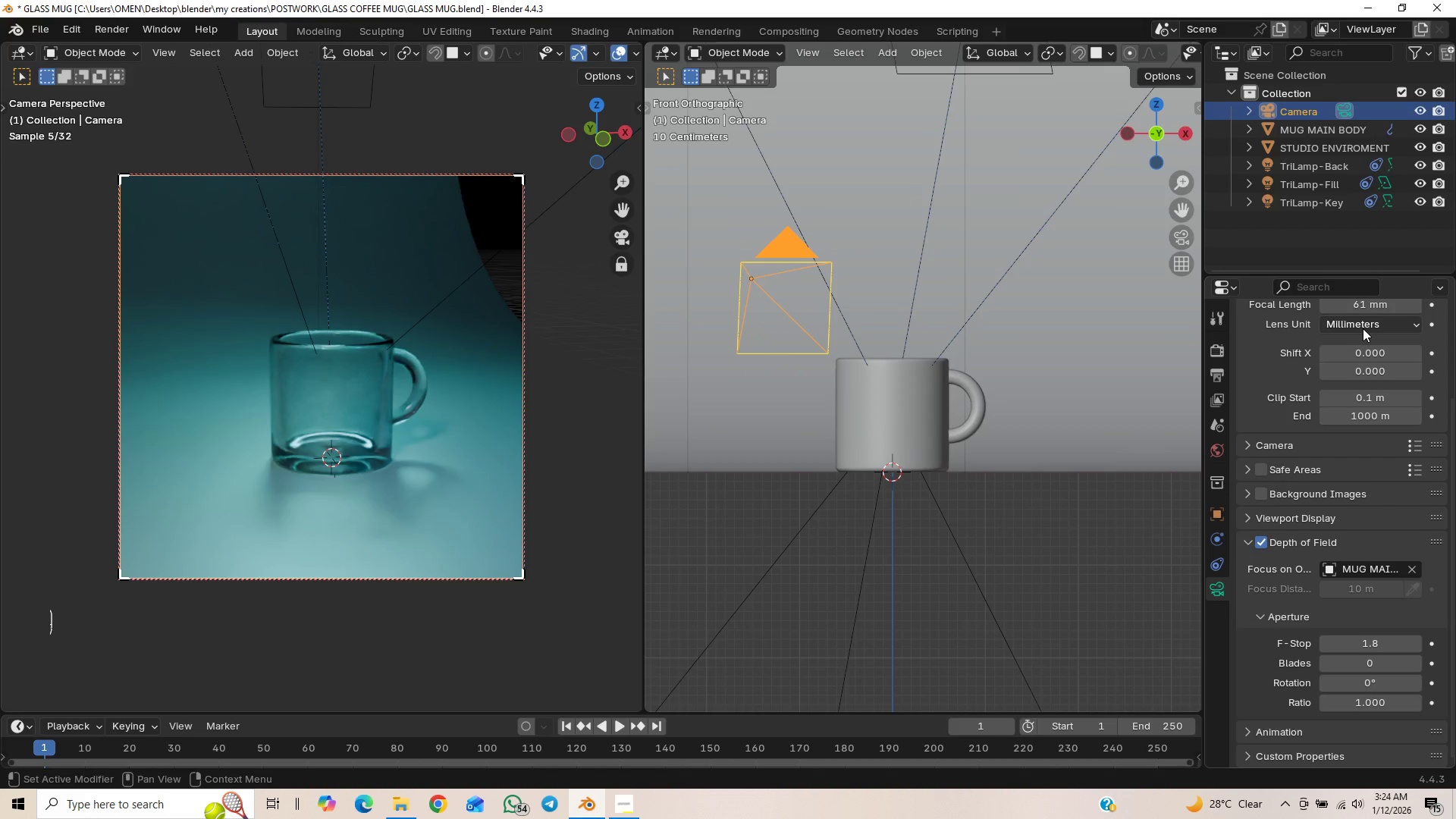 
key(Control+Z)
 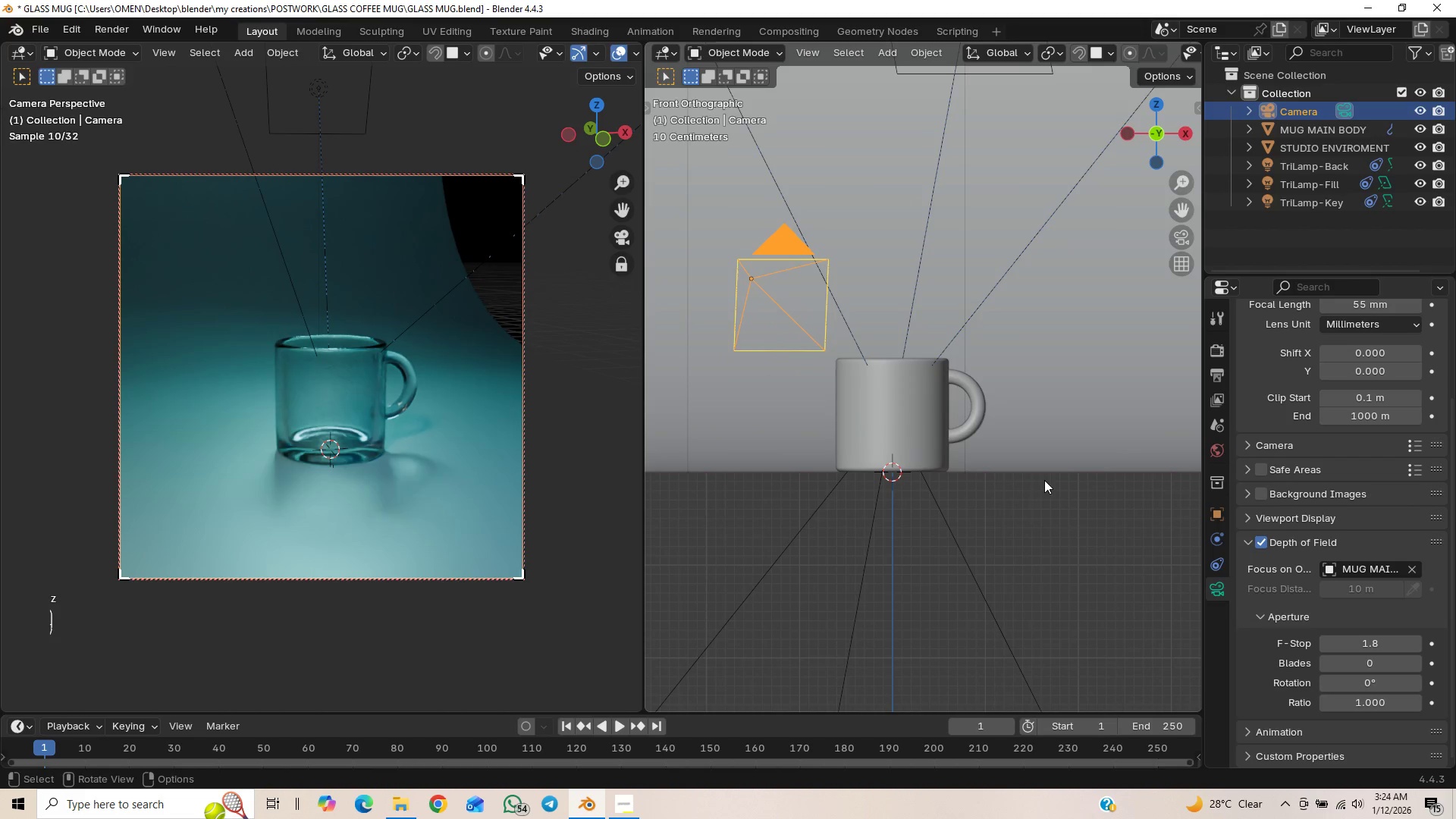 
scroll: coordinate [1081, 444], scroll_direction: down, amount: 6.0
 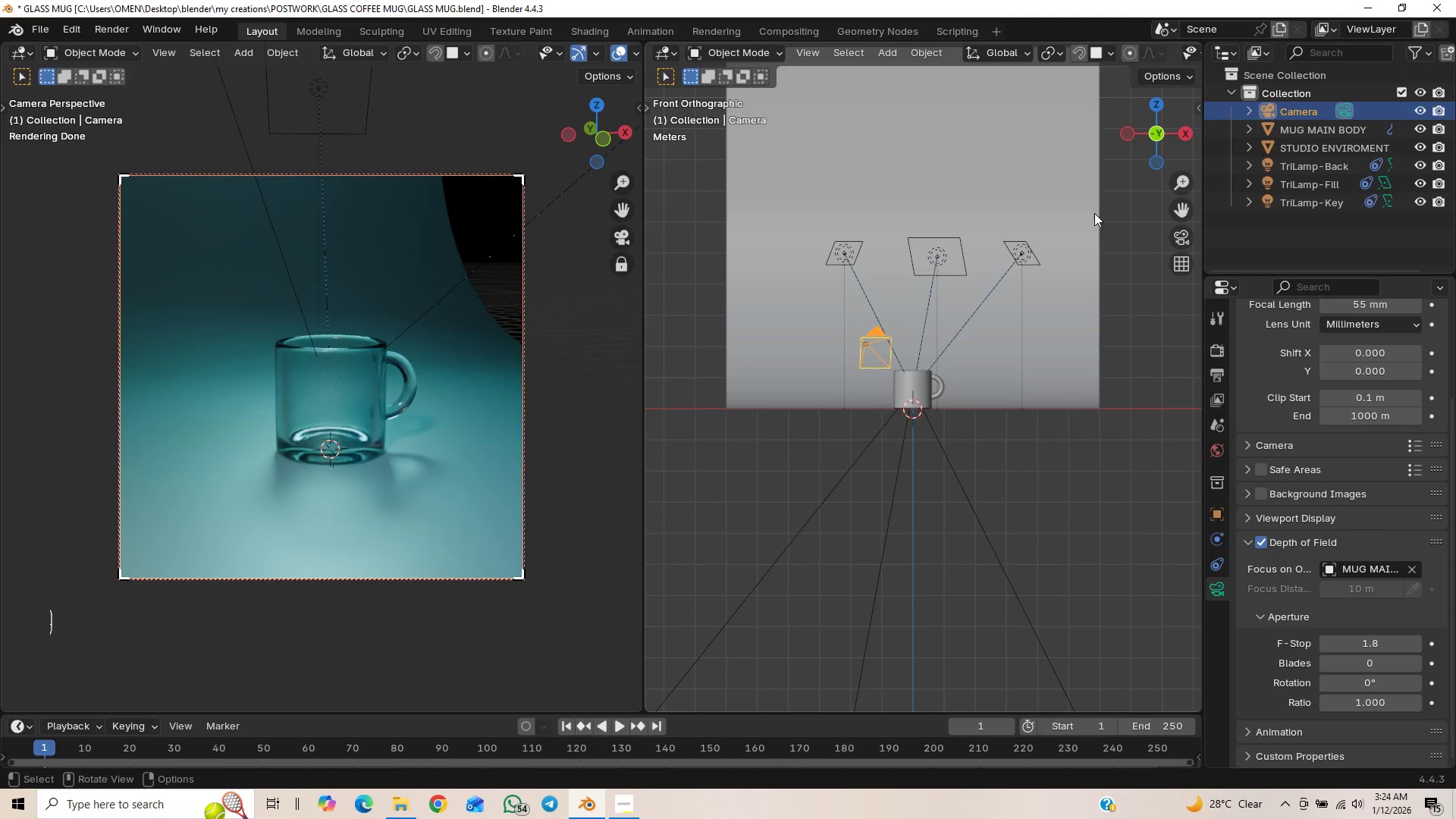 
left_click([1095, 212])
 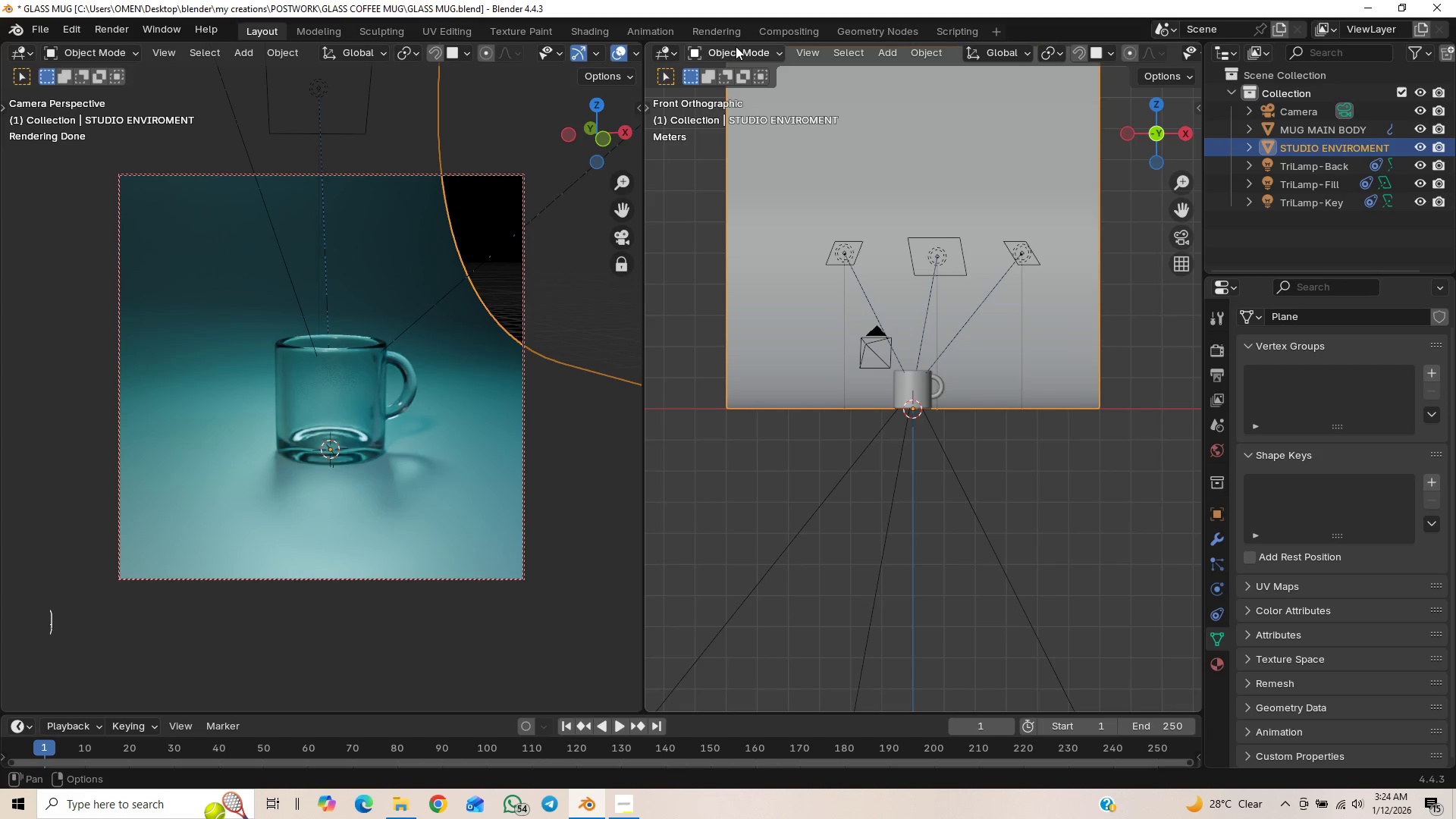 
left_click([727, 86])
 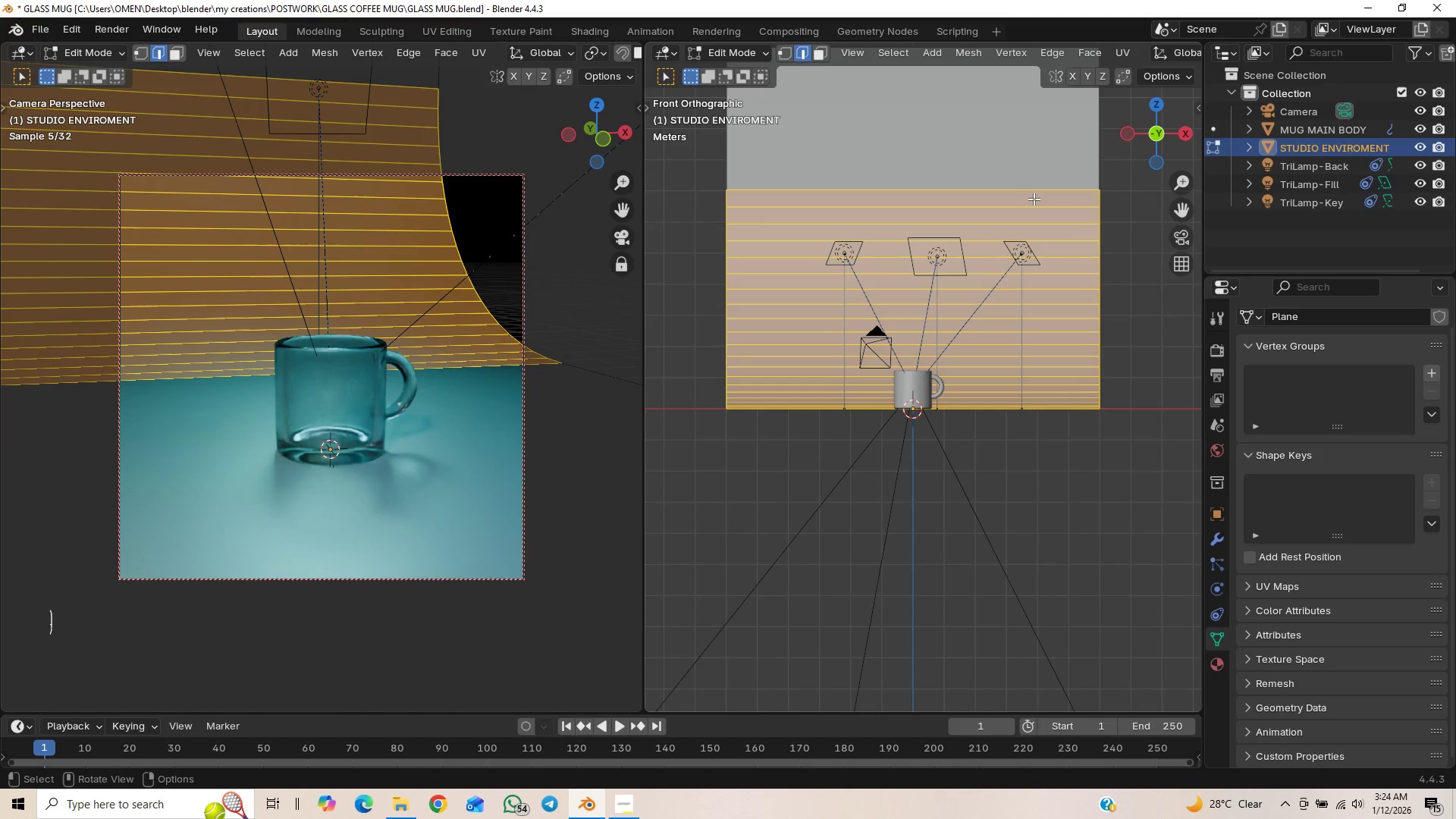 
scroll: coordinate [1037, 211], scroll_direction: down, amount: 2.0
 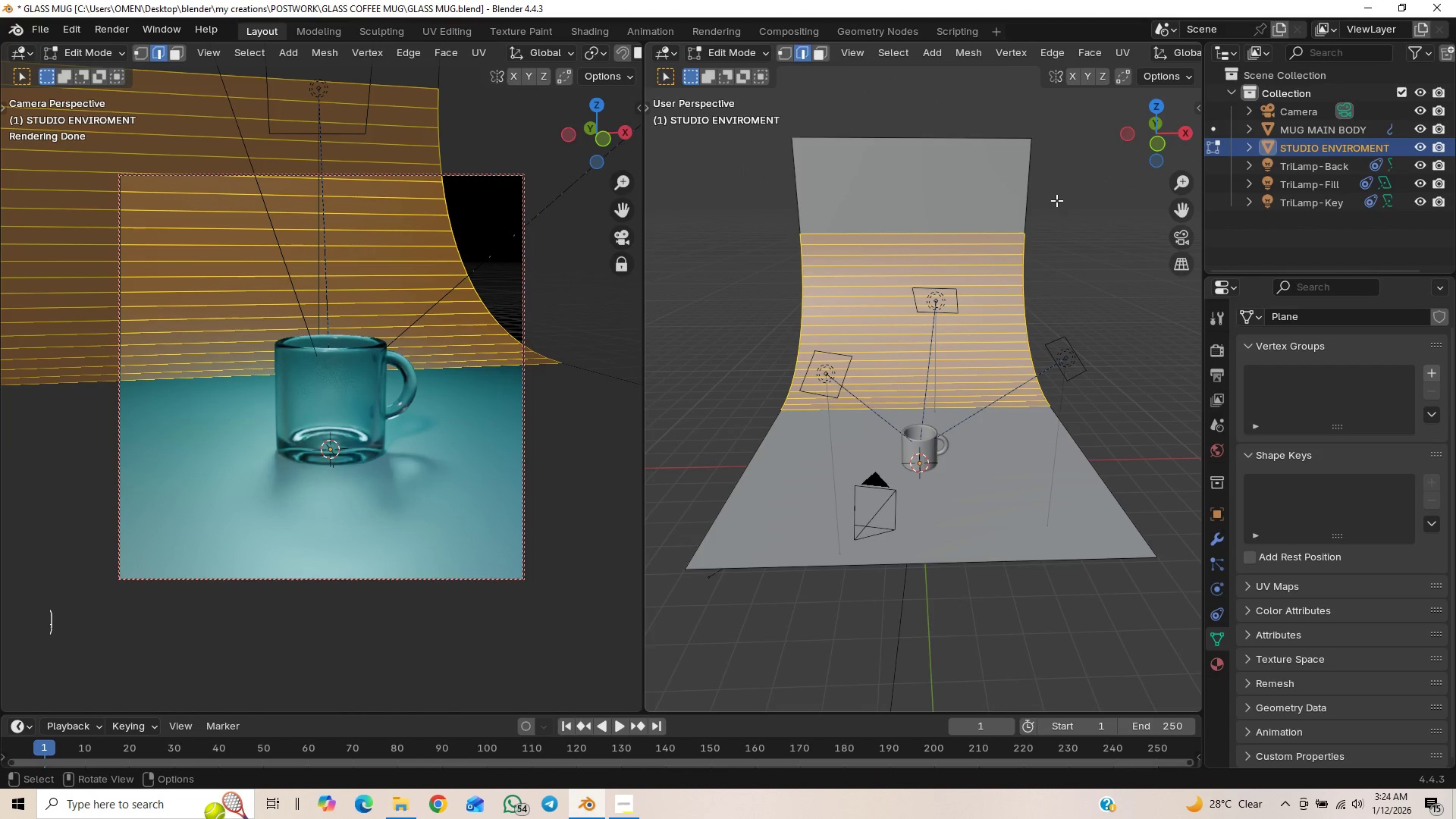 
left_click([1038, 171])
 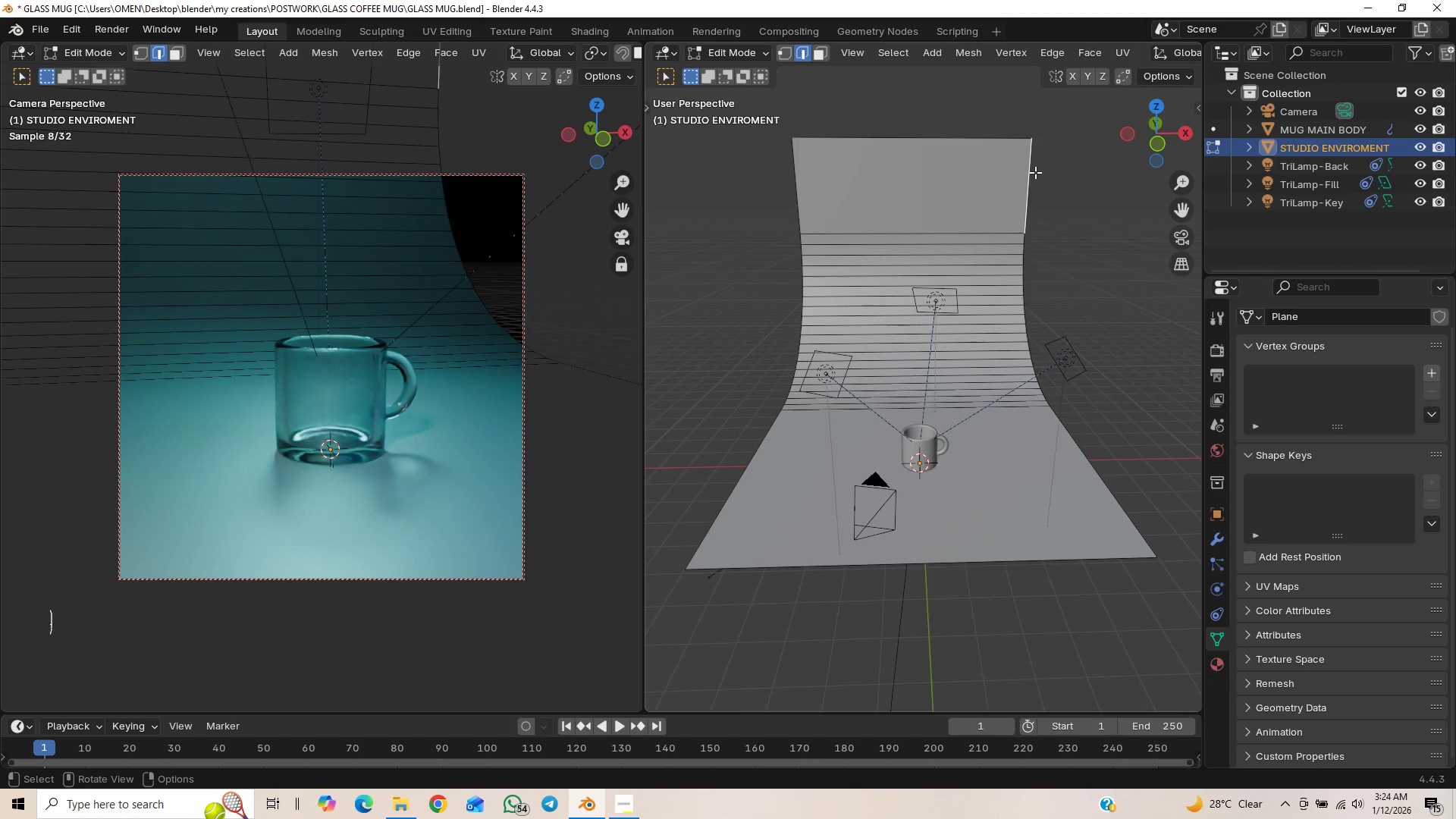 
hold_key(key=AltLeft, duration=1.28)
left_click([1035, 172])
 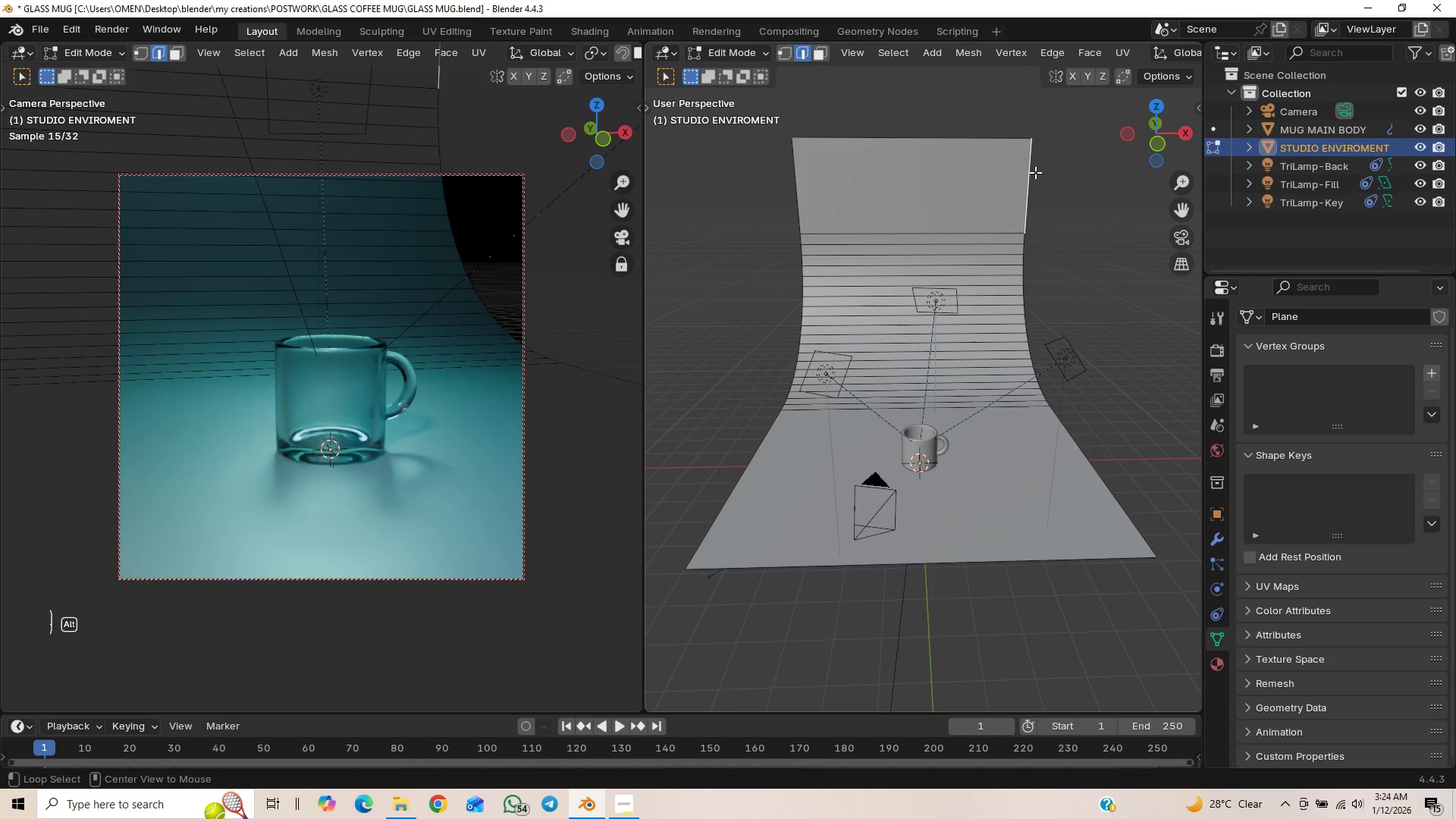 
double_click([1035, 172])
 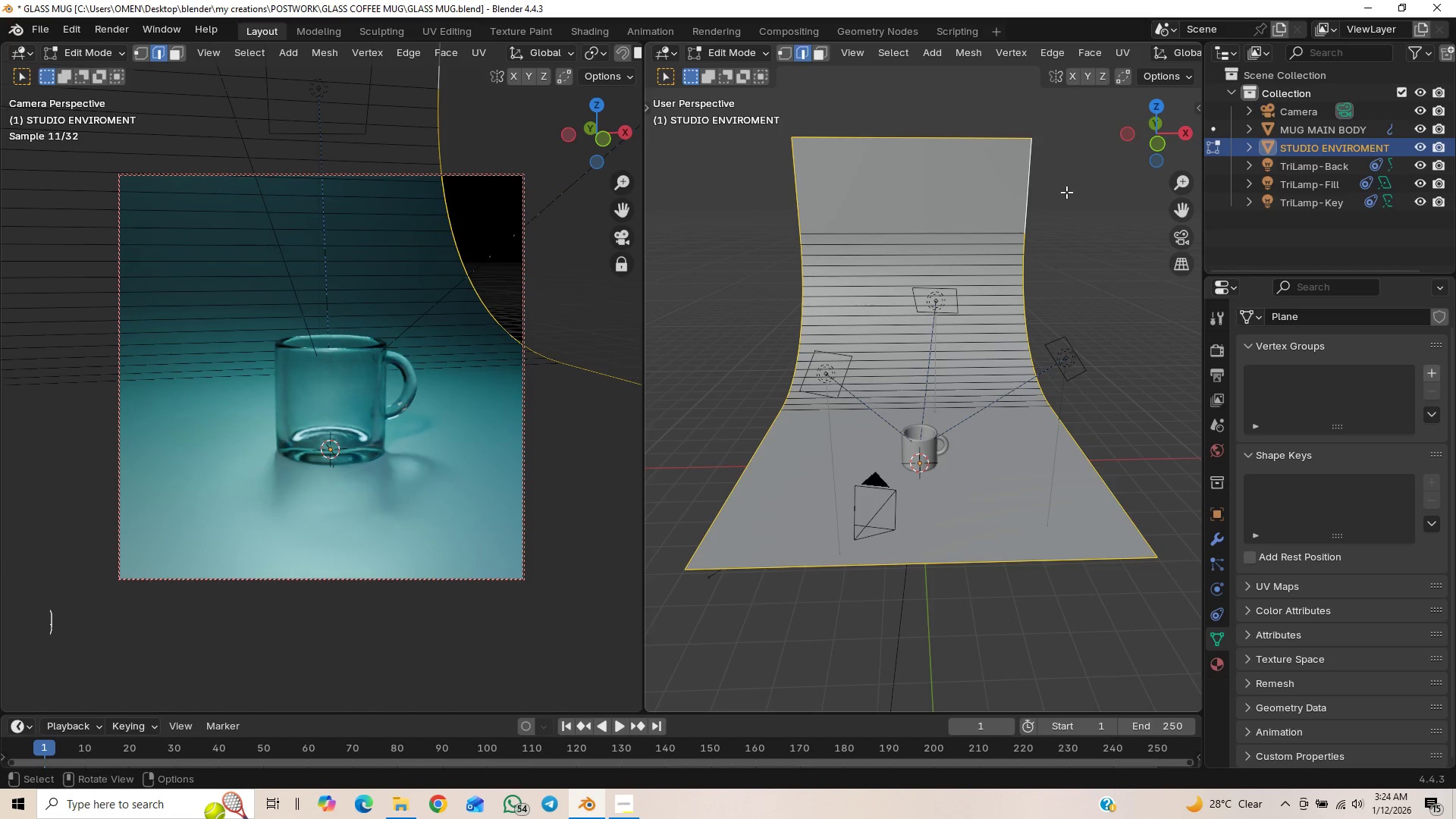 
type(gx)
 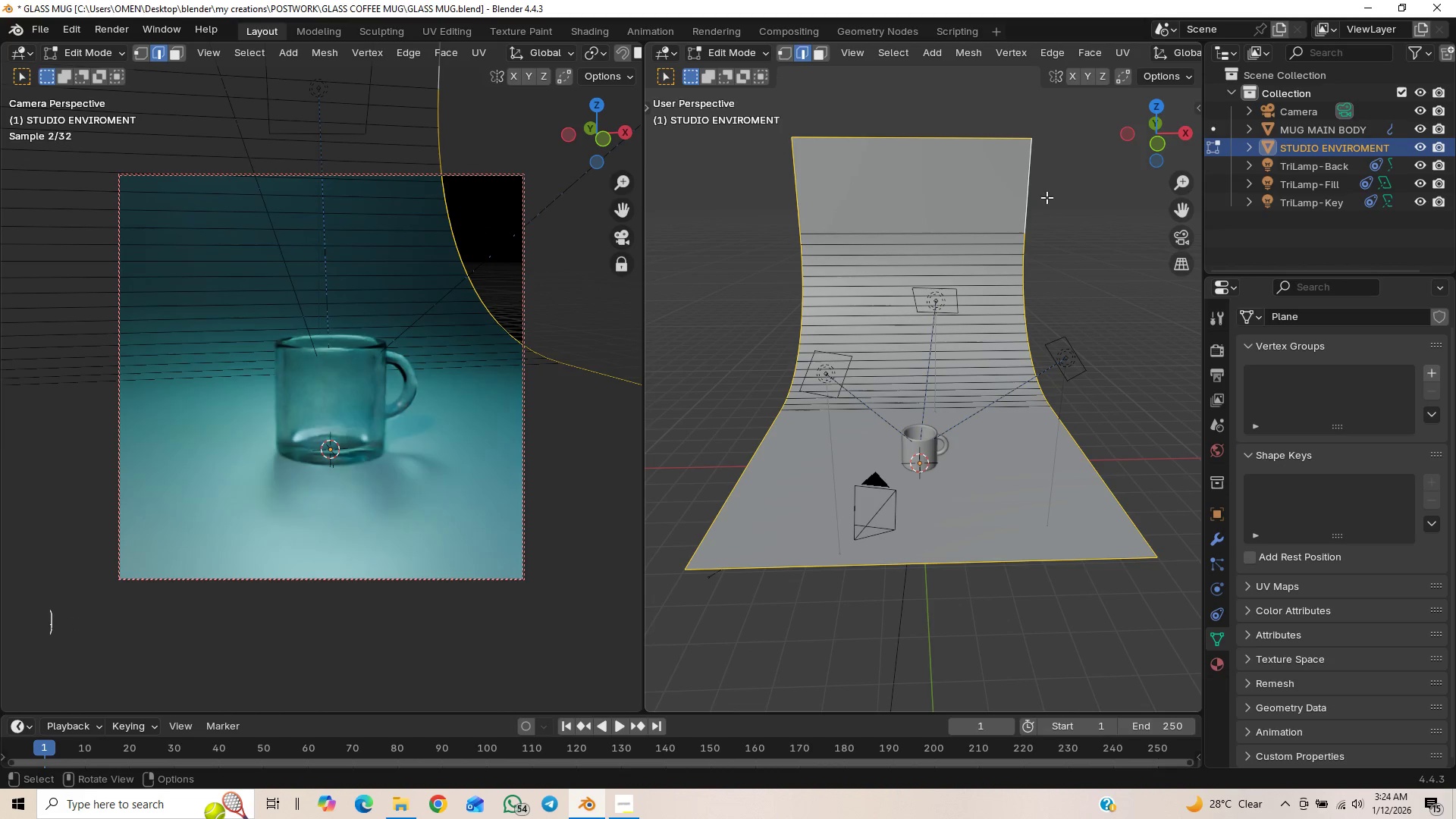 
left_click([1034, 198])
 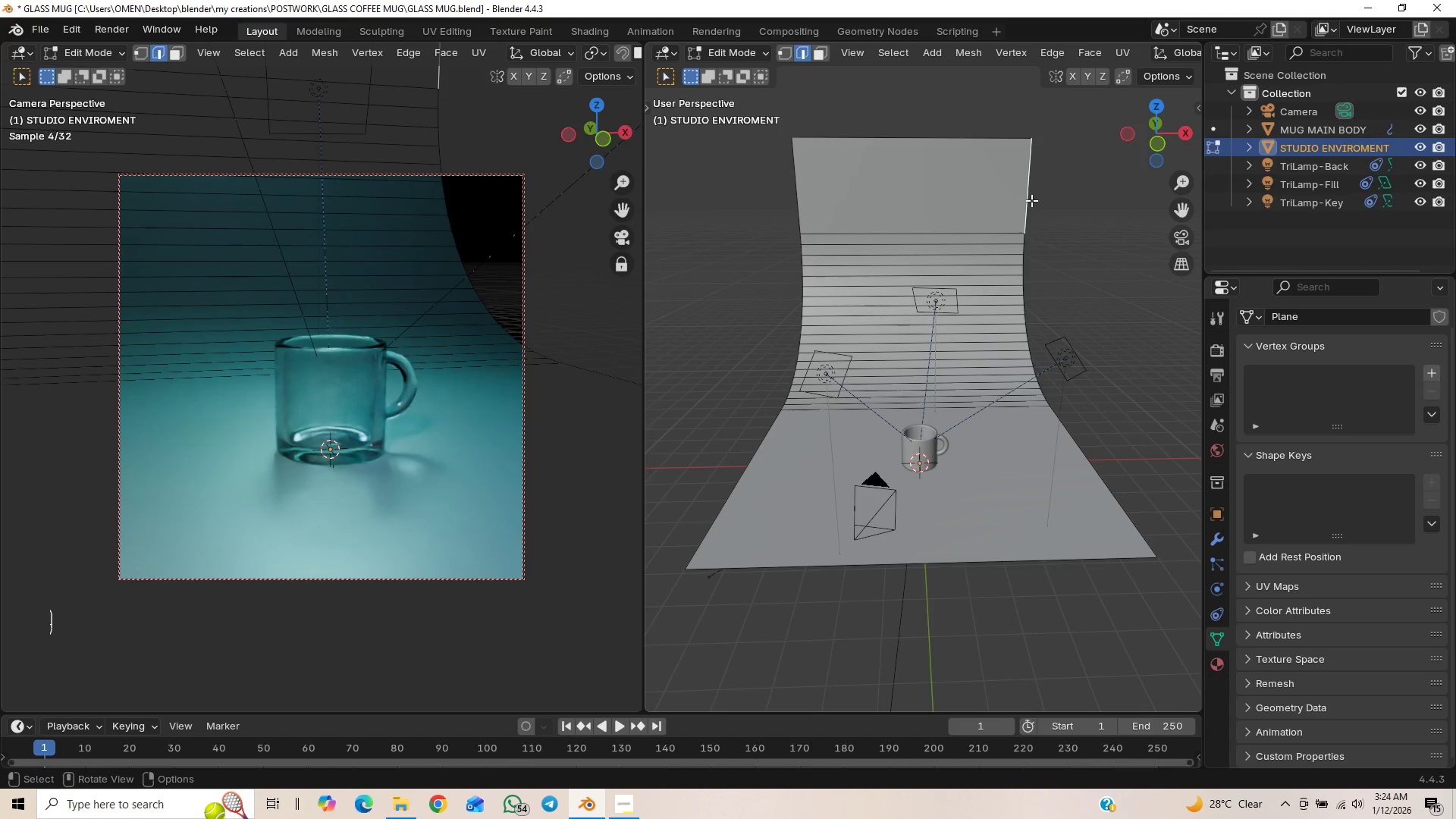 
hold_key(key=AltLeft, duration=1.0)
left_click([1031, 200])
 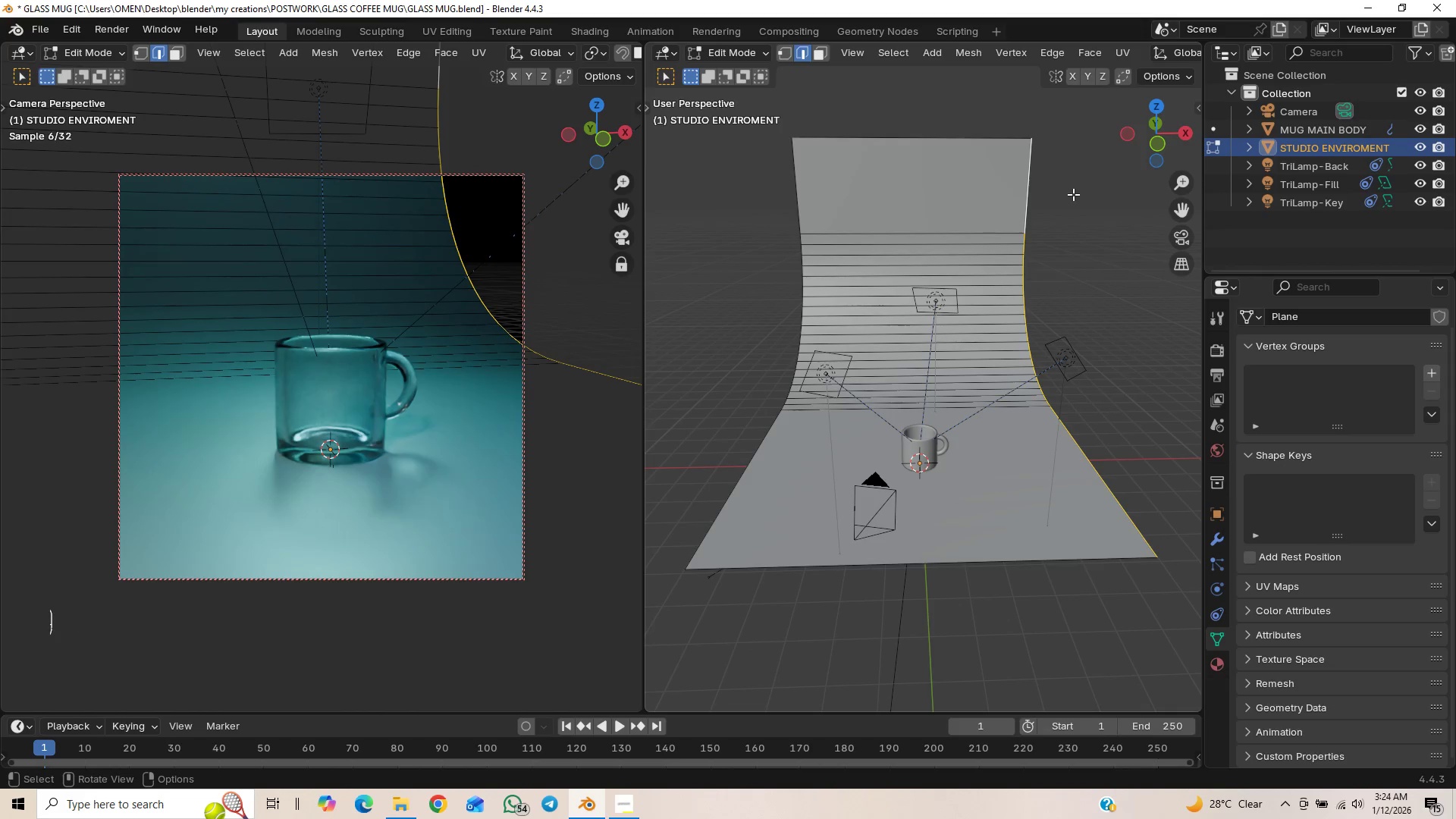 
type(gx)
 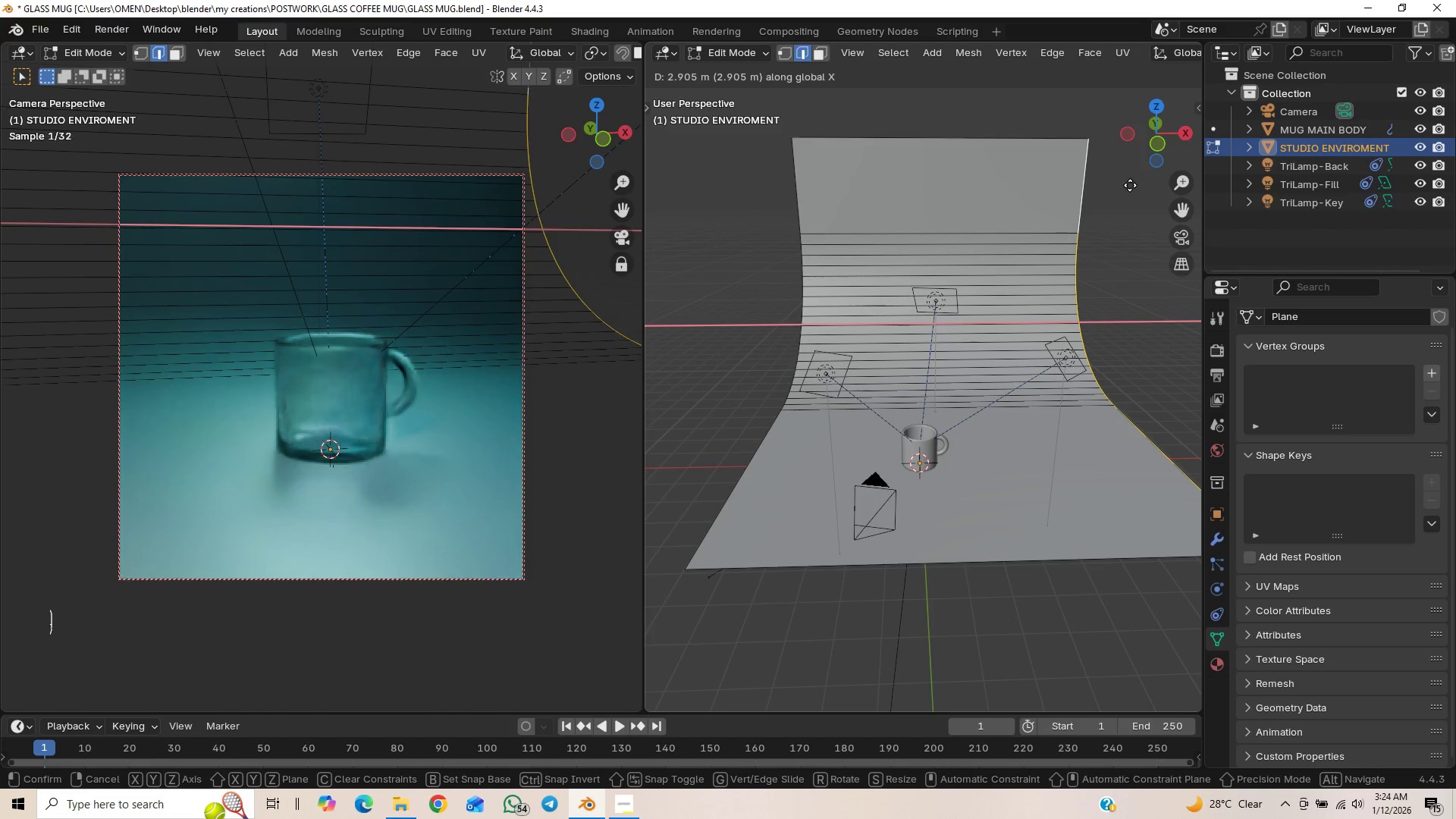 
left_click([1130, 185])
 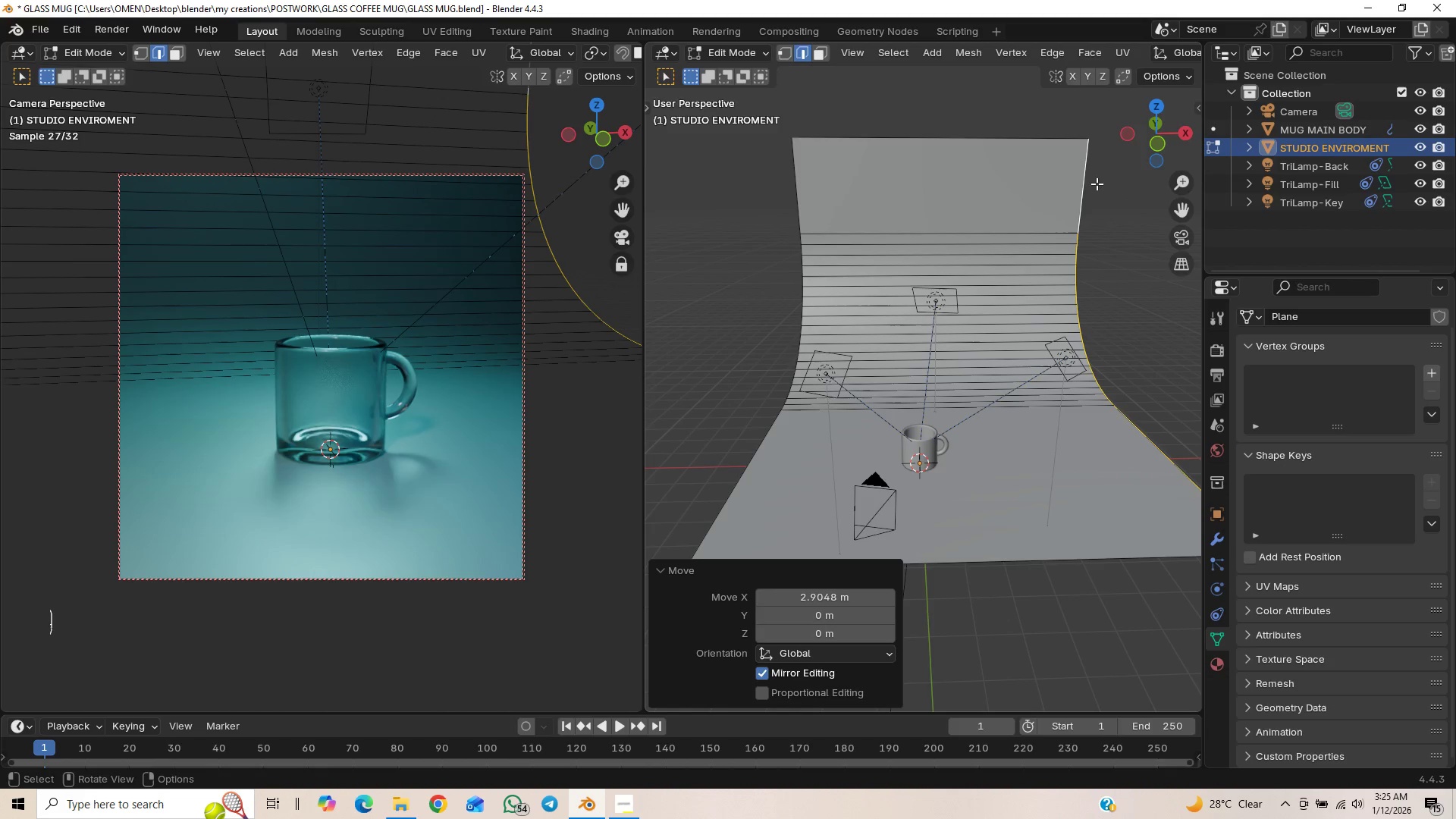 
key(Tab)
 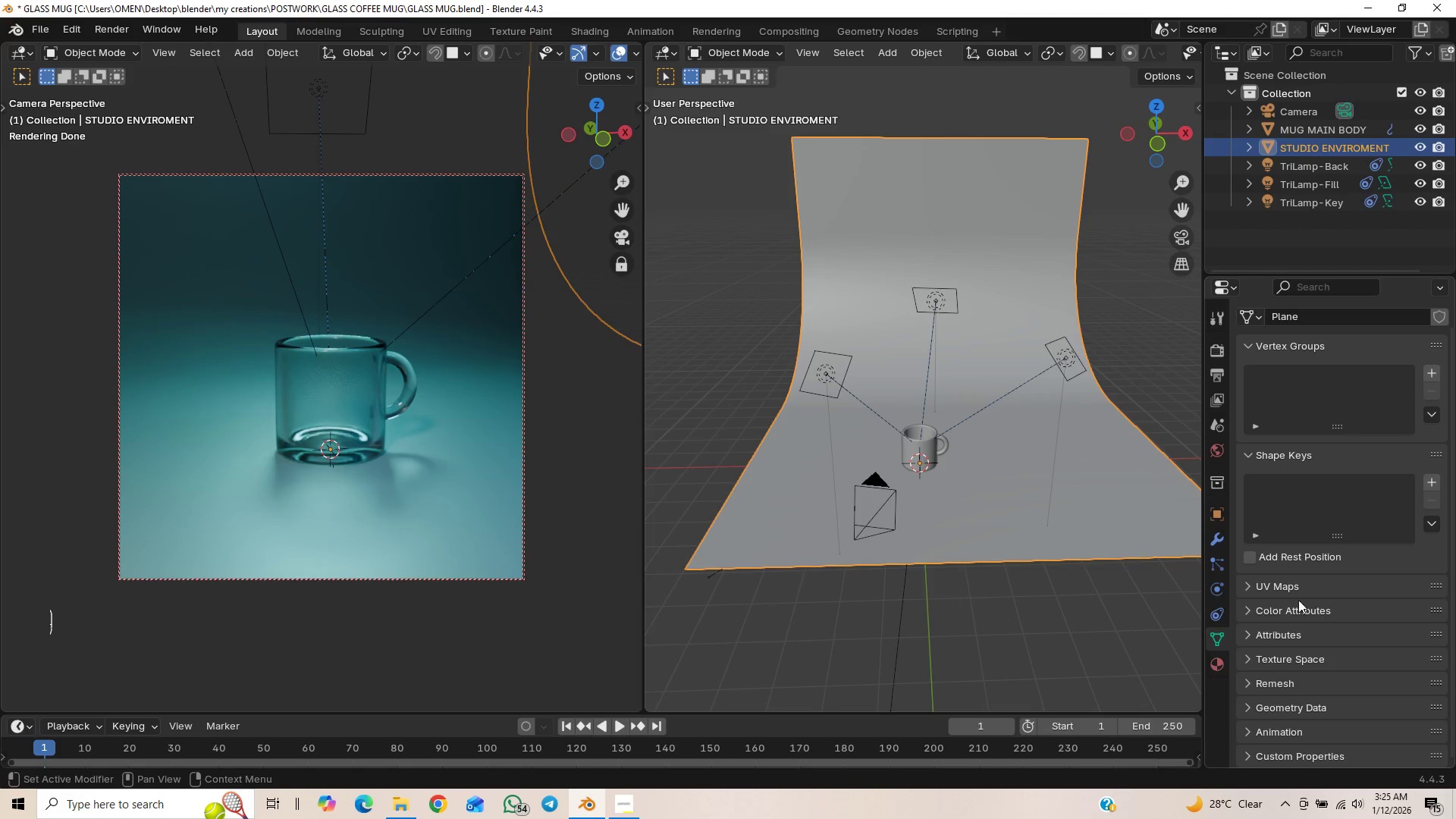 
wait(5.62)
 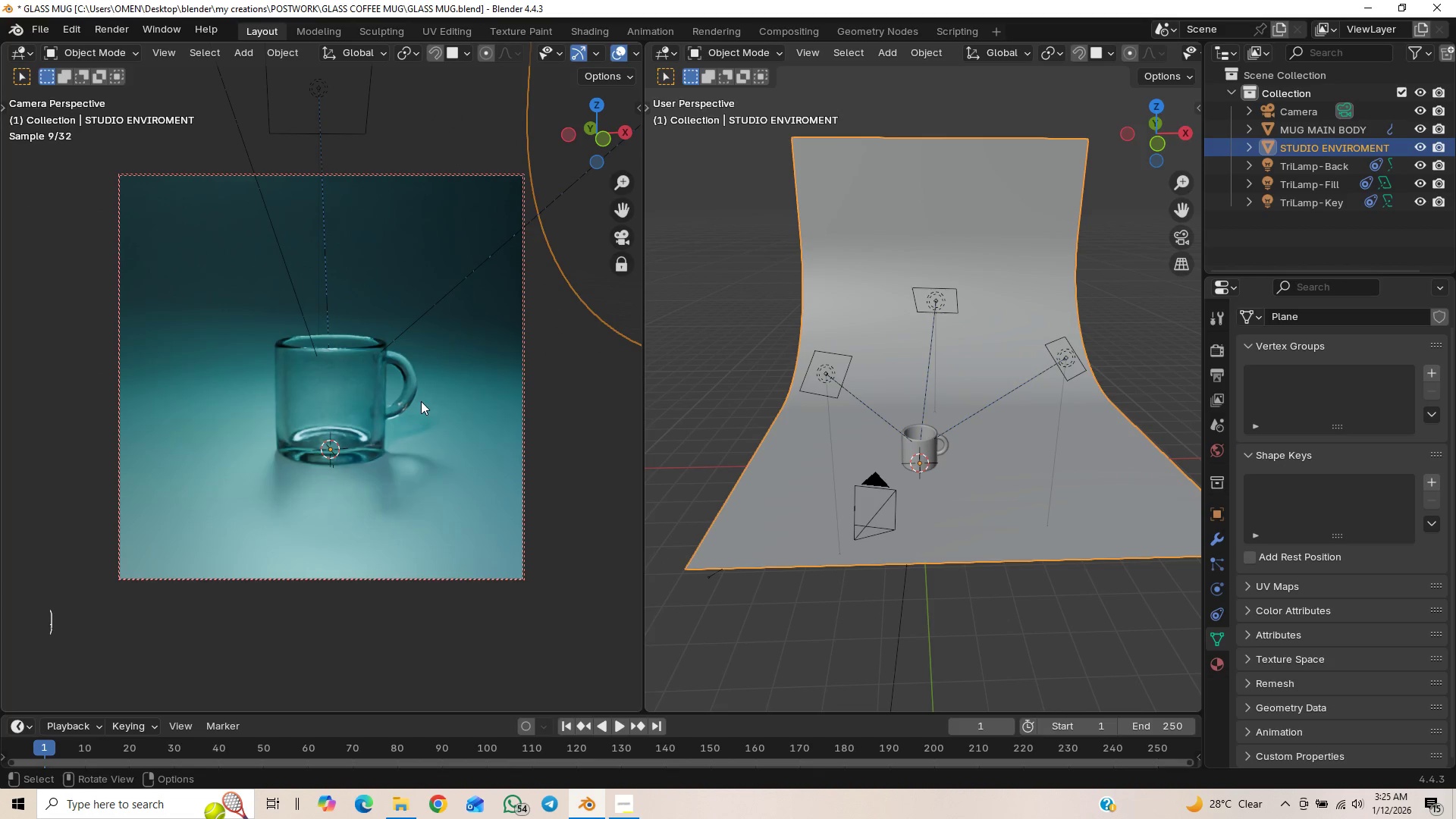 
left_click([526, 413])
 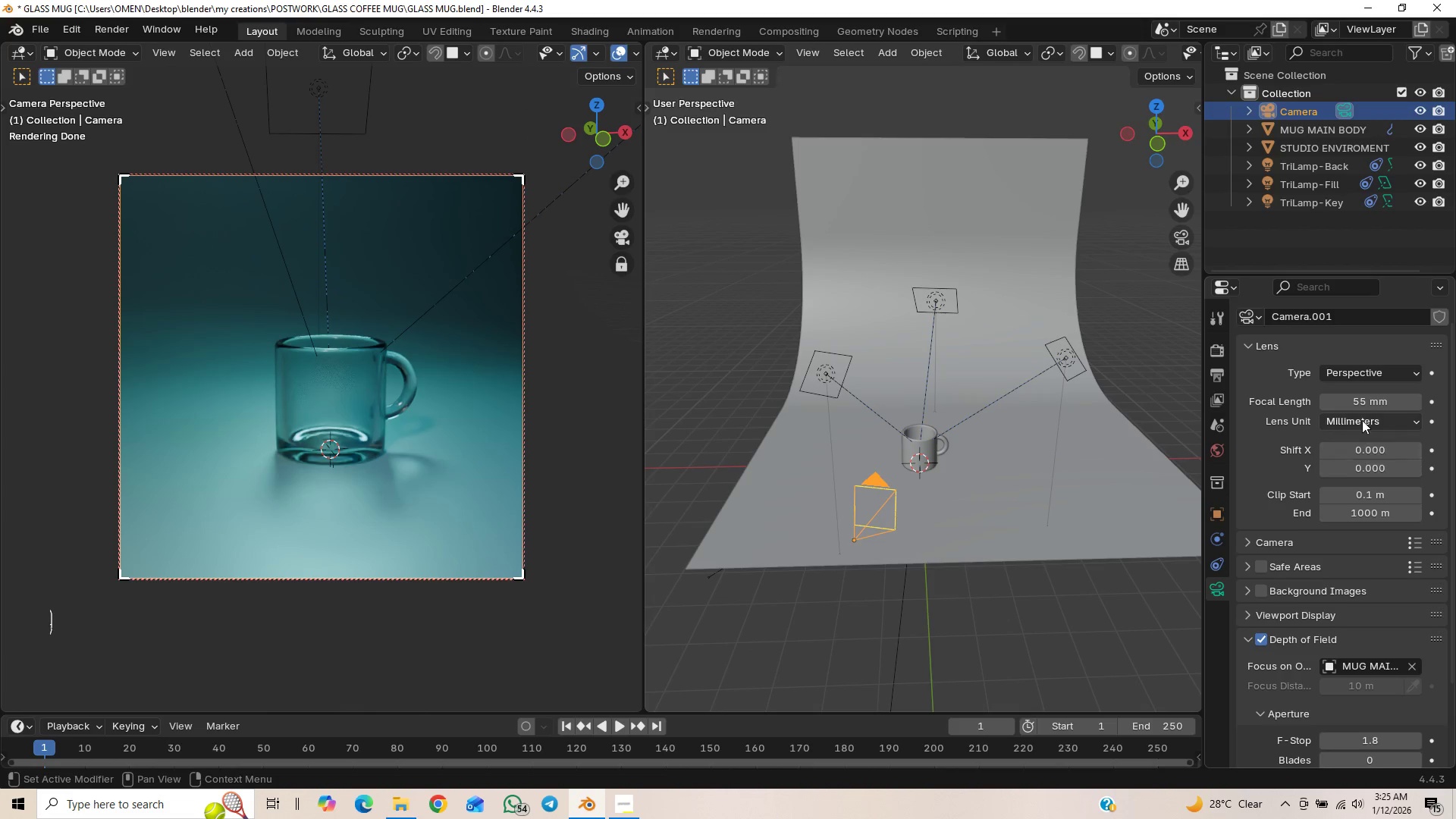 
left_click_drag(start_coordinate=[1368, 403], to_coordinate=[221, 406])
 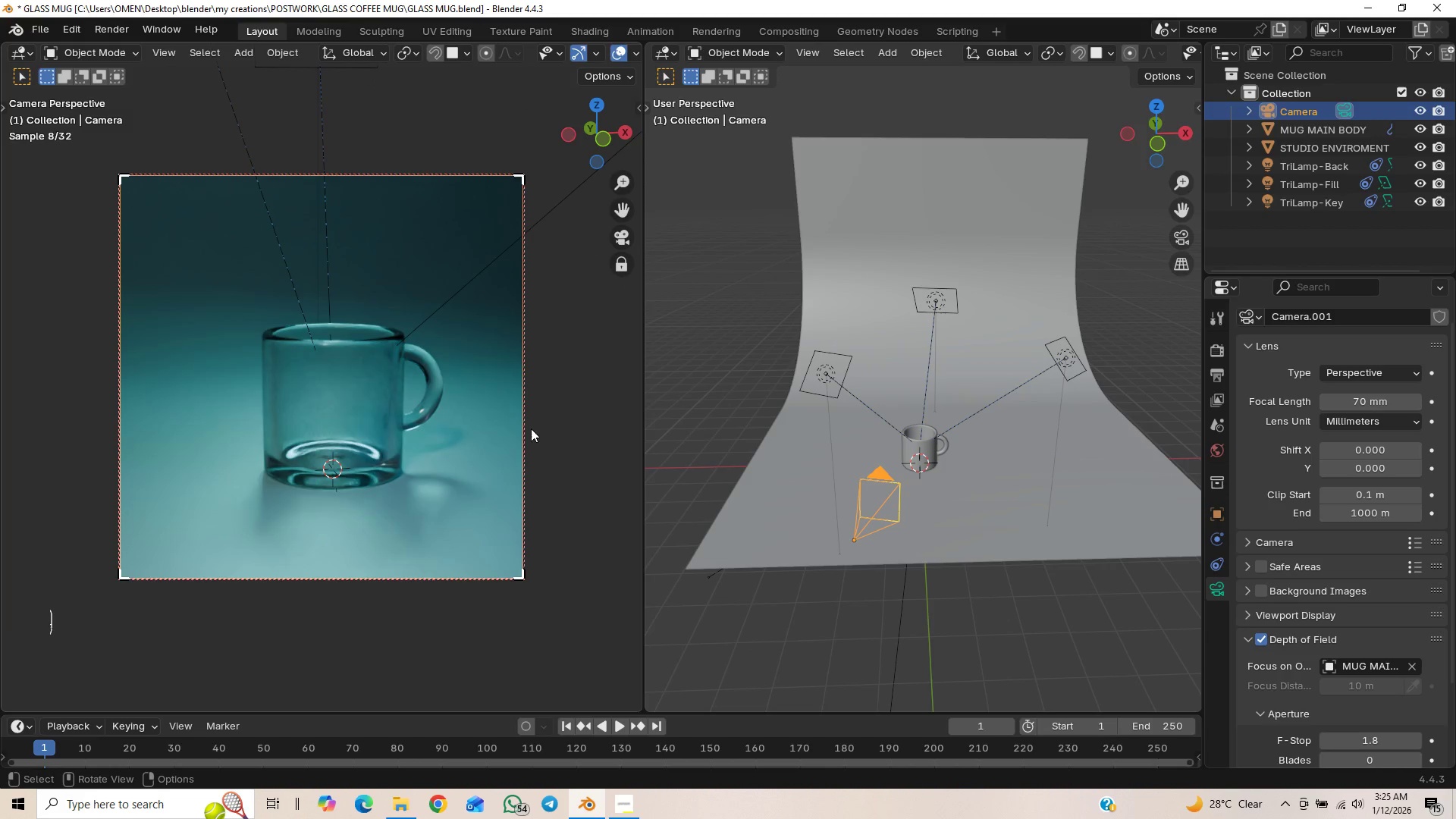 
scroll: coordinate [477, 422], scroll_direction: down, amount: 1.0
 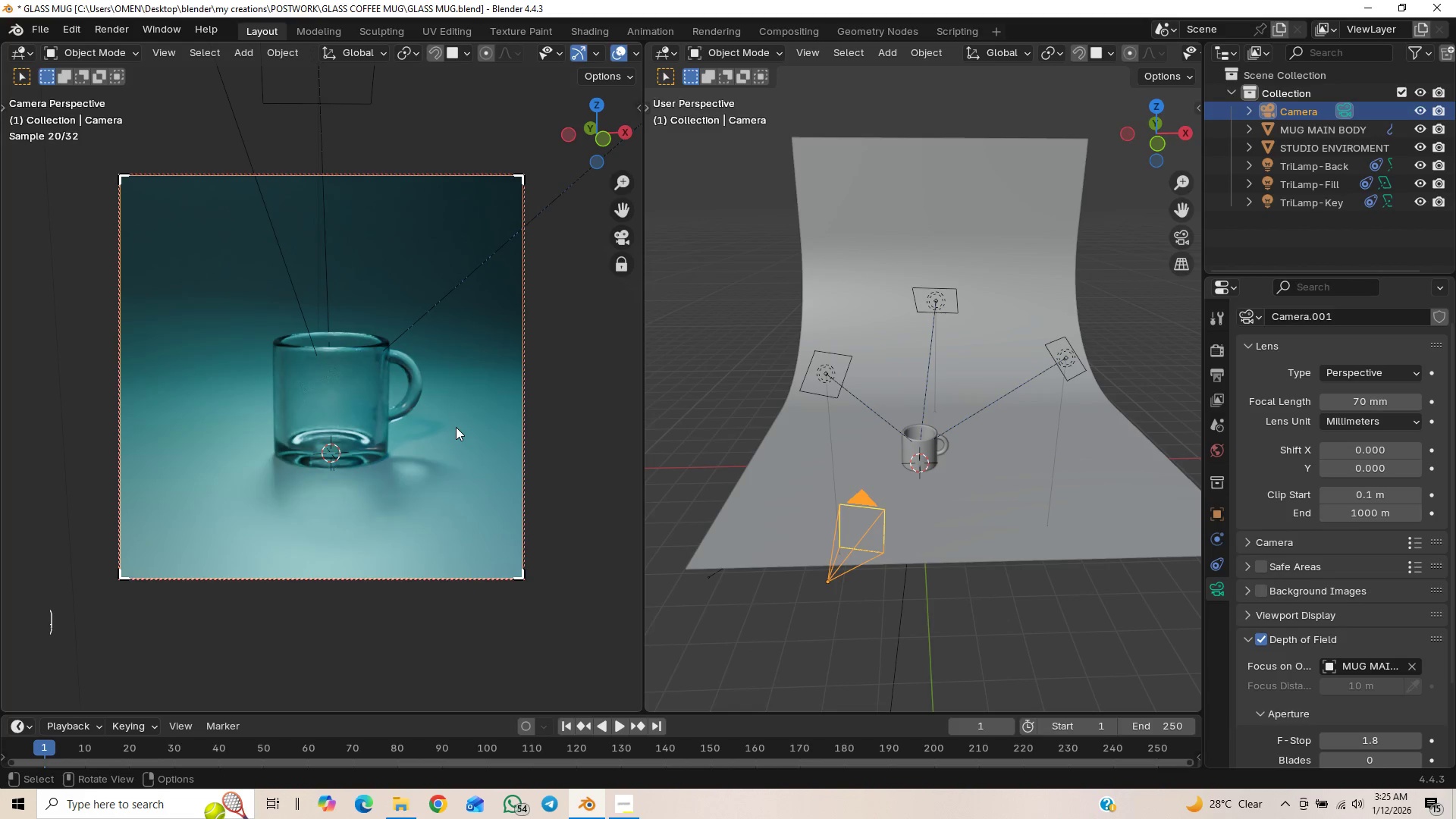 
hold_key(key=ShiftLeft, duration=1.5)
 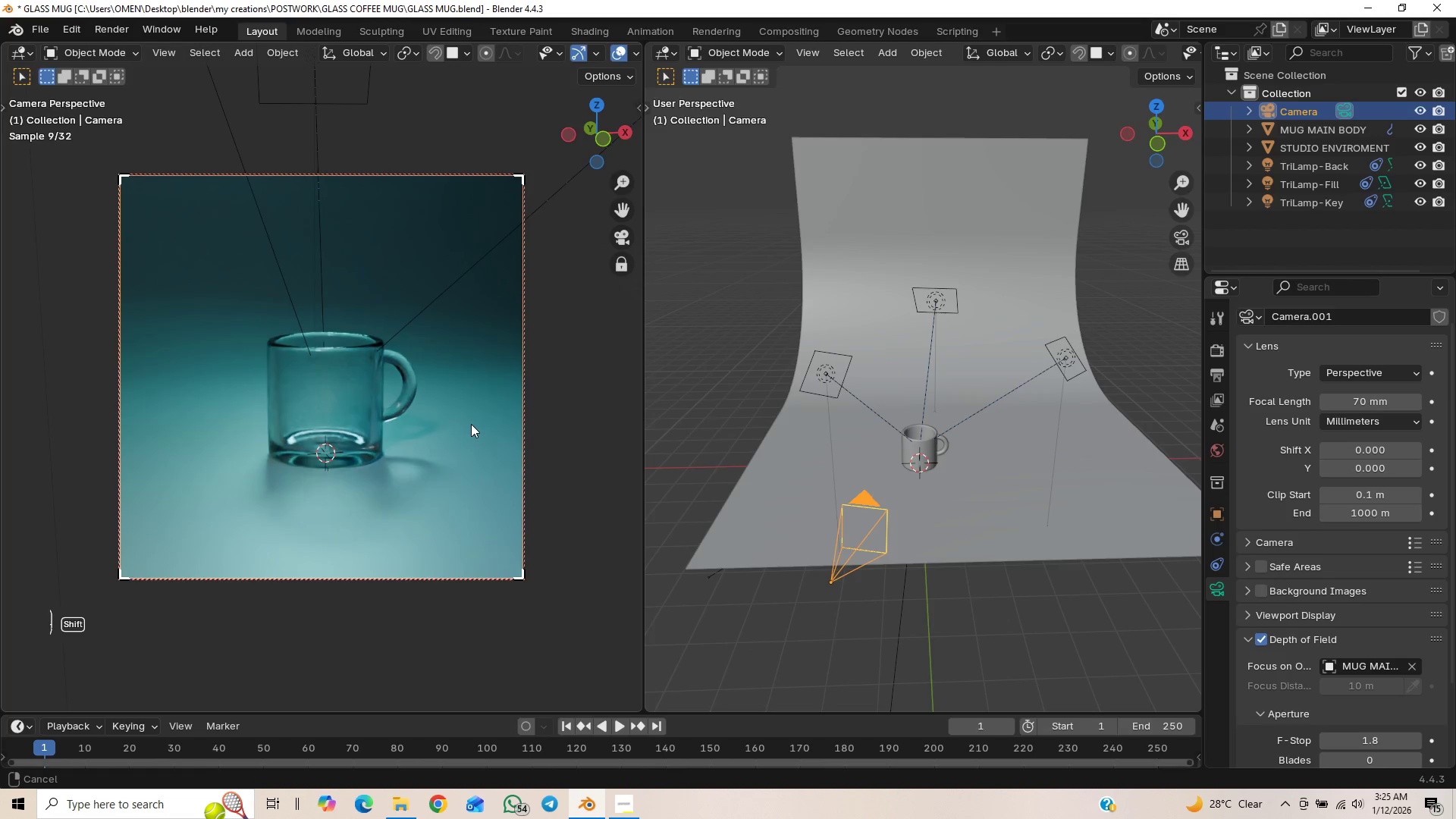 
hold_key(key=ShiftLeft, duration=1.52)
 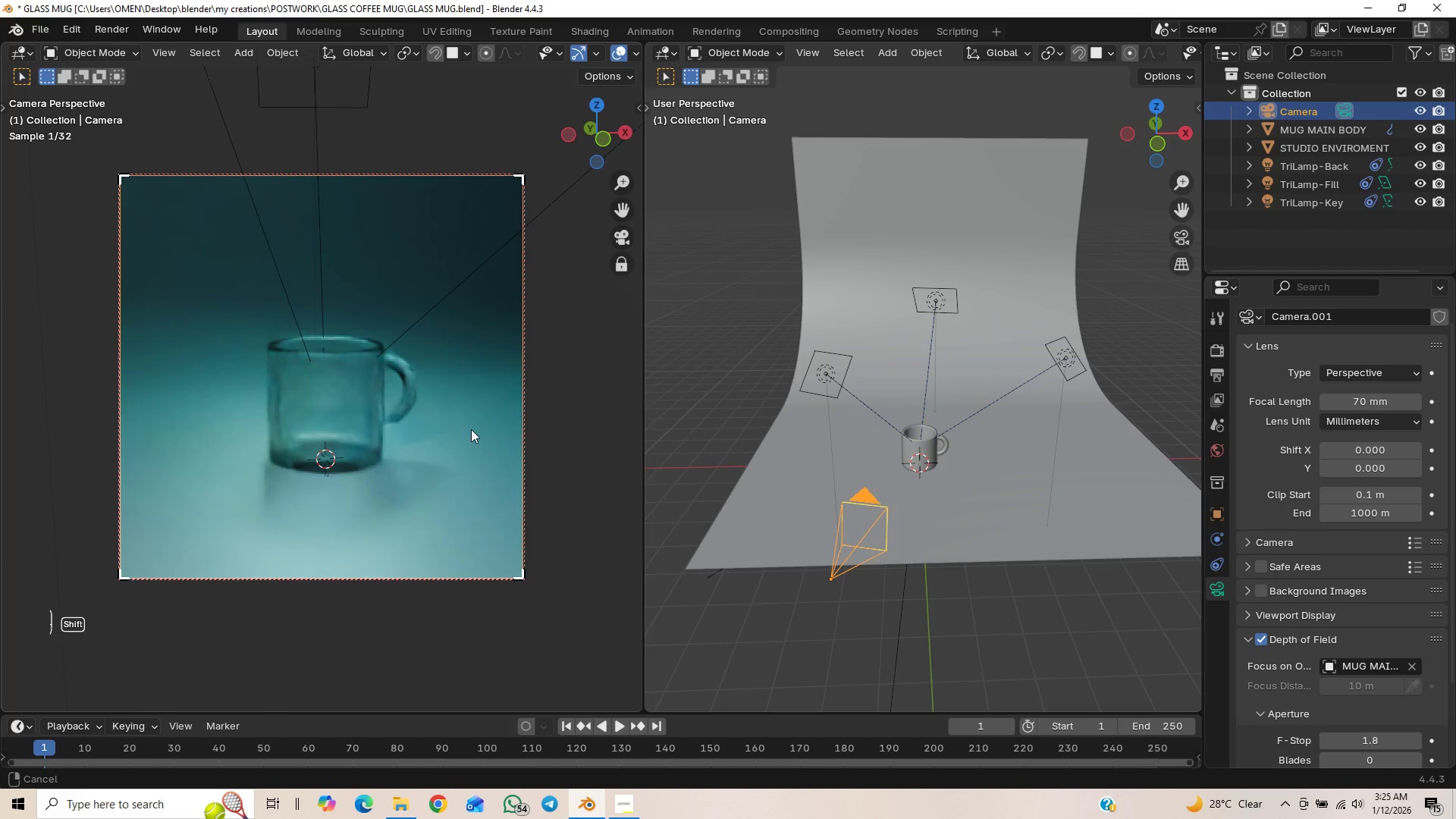 
hold_key(key=ShiftLeft, duration=1.52)
 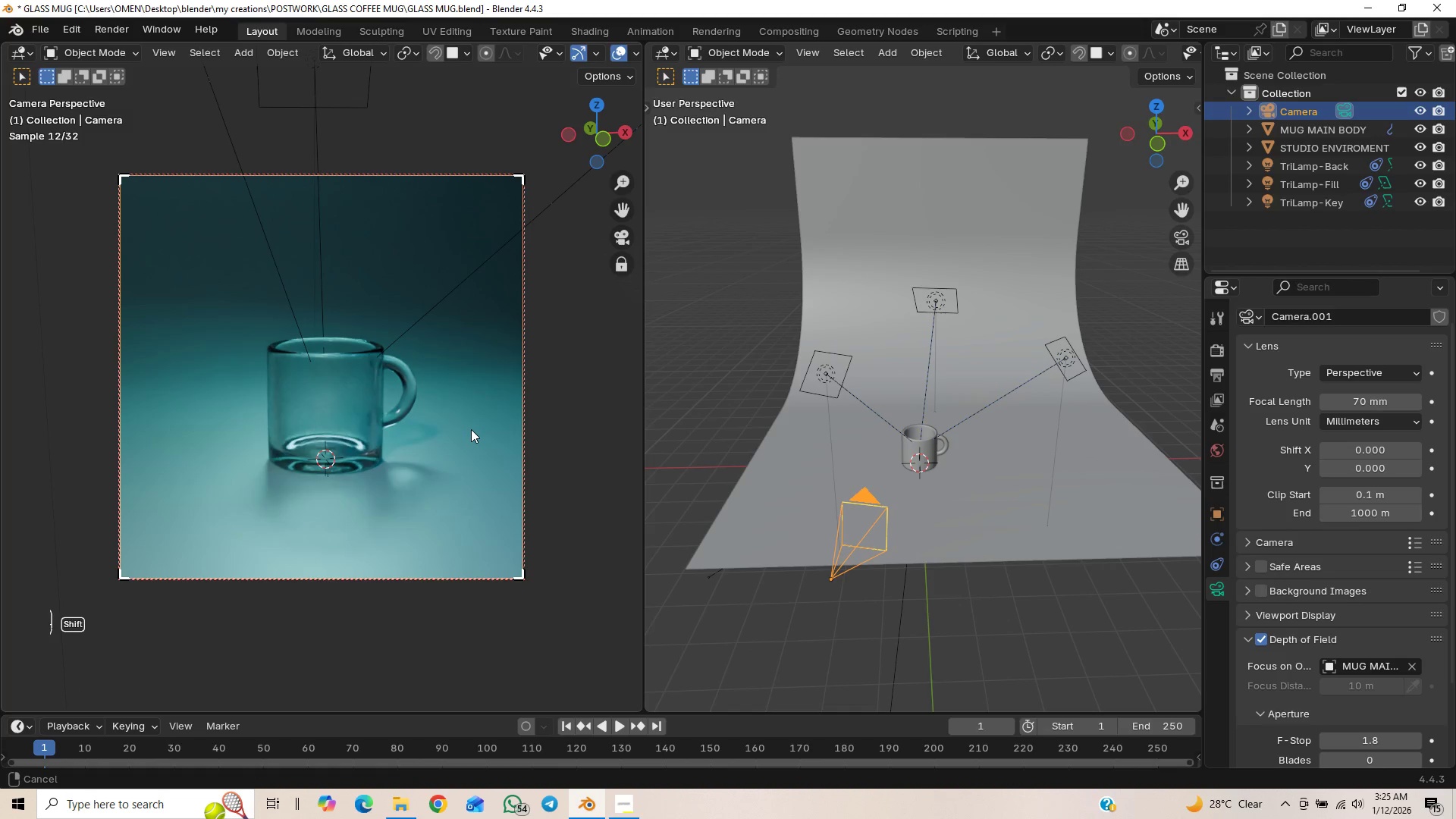 
hold_key(key=ShiftLeft, duration=1.11)
 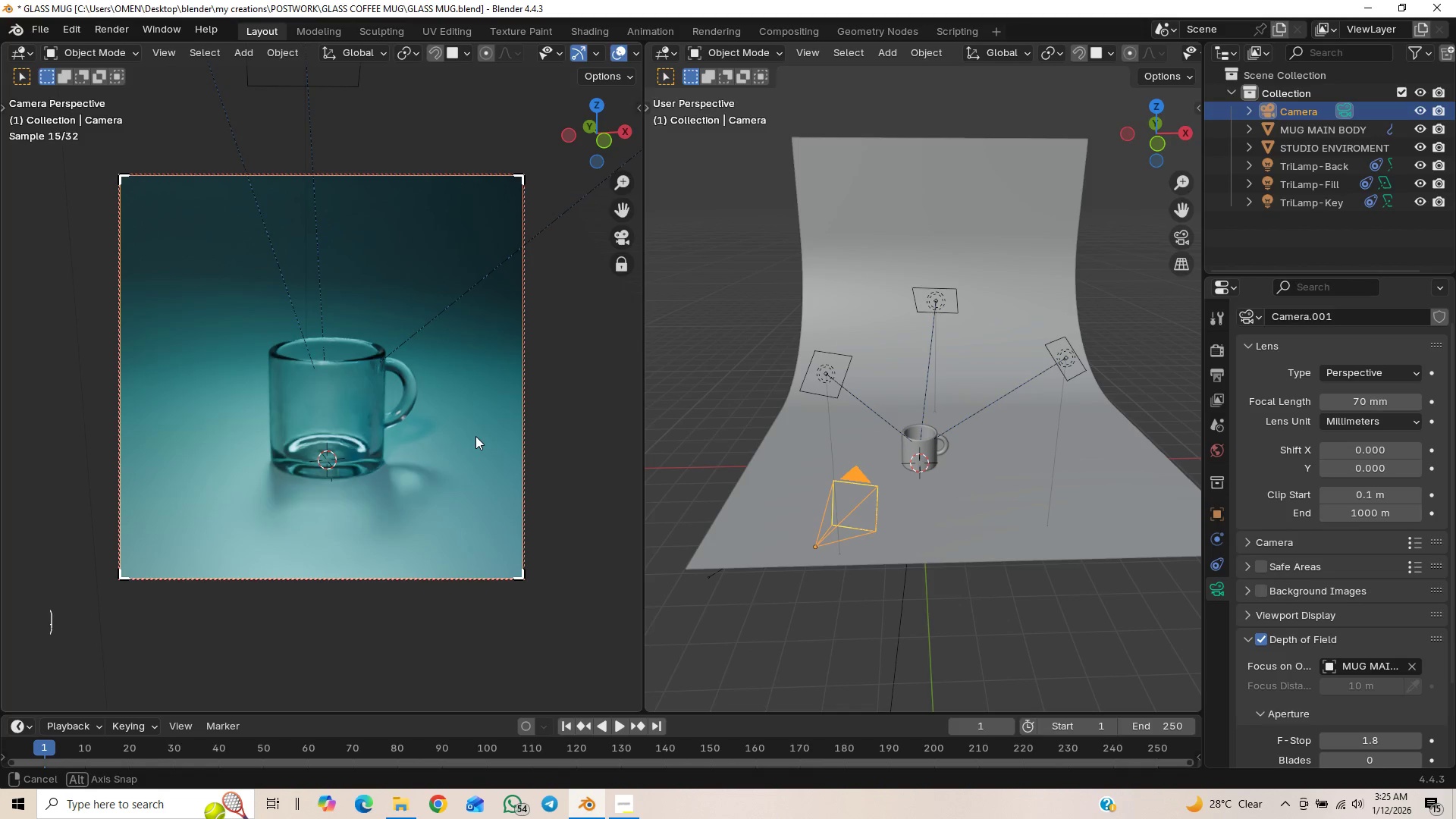 
wait(5.27)
 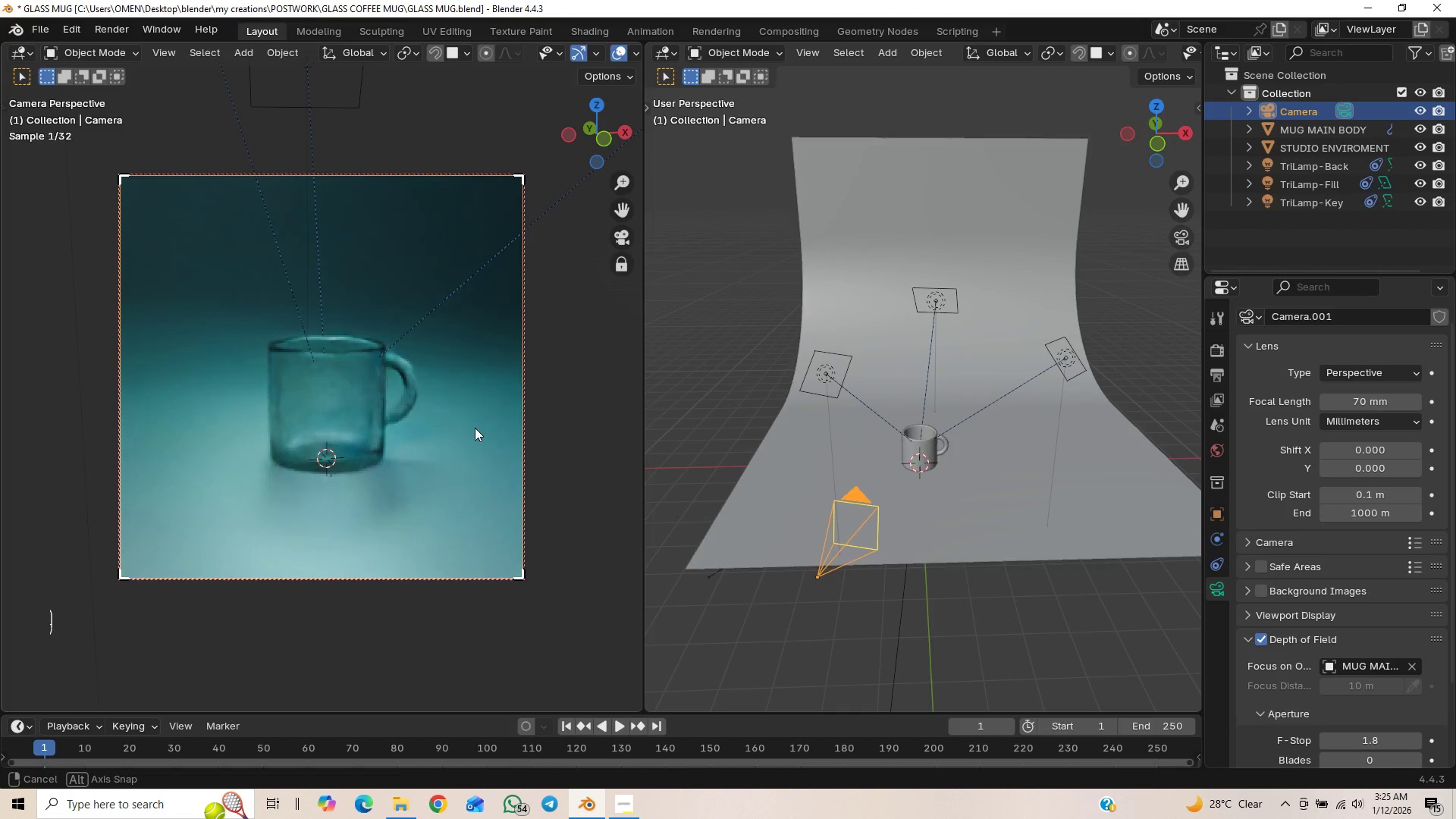 
hold_key(key=ShiftLeft, duration=1.14)
 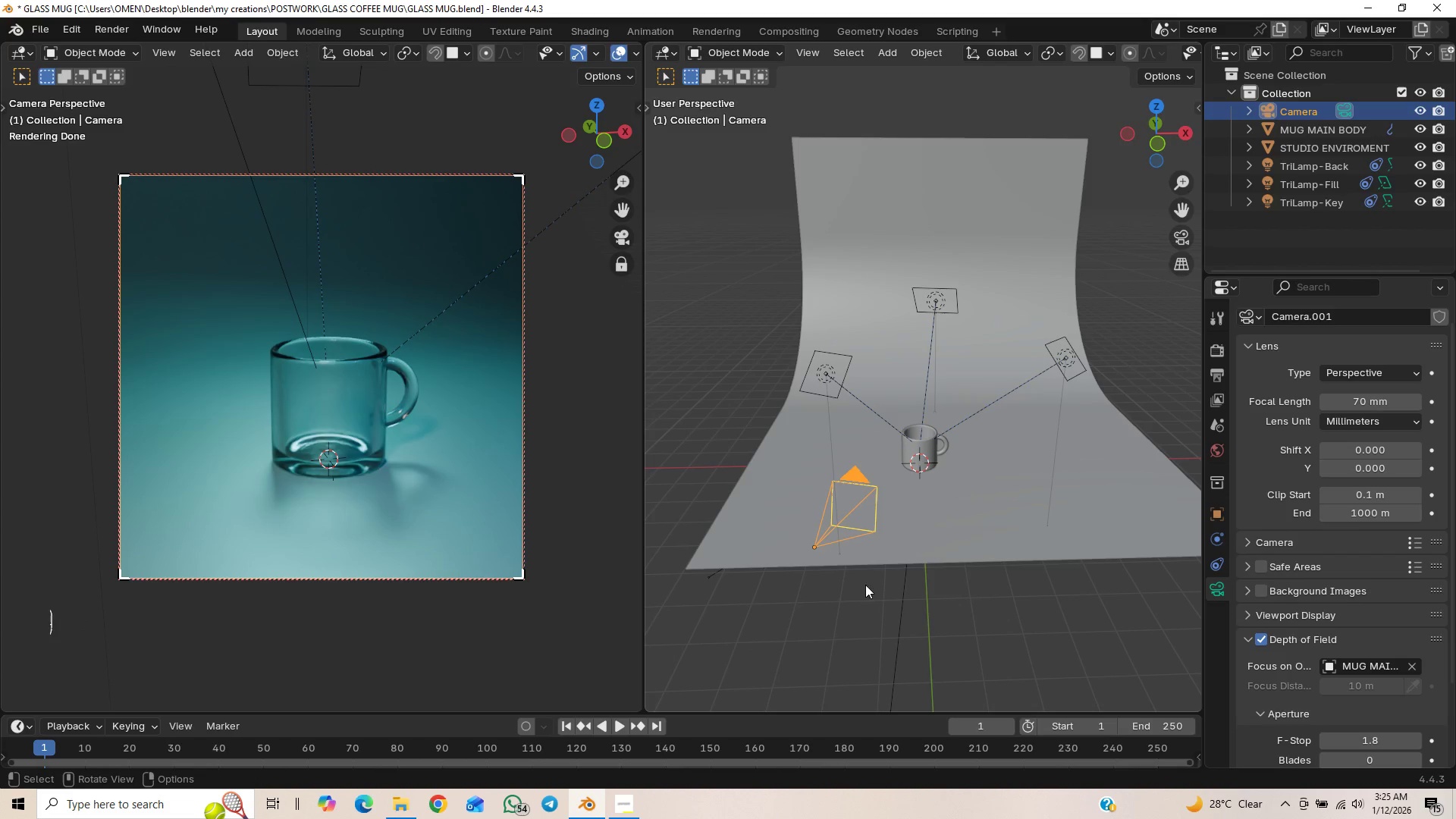 
scroll: coordinate [961, 563], scroll_direction: up, amount: 1.0
 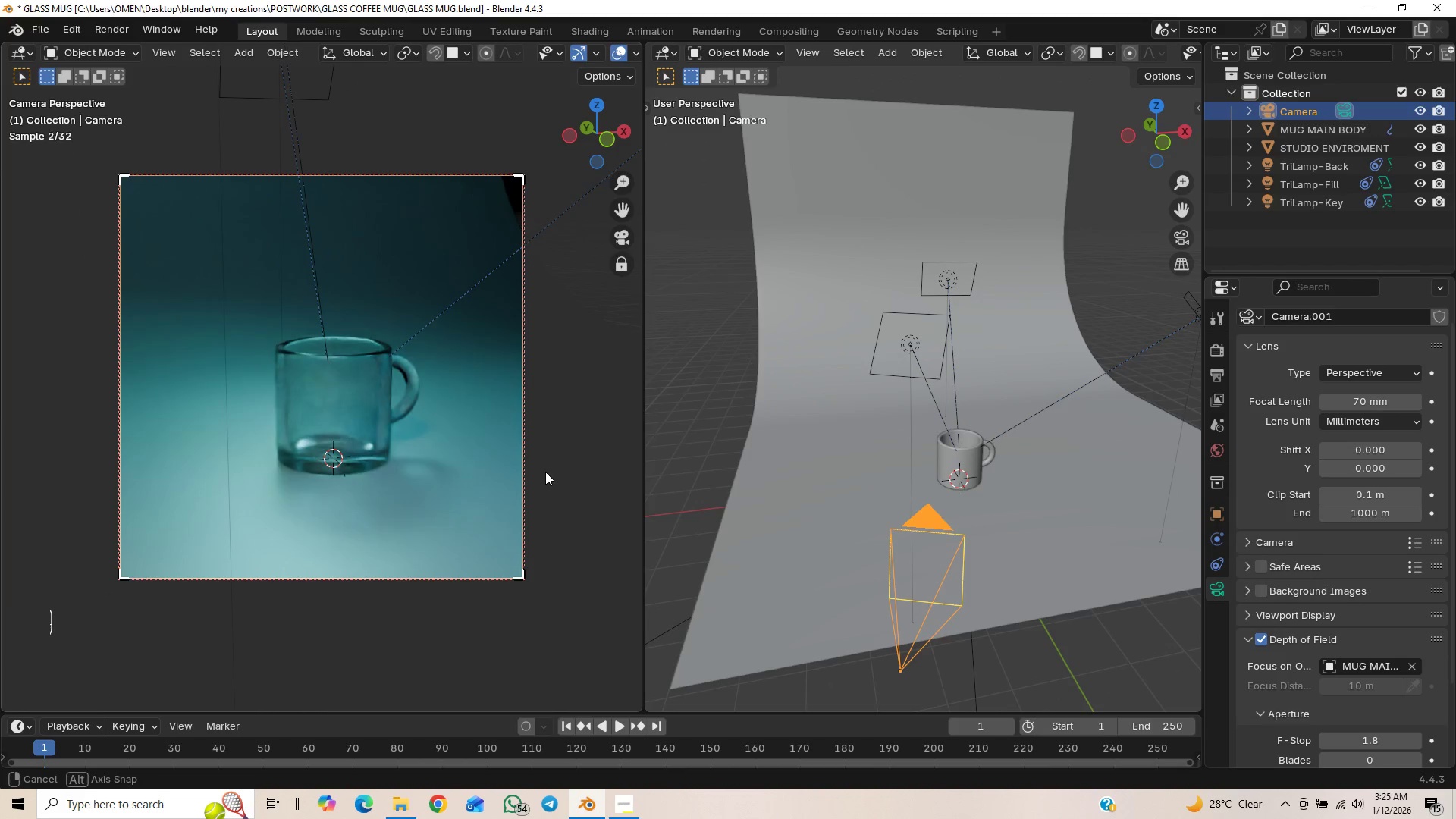 
wait(12.24)
 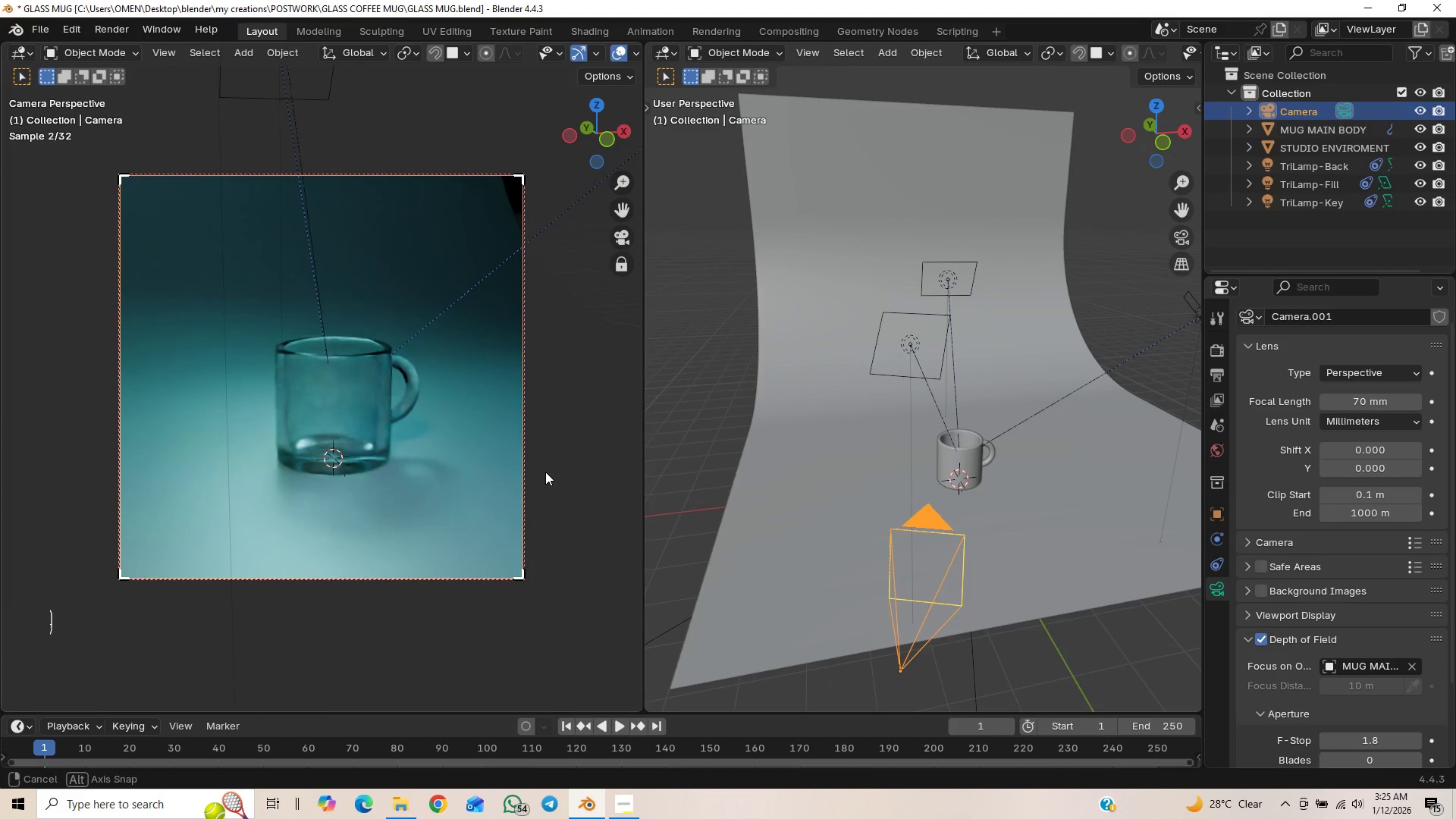 
hold_key(key=ShiftLeft, duration=1.42)
 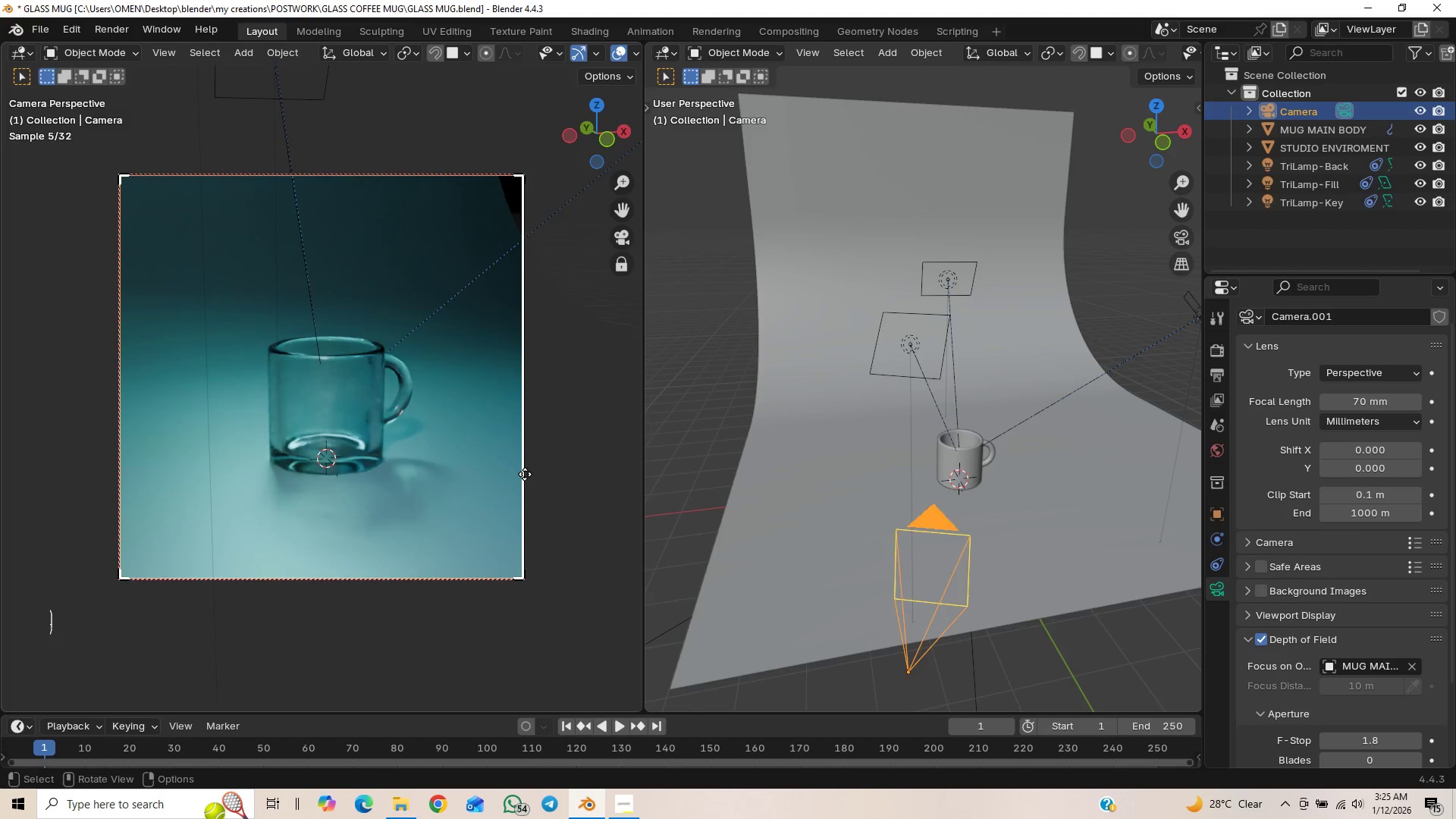 
scroll: coordinate [525, 474], scroll_direction: up, amount: 2.0
 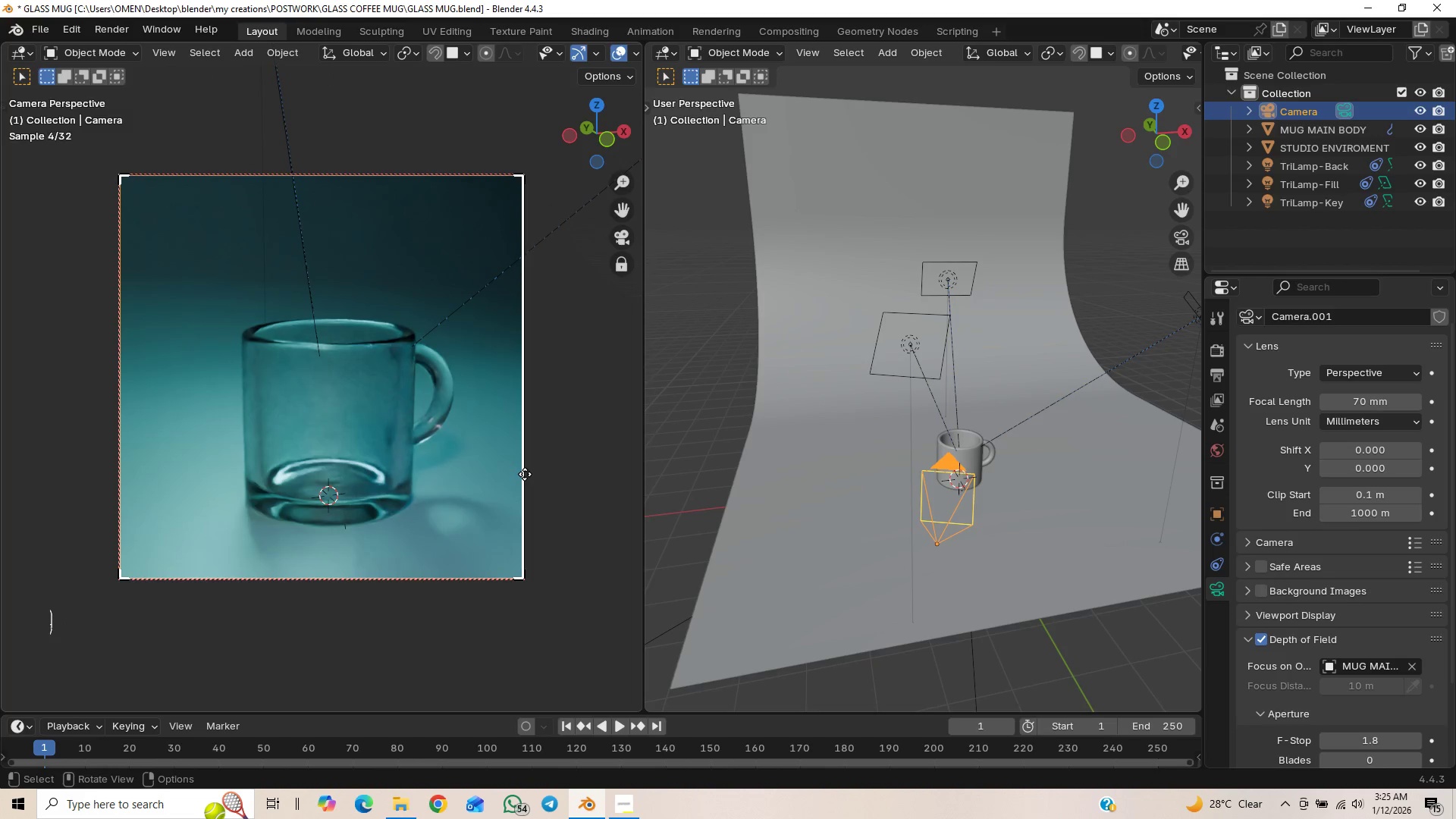 
scroll: coordinate [525, 474], scroll_direction: down, amount: 1.0
 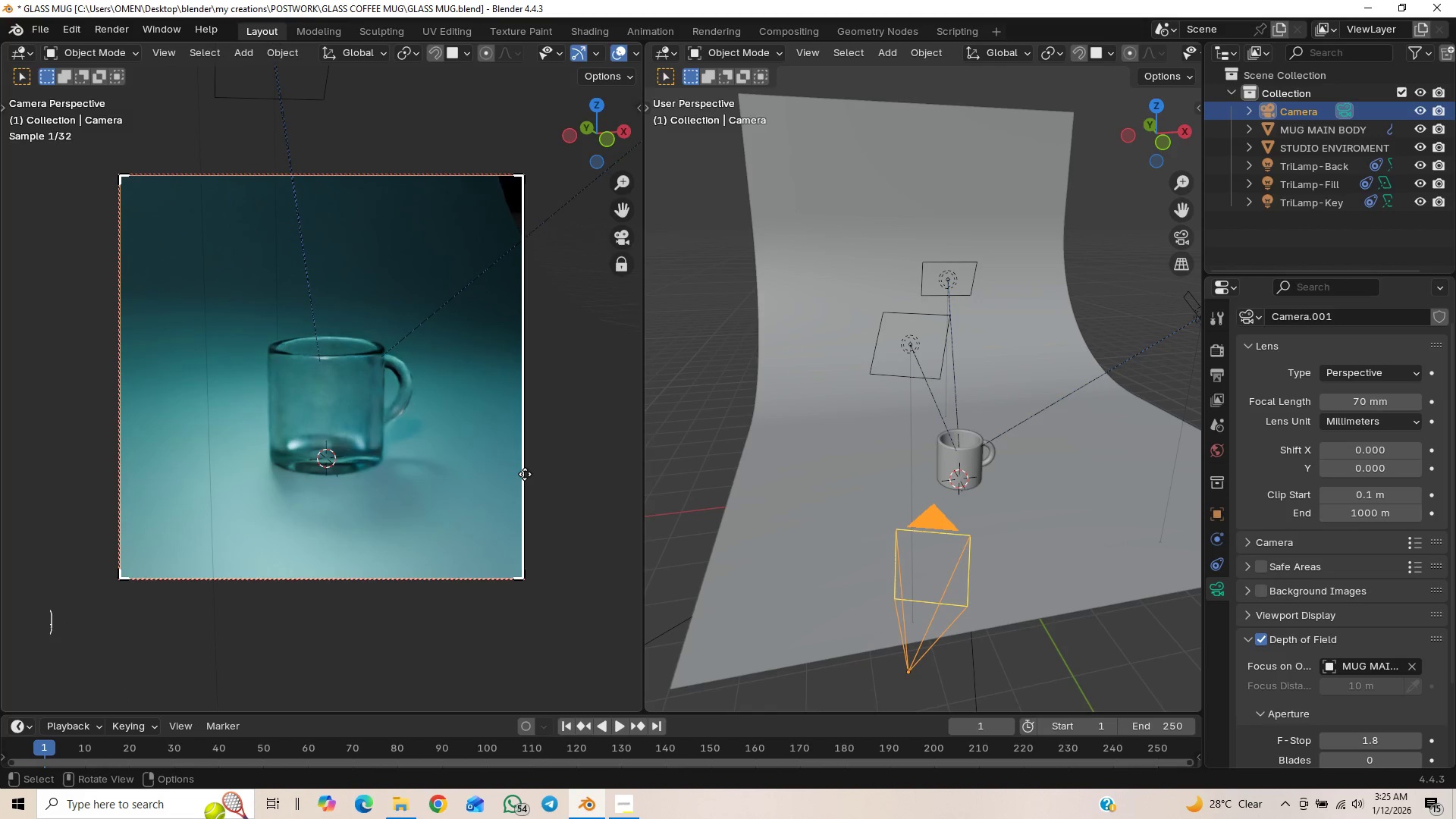 
scroll: coordinate [525, 474], scroll_direction: up, amount: 1.0
 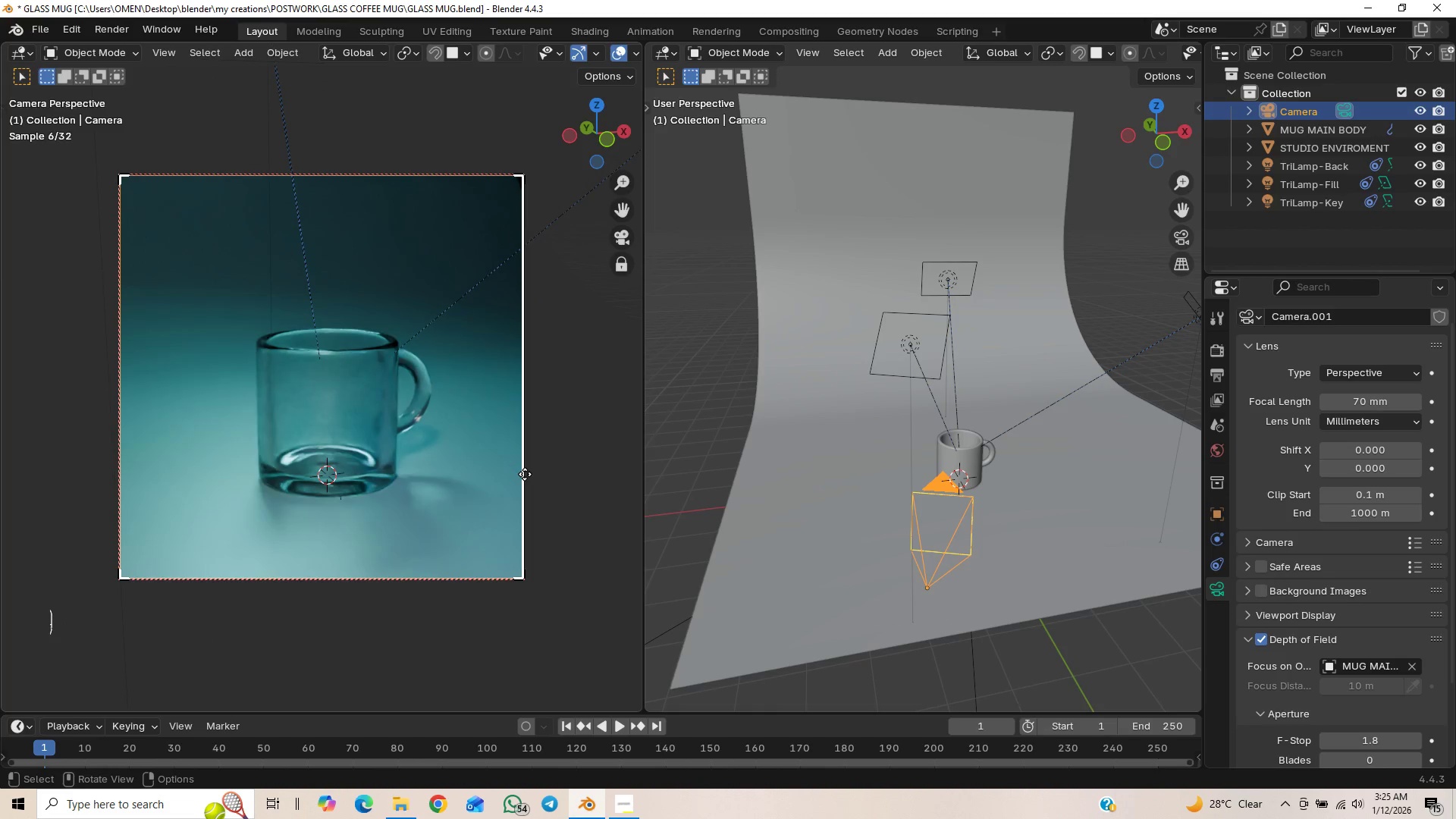 
hold_key(key=ShiftLeft, duration=1.5)
 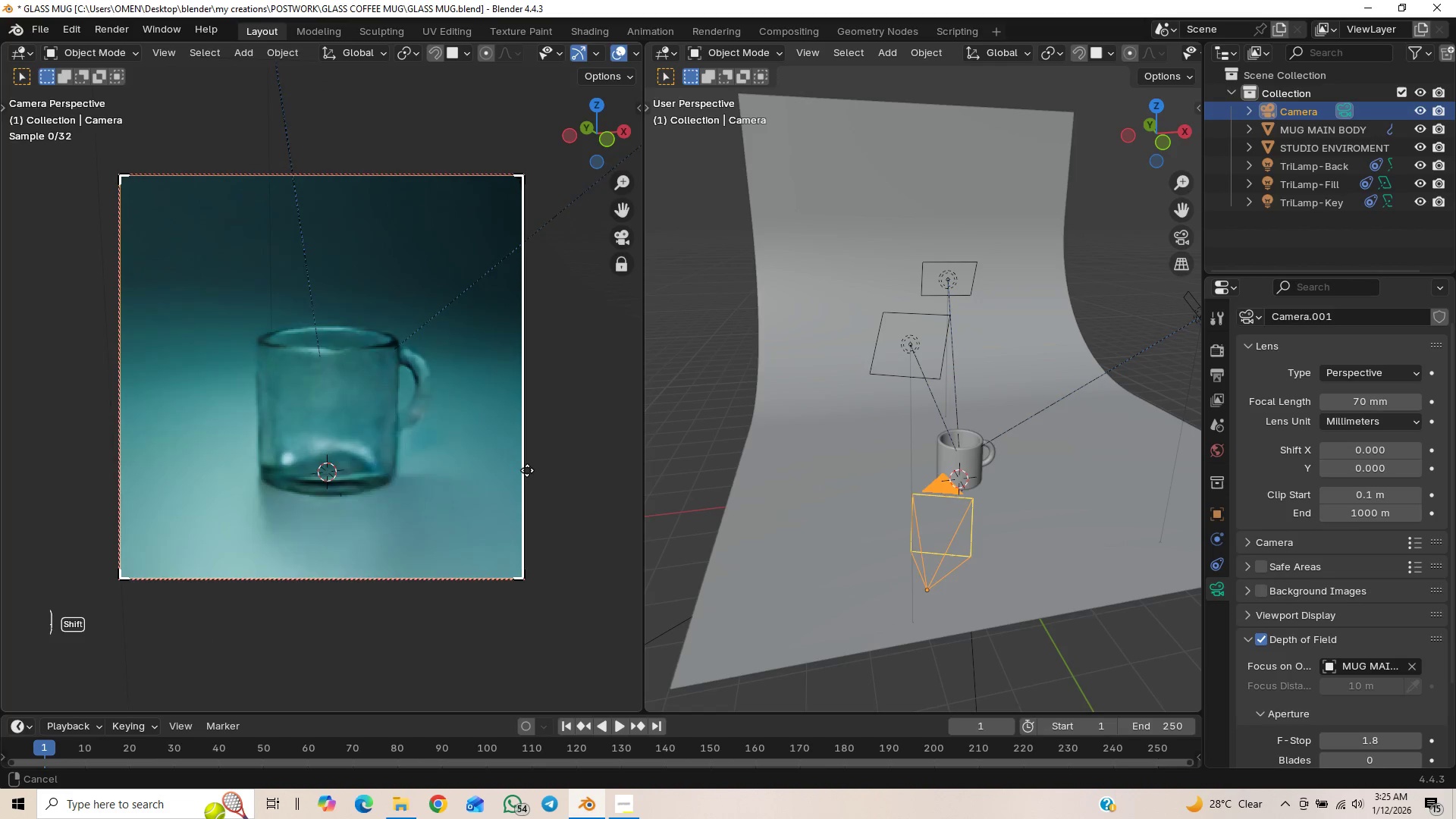 
hold_key(key=ShiftLeft, duration=1.51)
 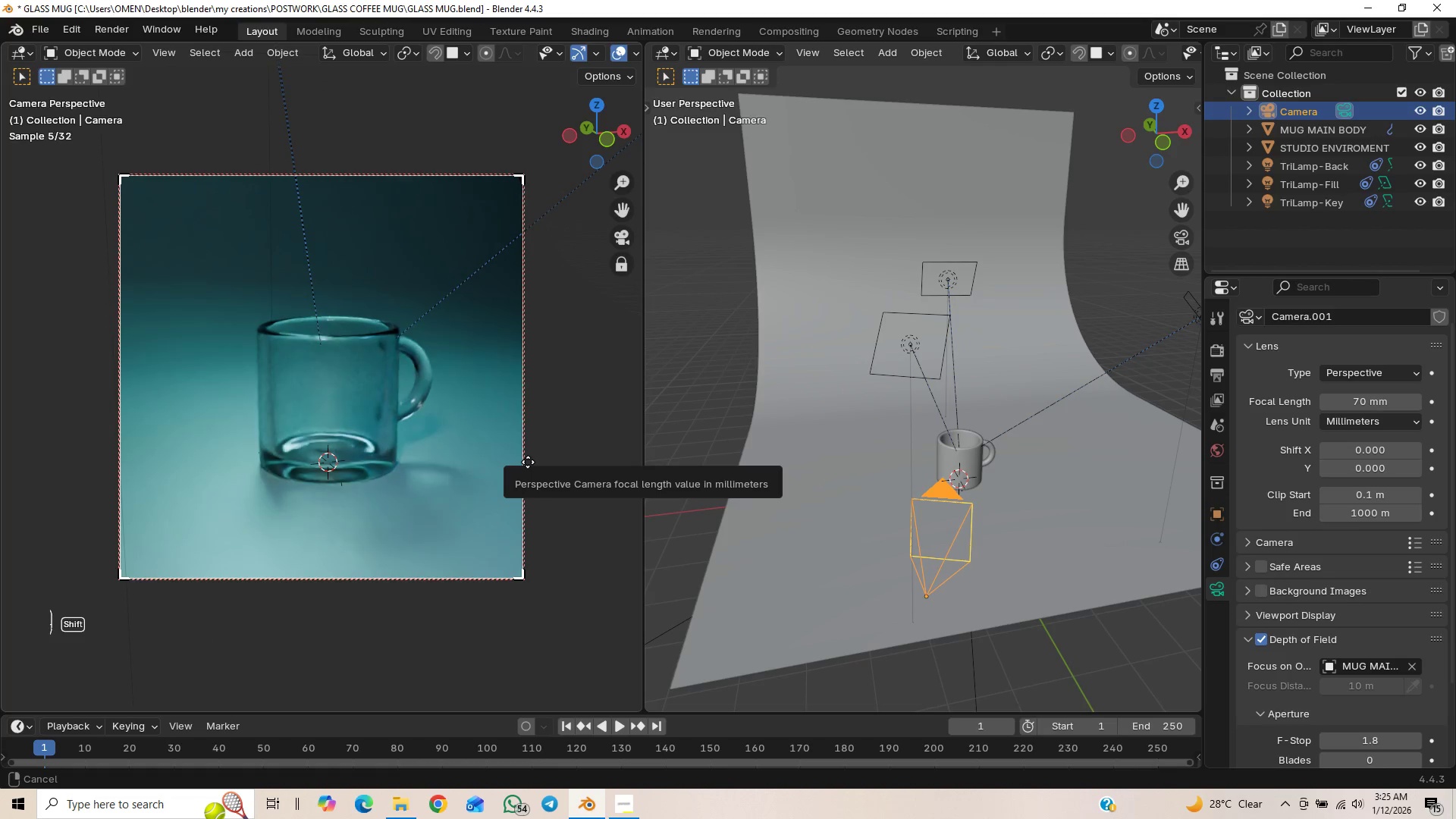 
hold_key(key=ShiftLeft, duration=1.52)
 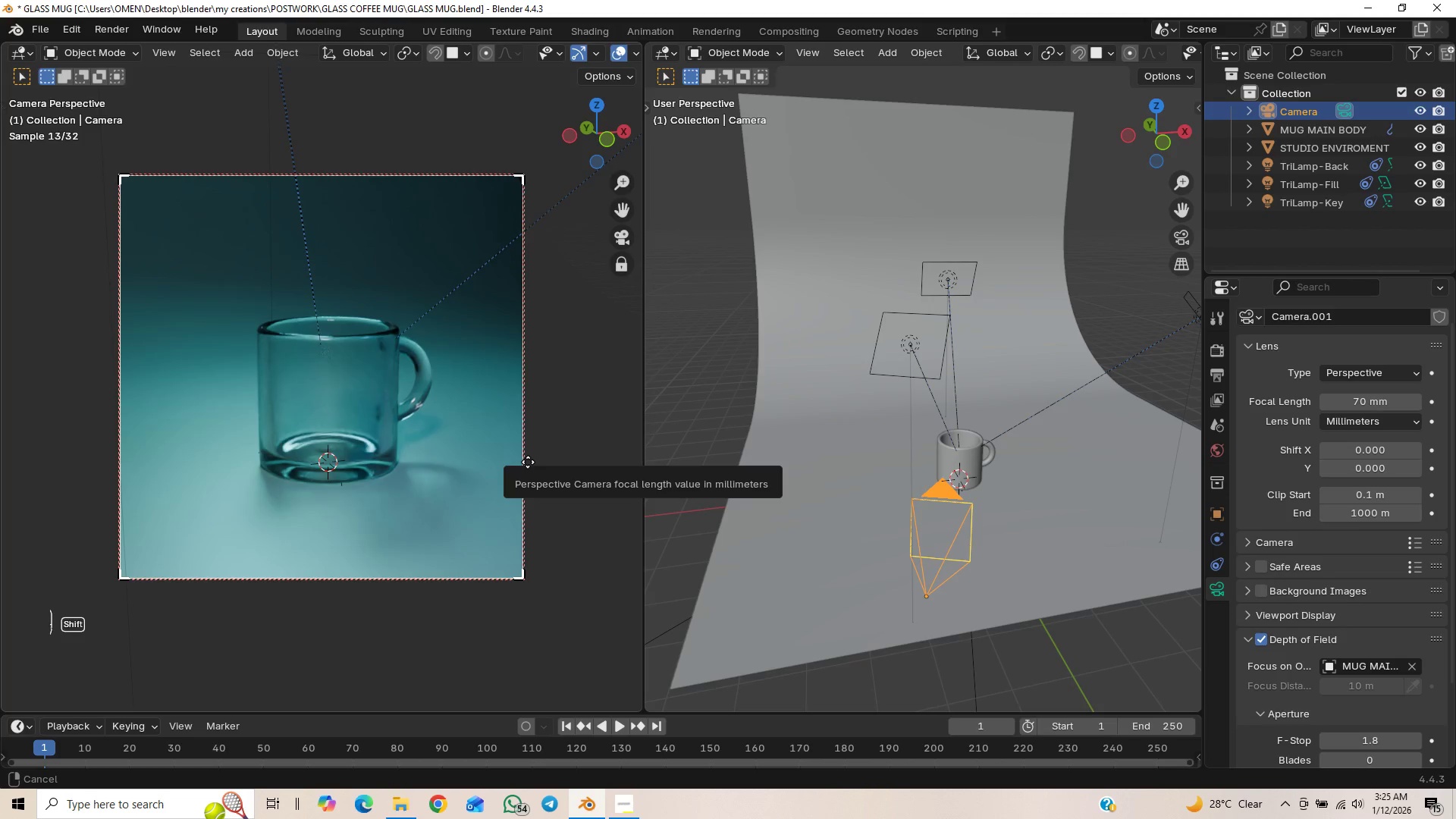 
key(Shift+ShiftLeft)
 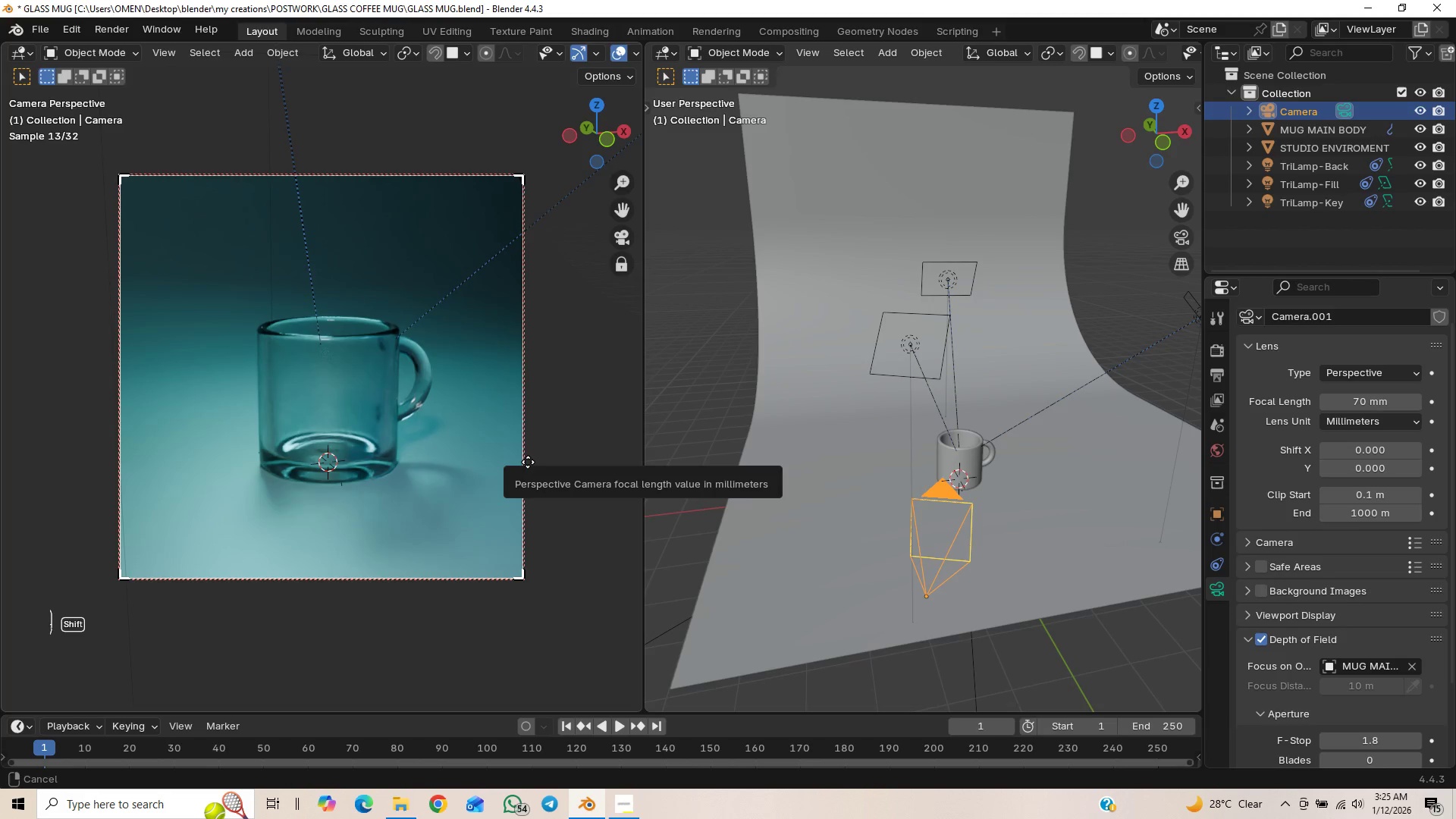 
key(Shift+ShiftLeft)
 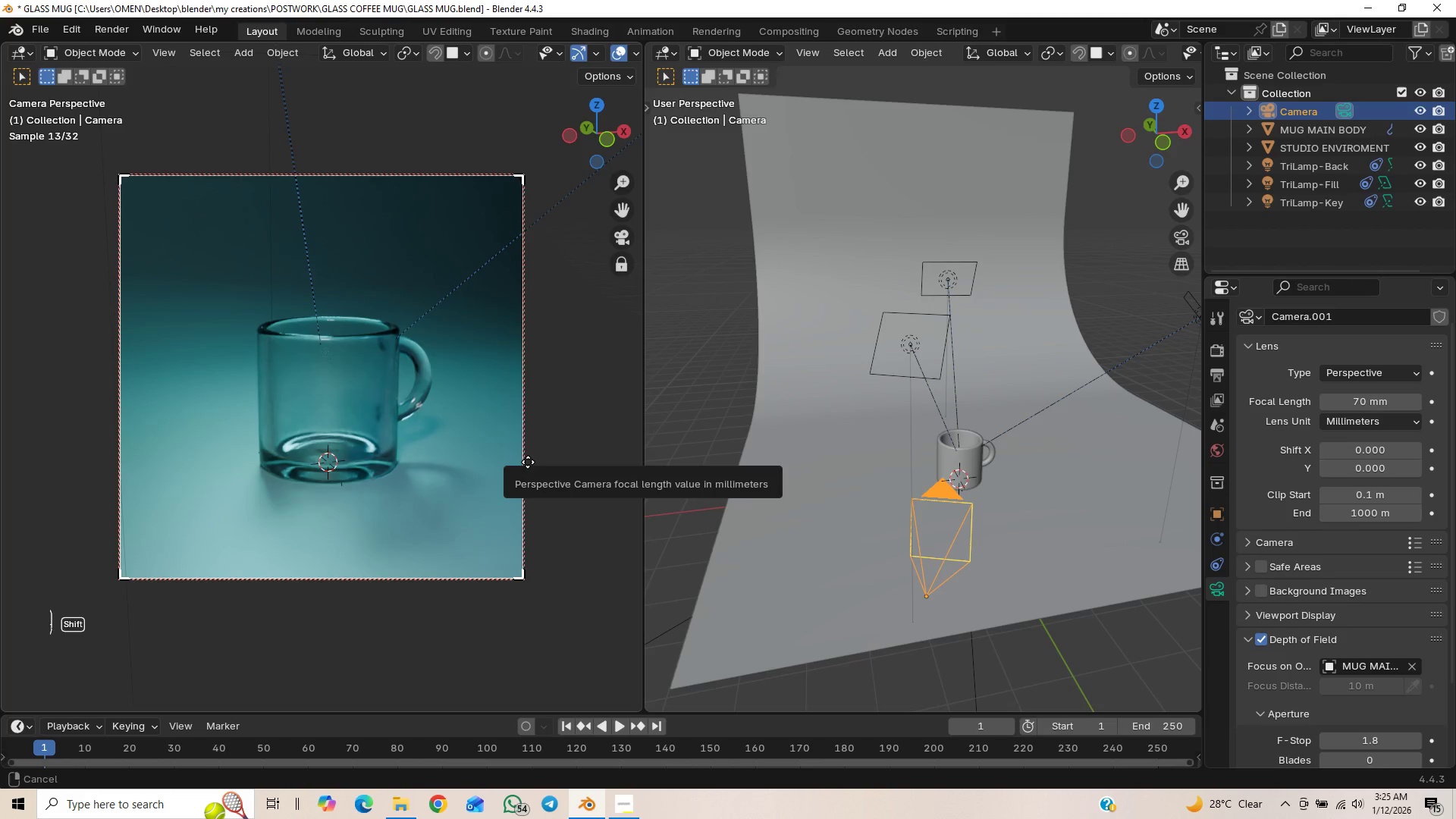 
key(Shift+ShiftLeft)
 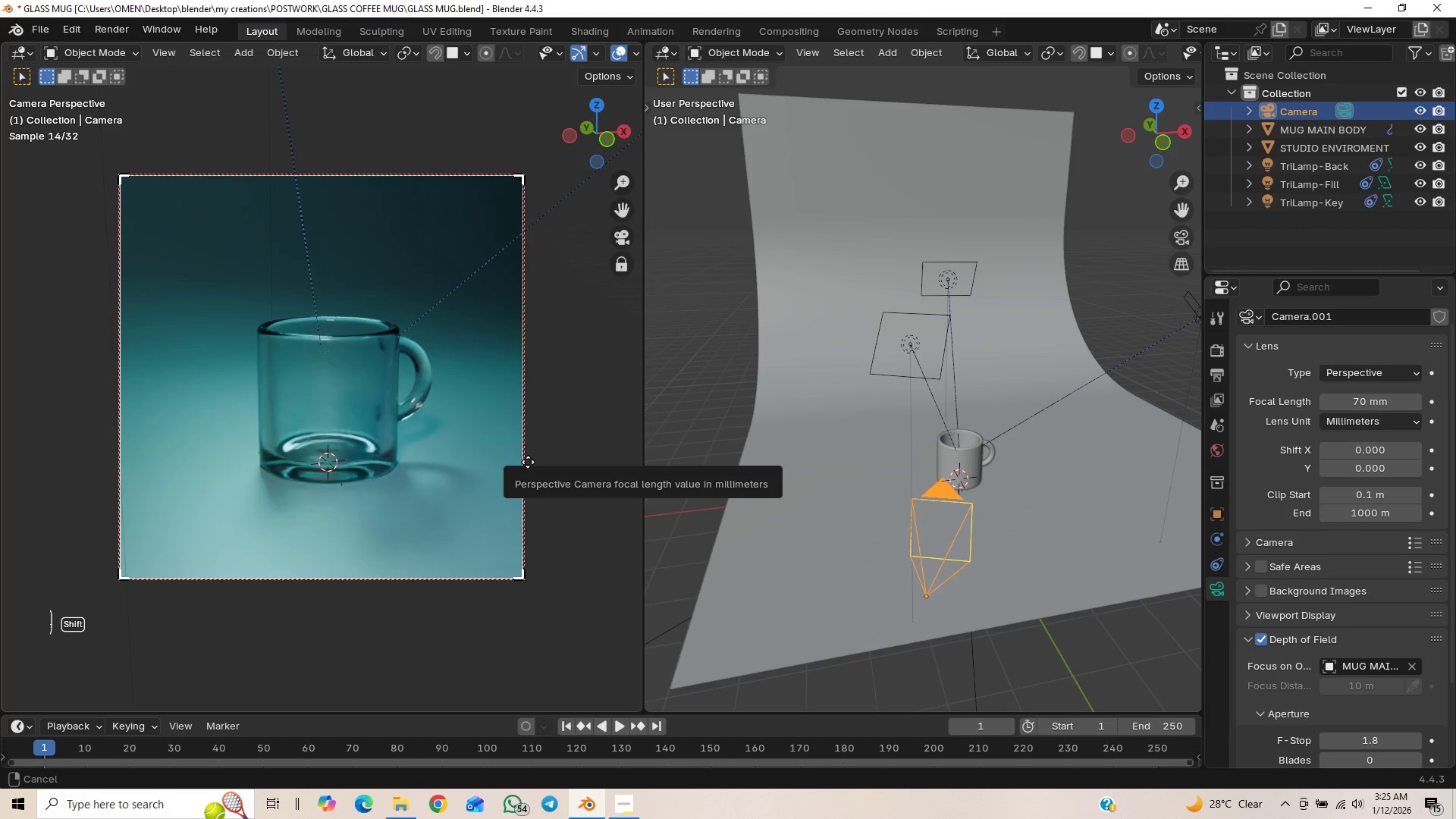 
key(Shift+ShiftLeft)
 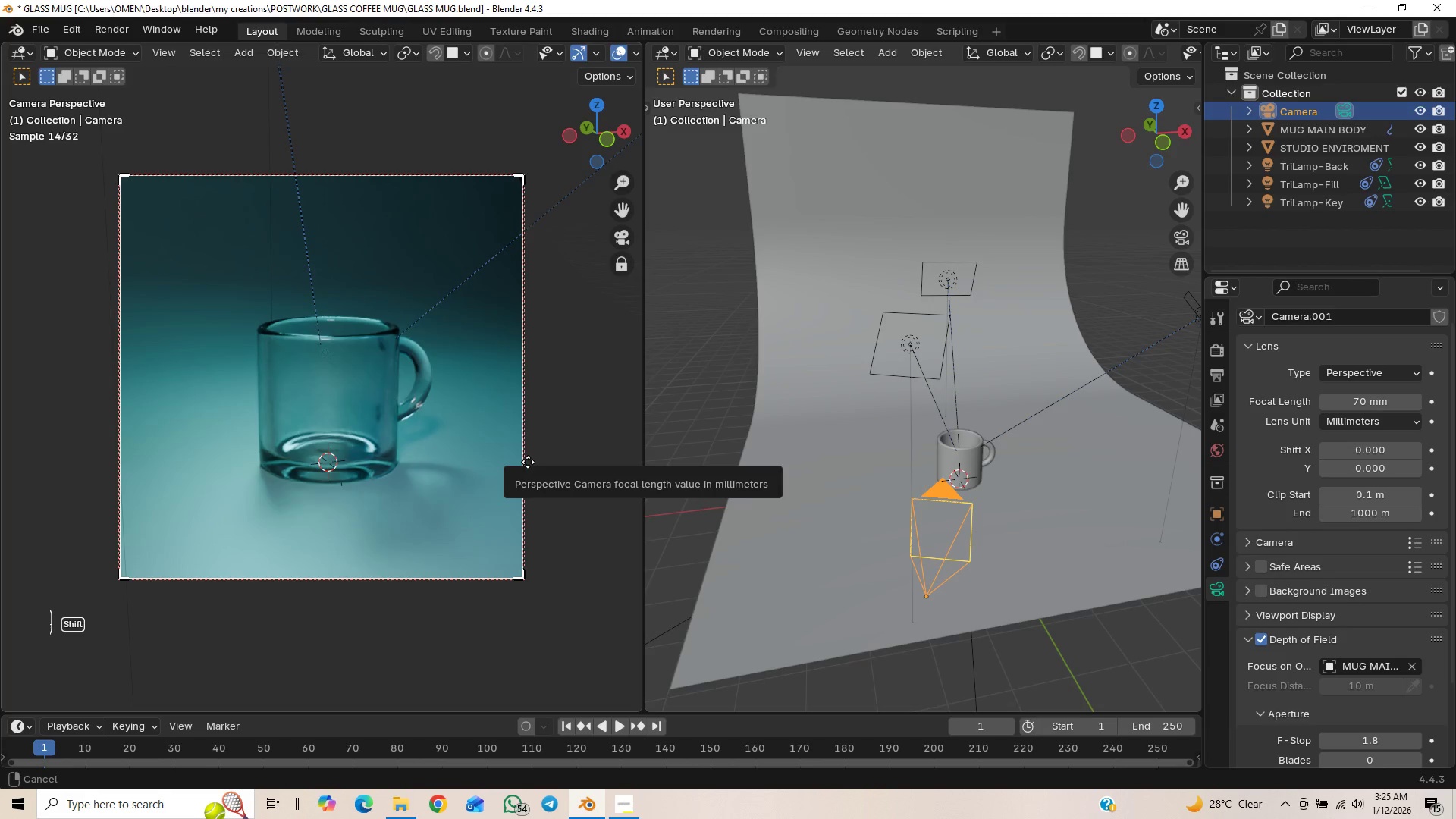 
key(Shift+ShiftLeft)
 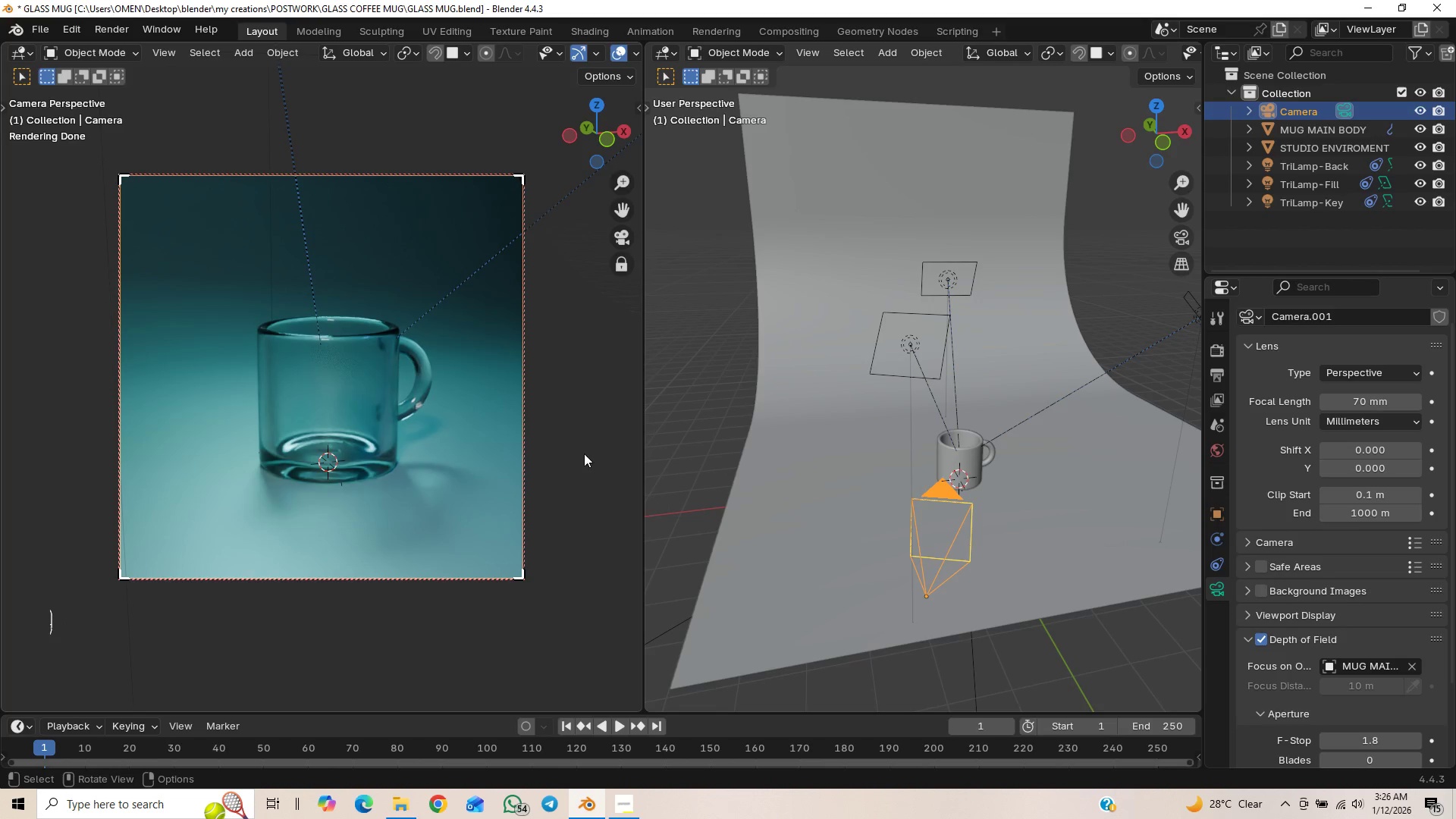 
wait(9.72)
 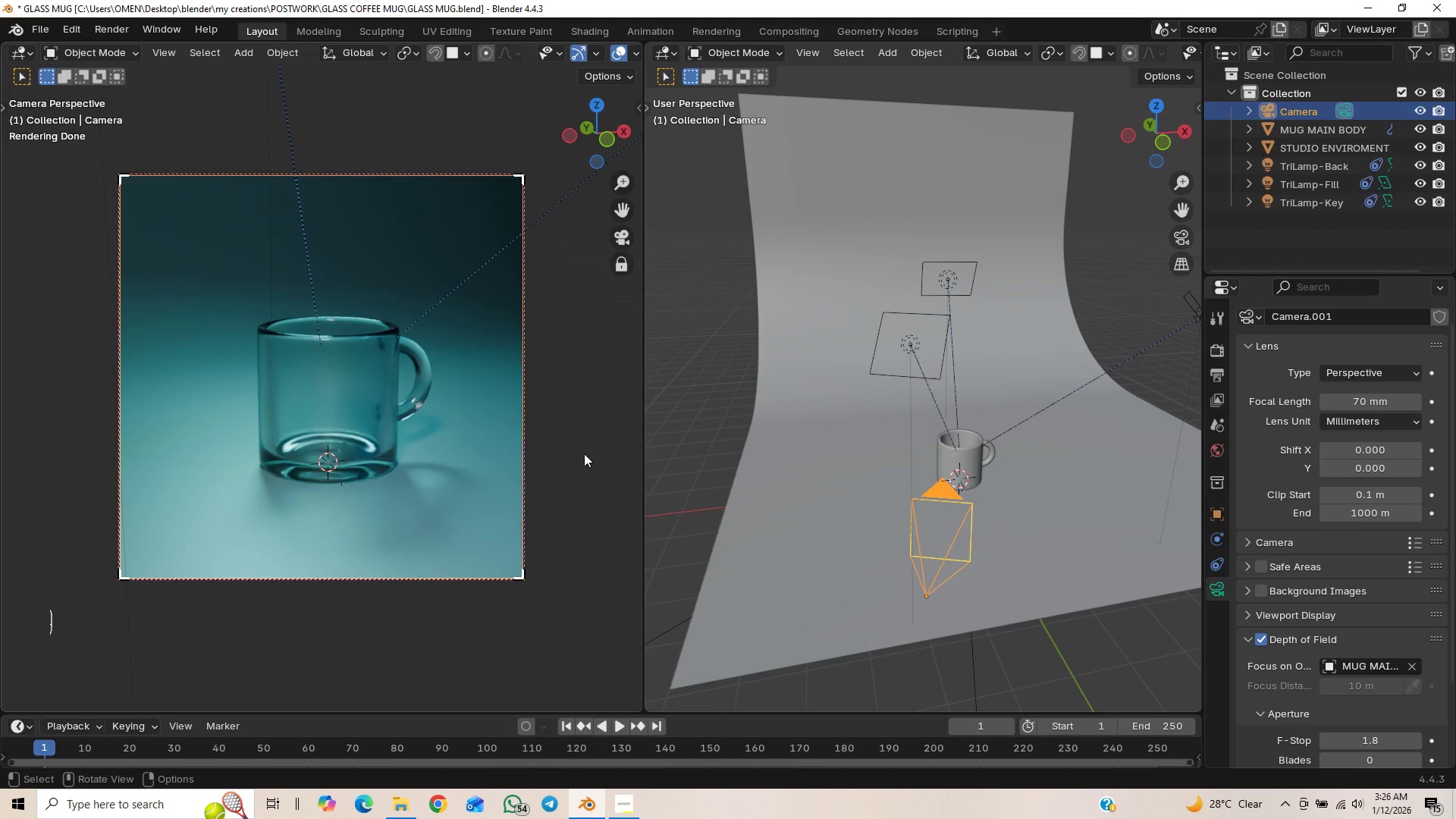 
scroll: coordinate [576, 532], scroll_direction: down, amount: 1.0
 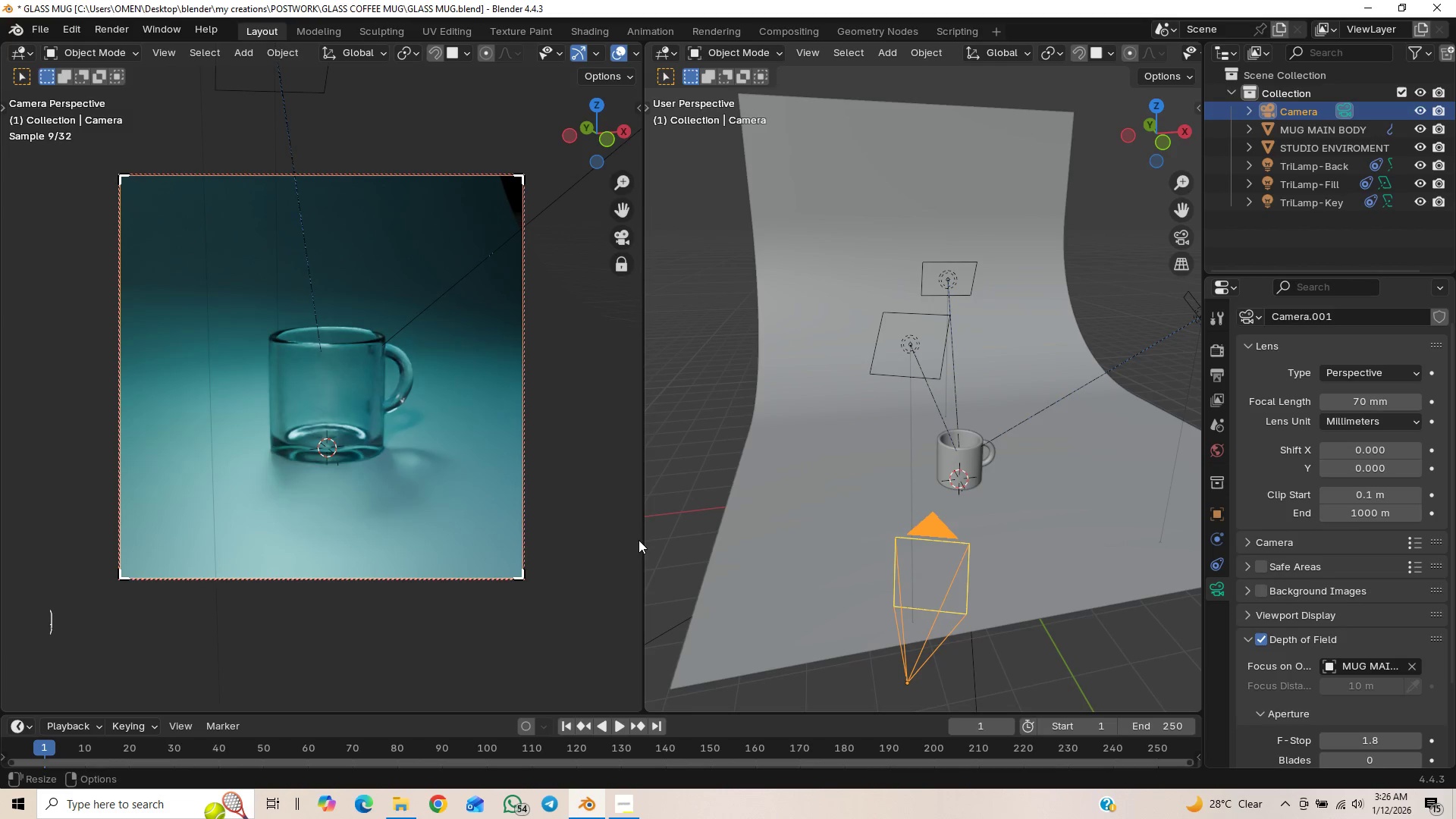 
scroll: coordinate [570, 541], scroll_direction: up, amount: 1.0
 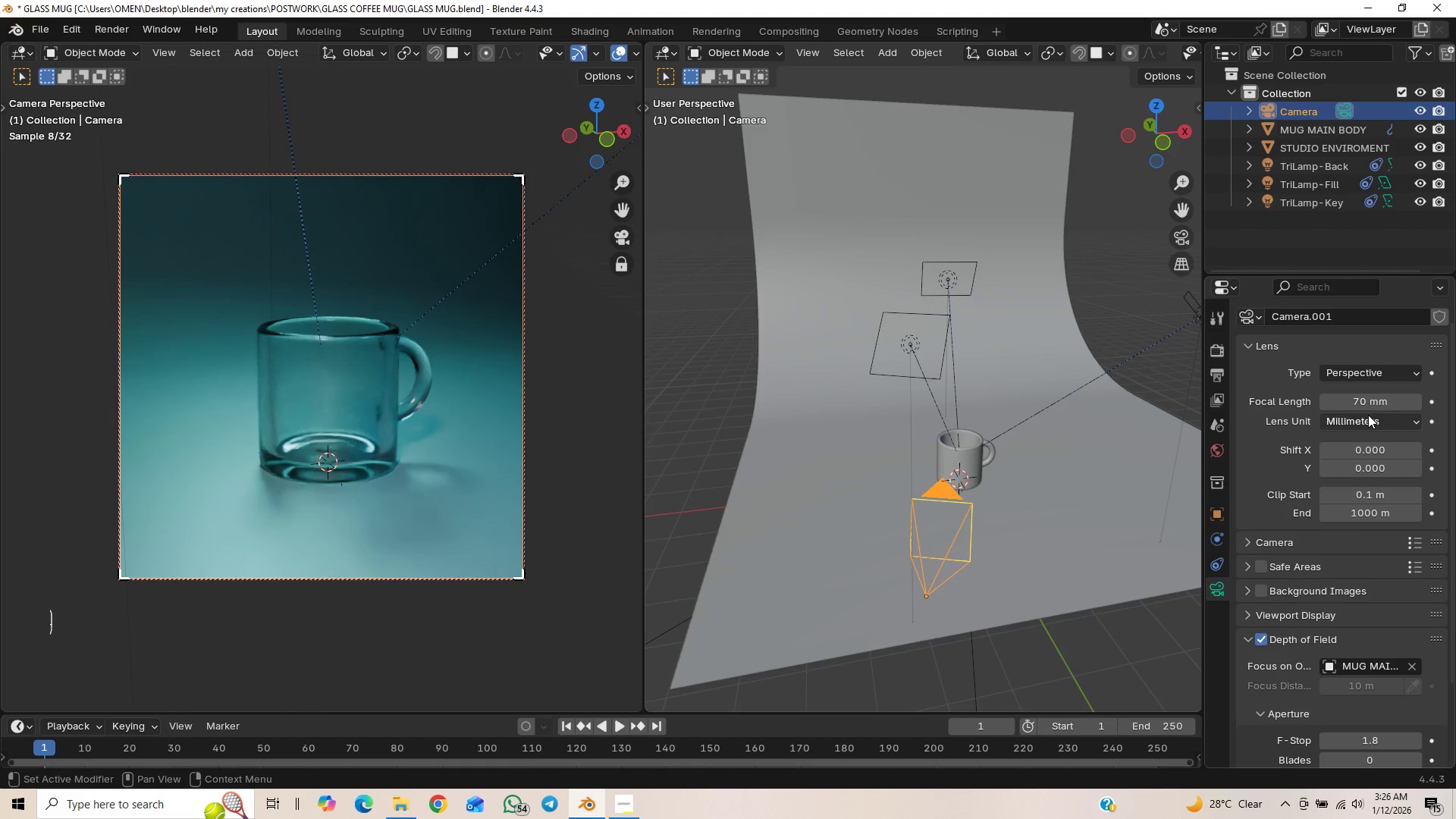 
left_click_drag(start_coordinate=[1370, 405], to_coordinate=[200, 400])
 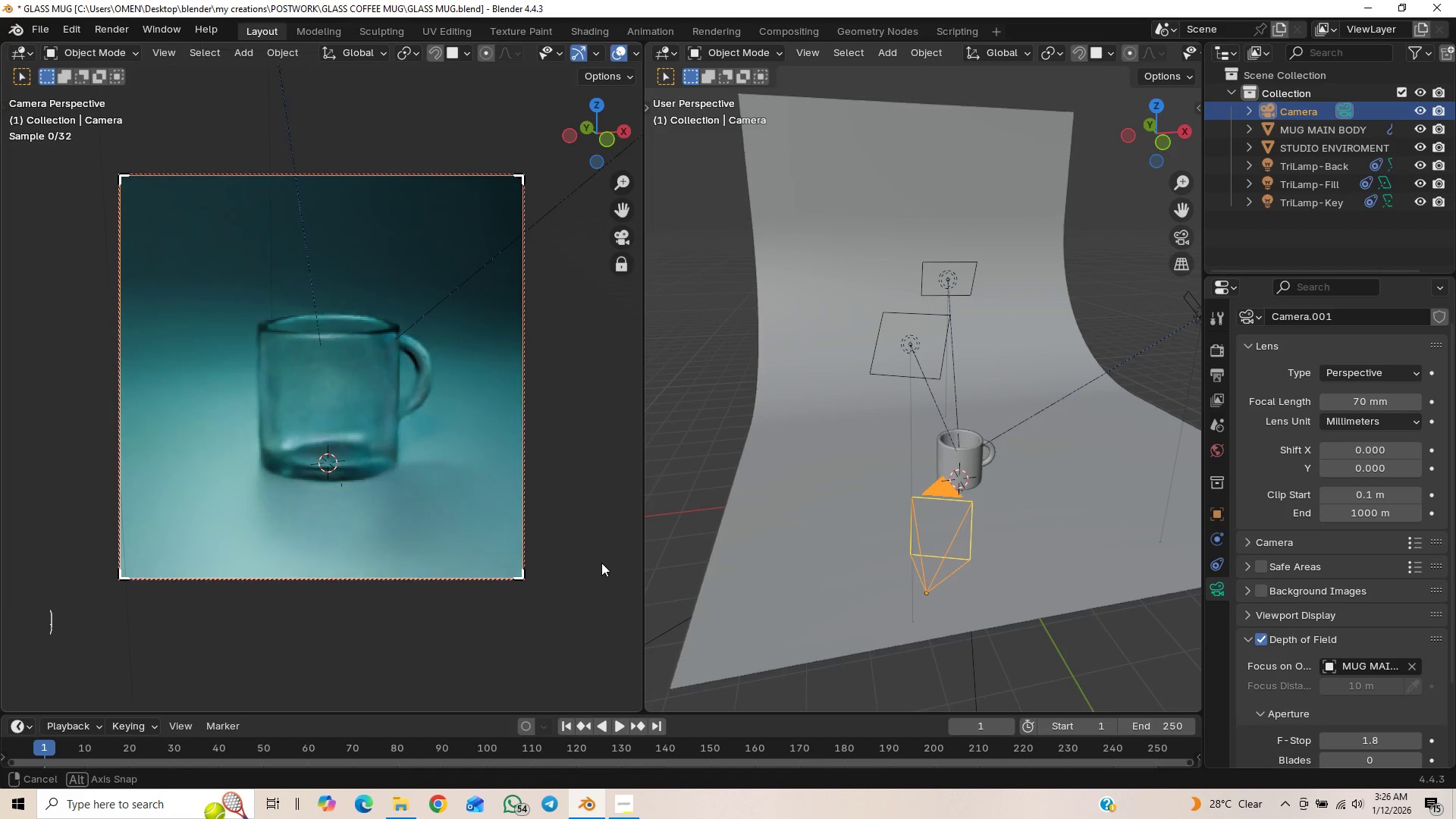 
wait(10.06)
 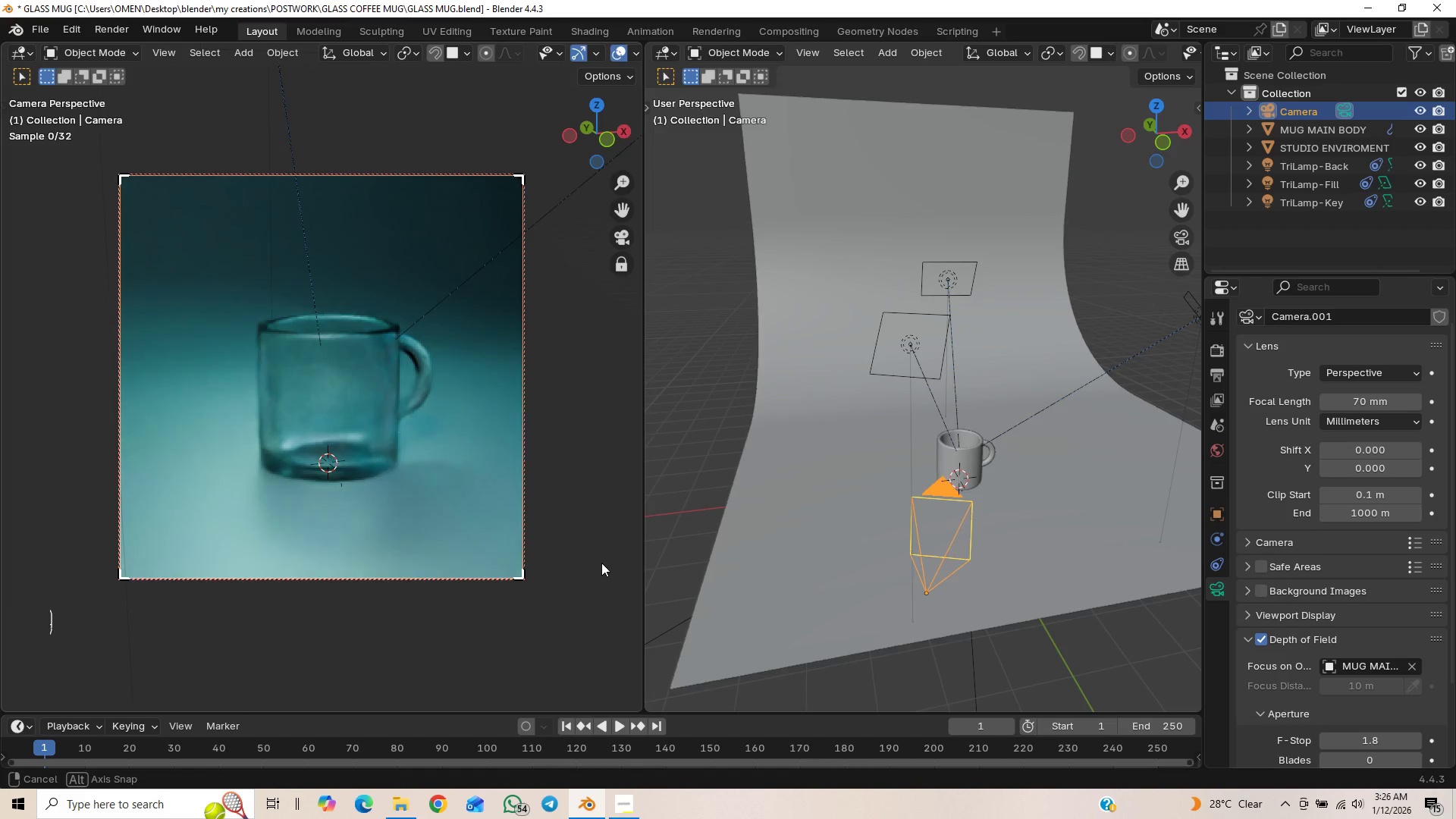 
hold_key(key=ShiftLeft, duration=1.5)
 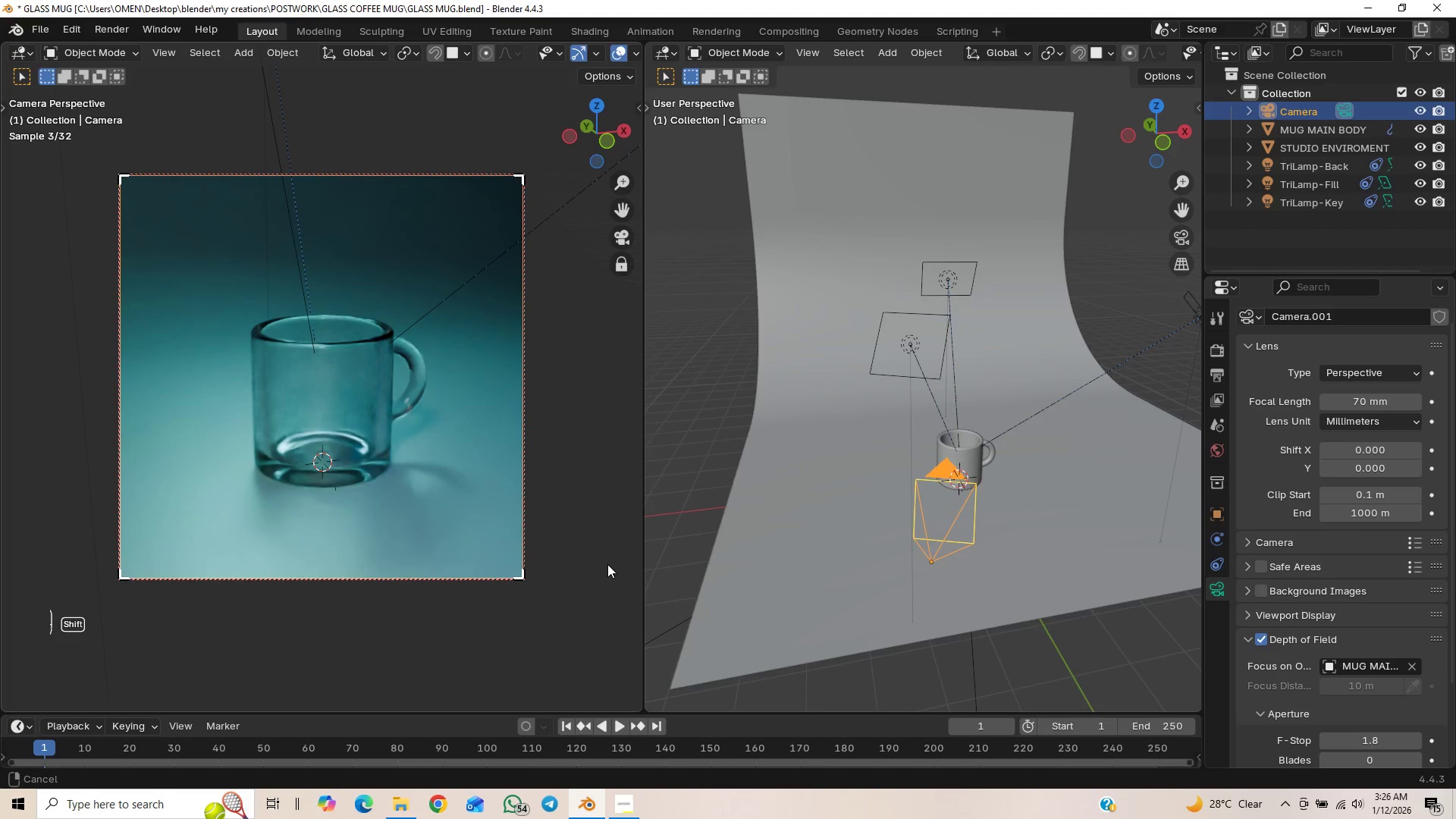 
key(Shift+ShiftLeft)
 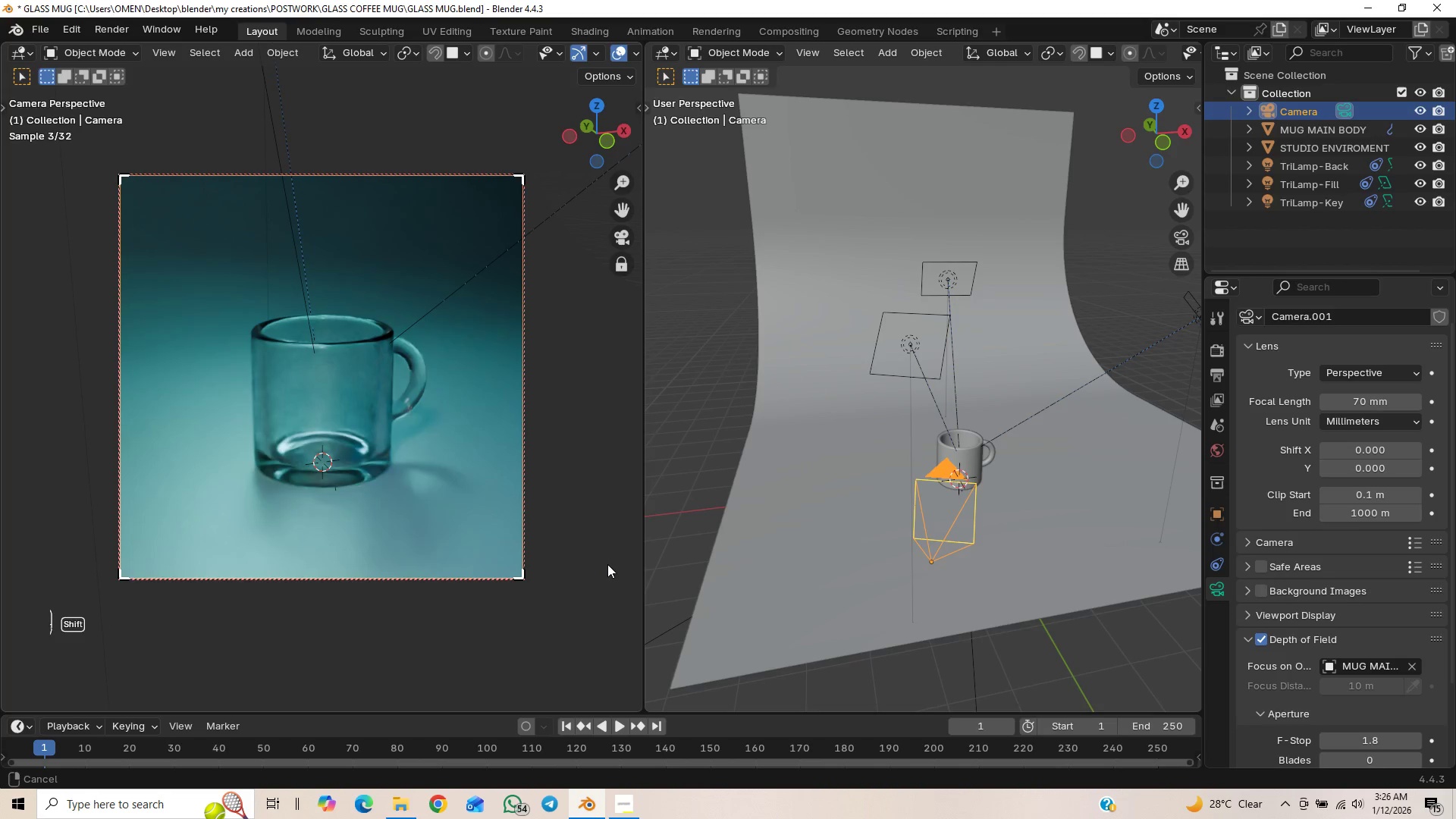 
key(Shift+ShiftLeft)
 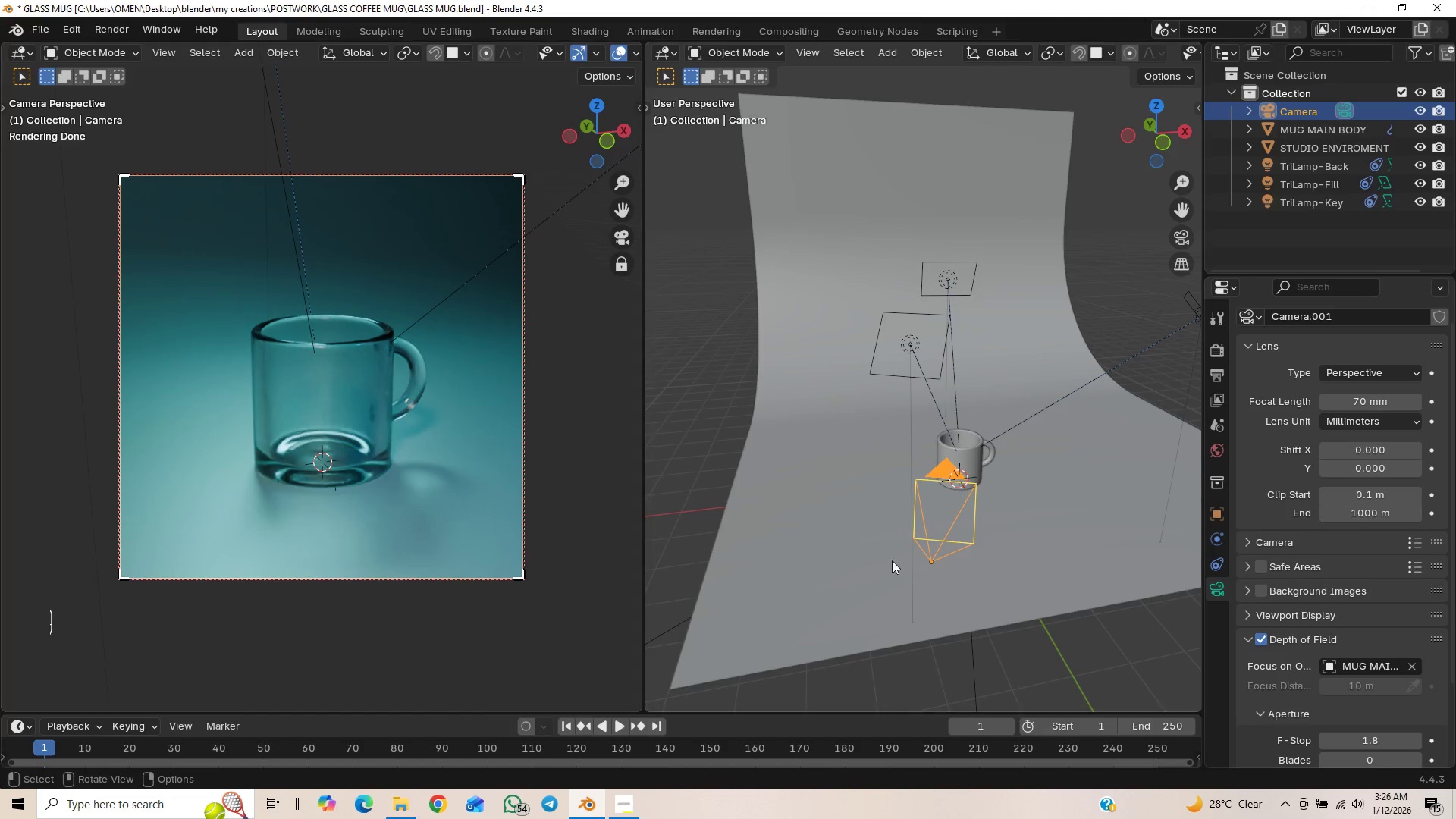 
left_click_drag(start_coordinate=[1365, 406], to_coordinate=[195, 400])
 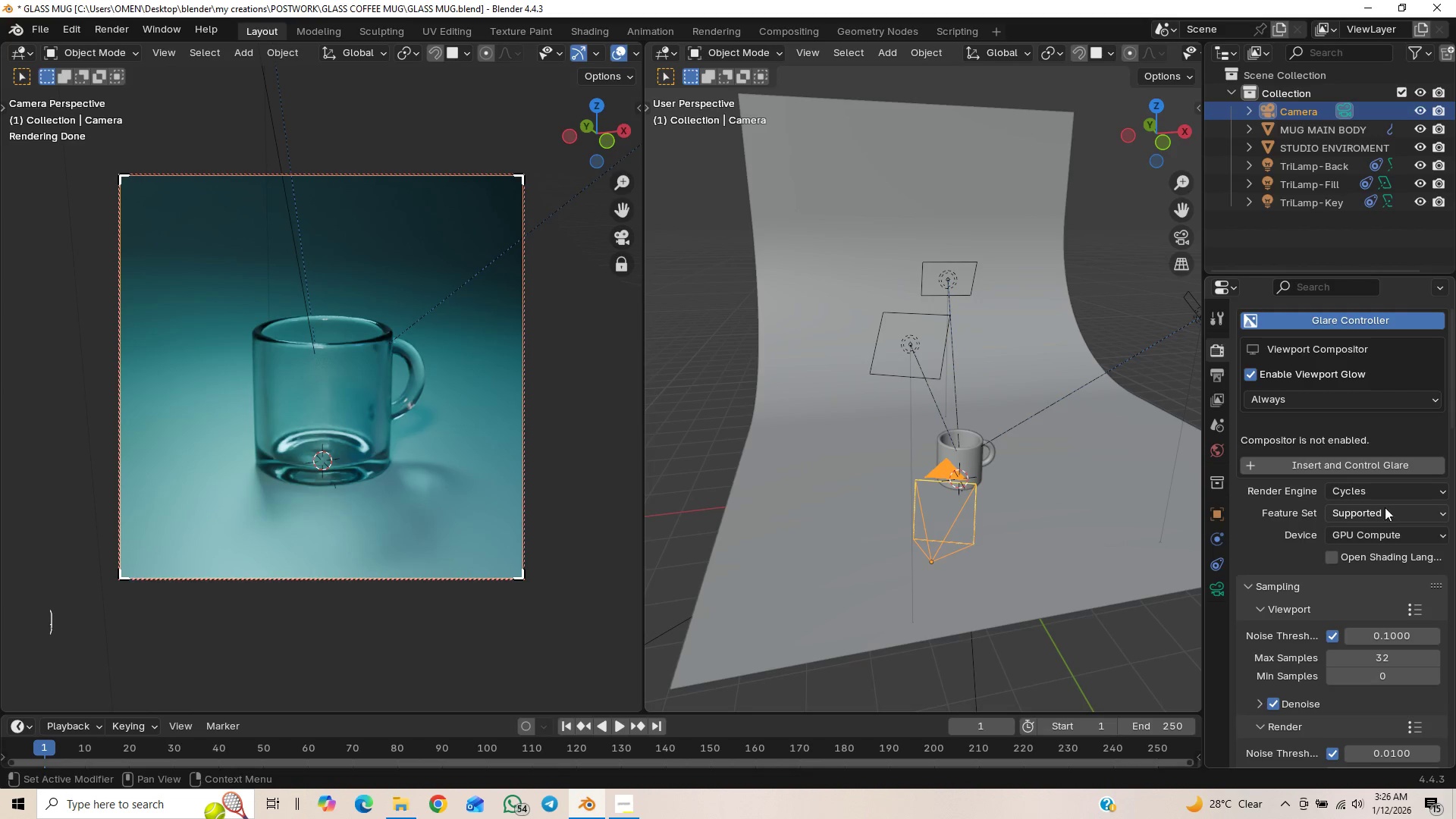 
wait(11.16)
 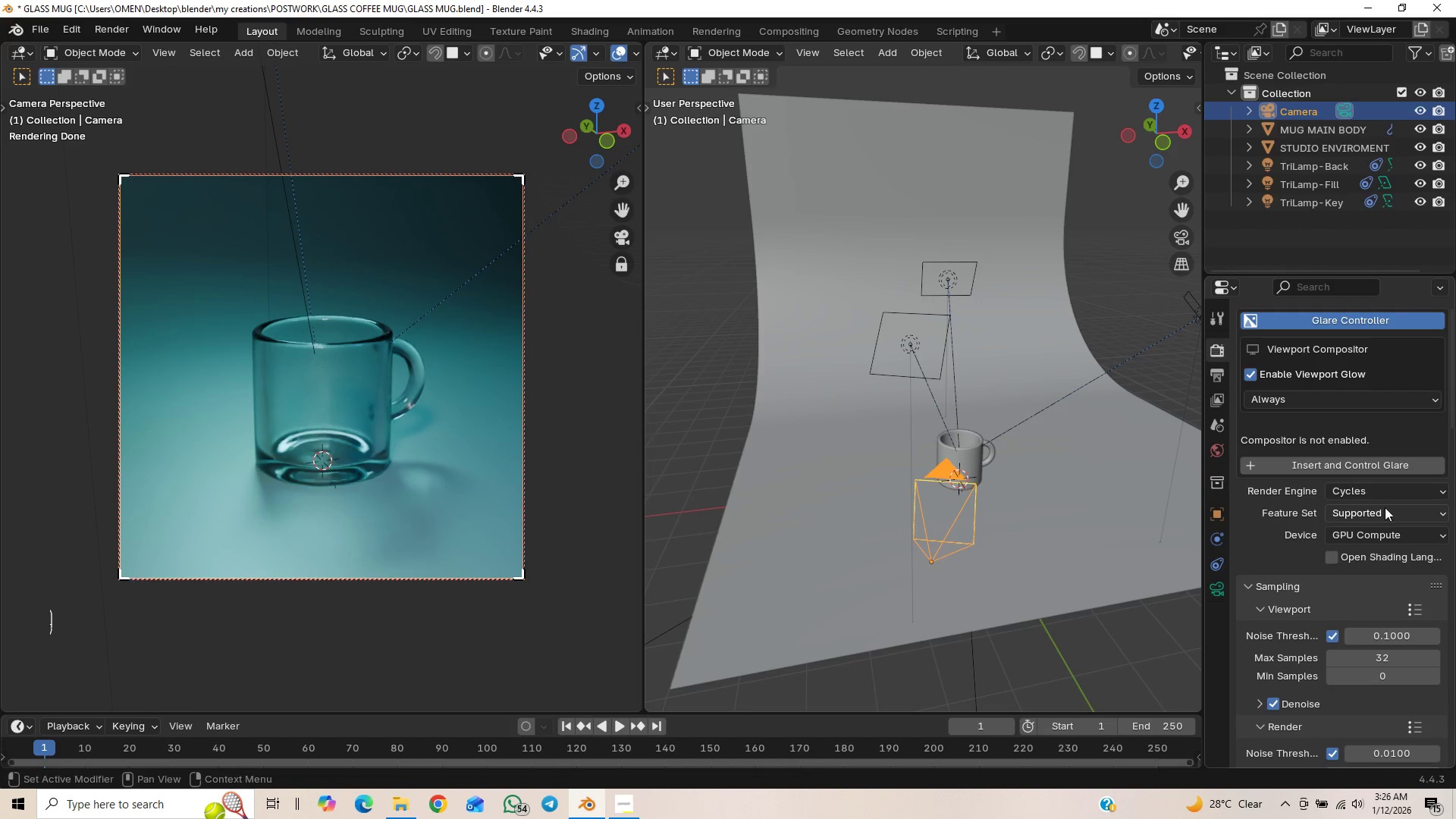 
scroll: coordinate [1359, 616], scroll_direction: down, amount: 2.0
 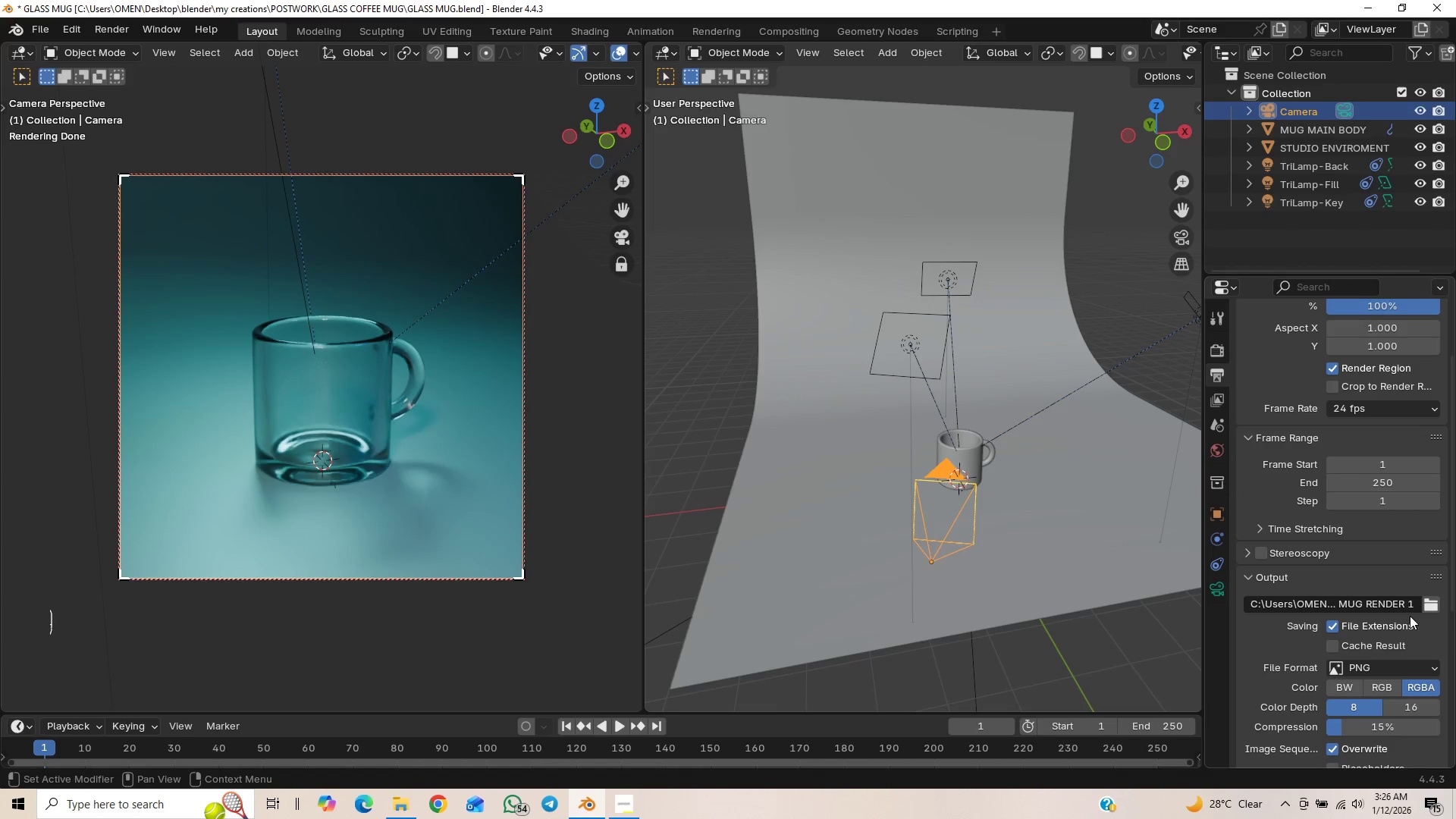 
left_click([1401, 600])
 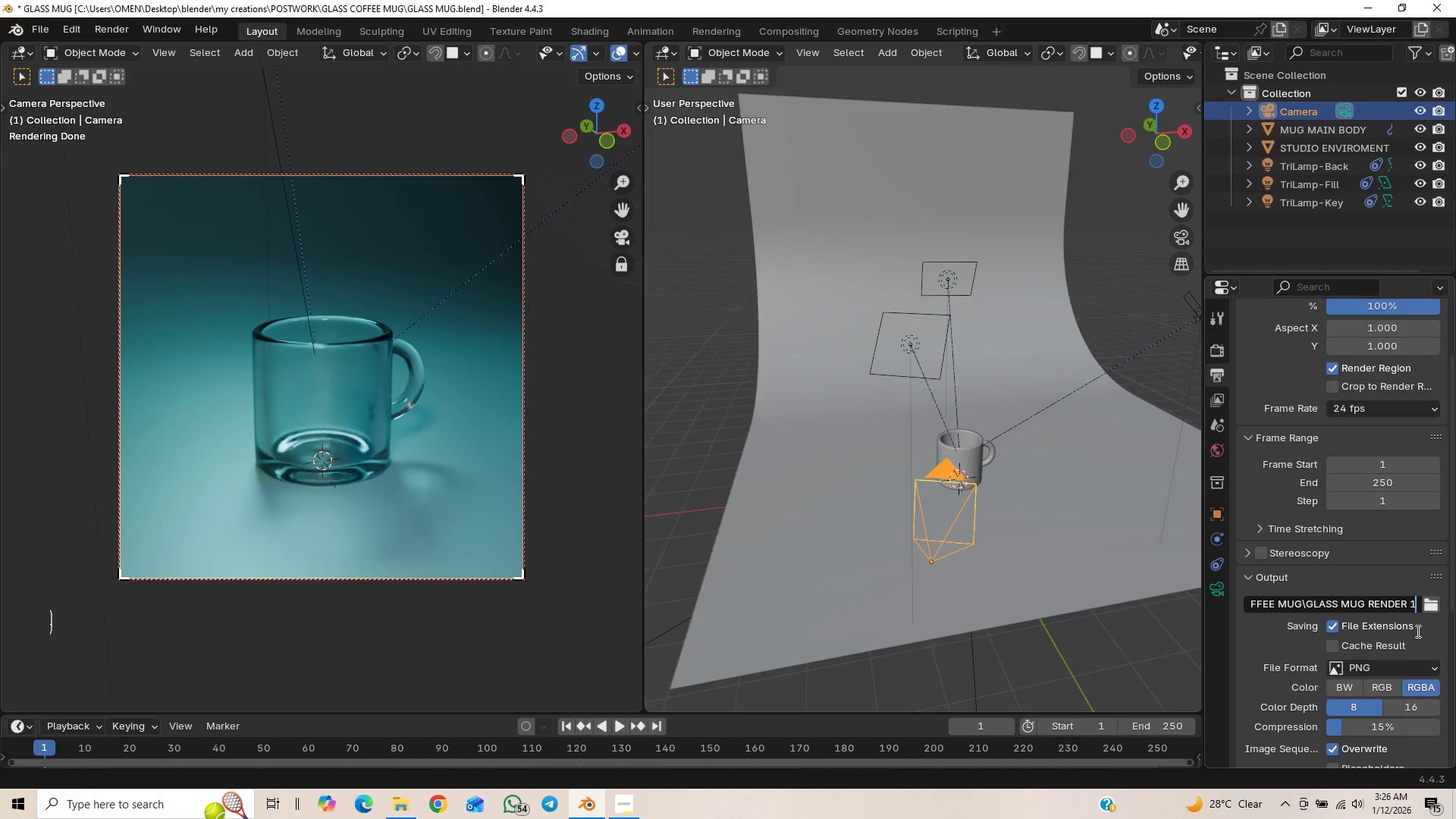 
key(Backspace)
 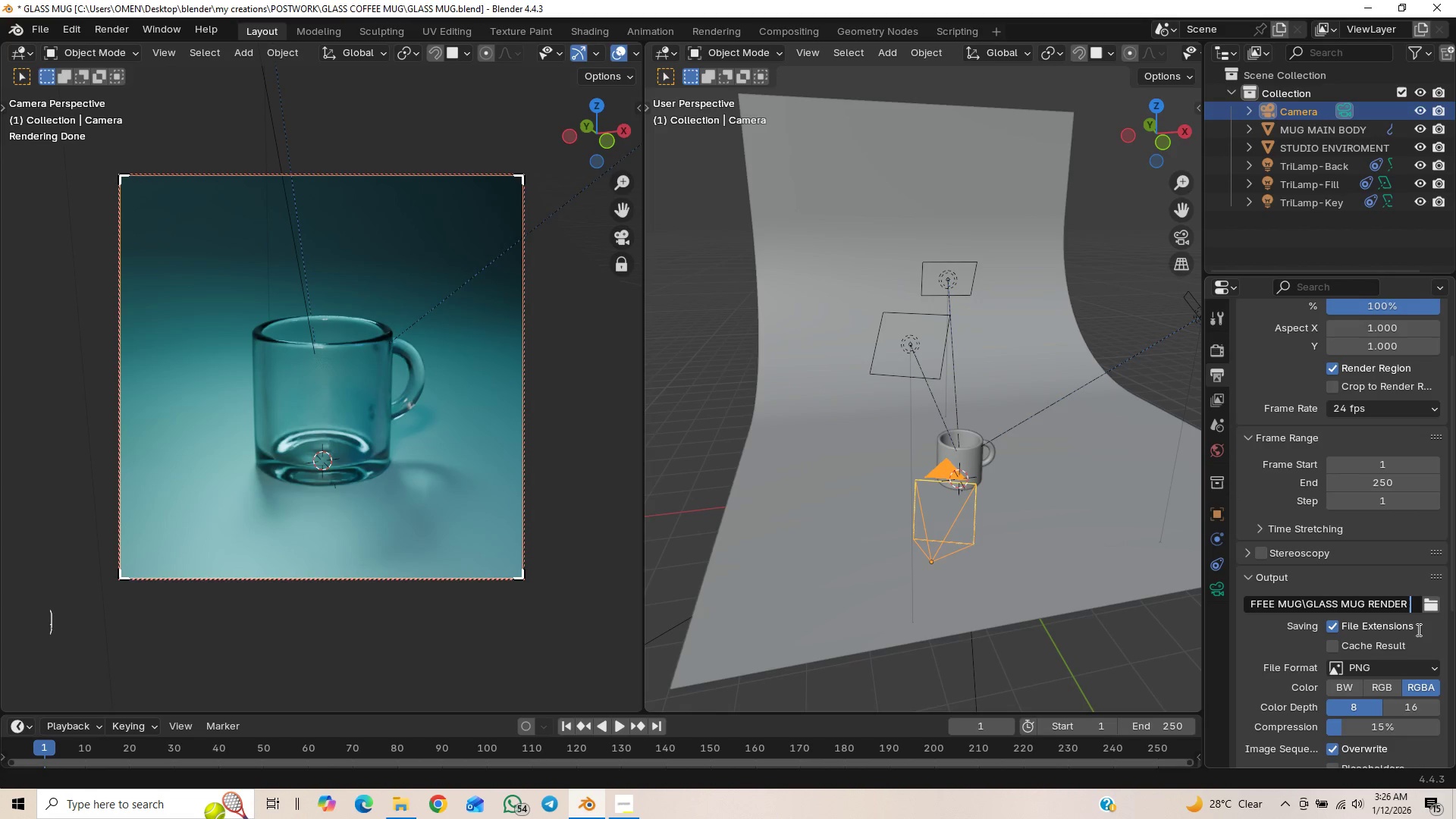 
key(2)
 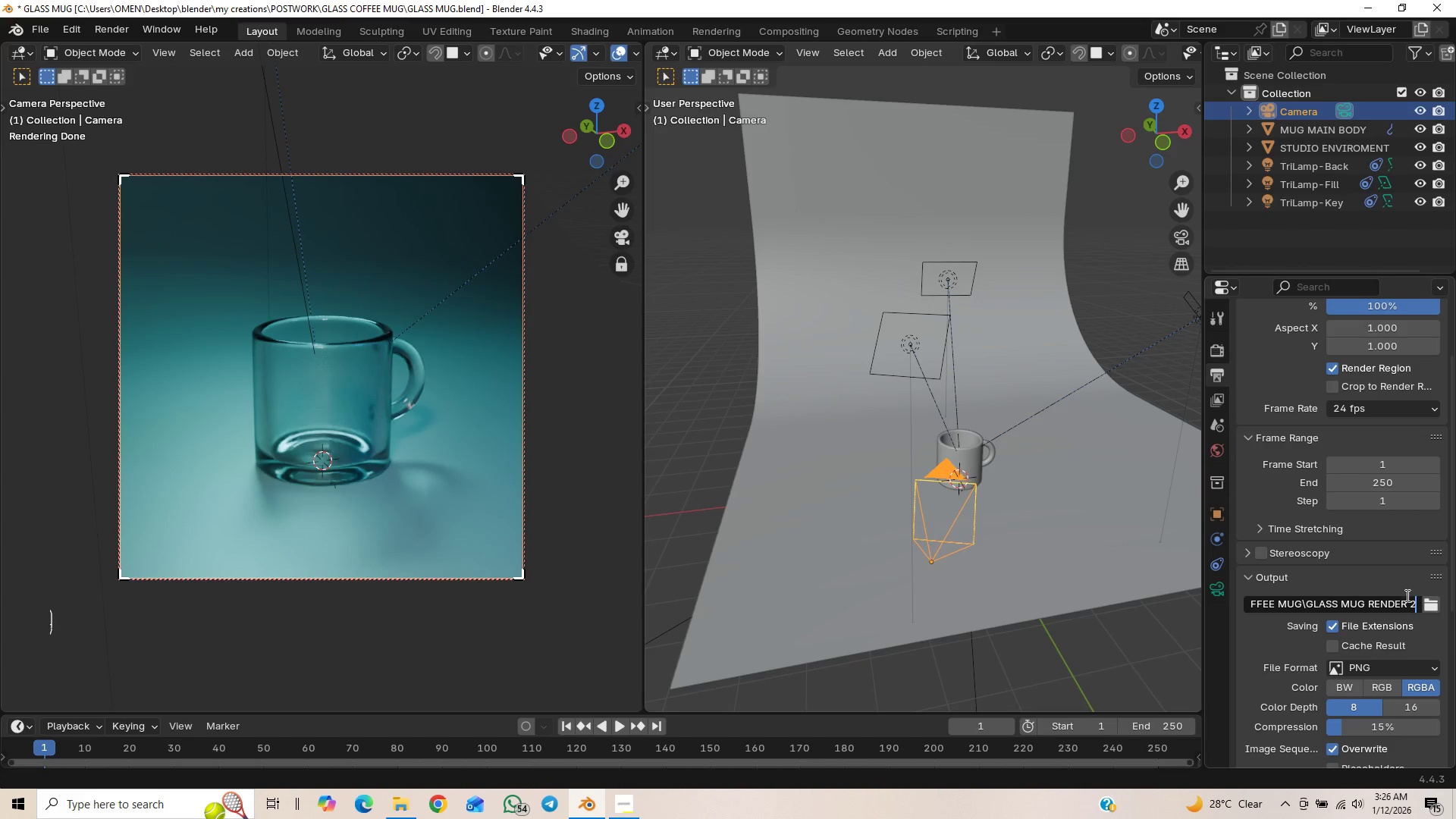 
left_click_drag(start_coordinate=[1417, 599], to_coordinate=[1305, 611])
 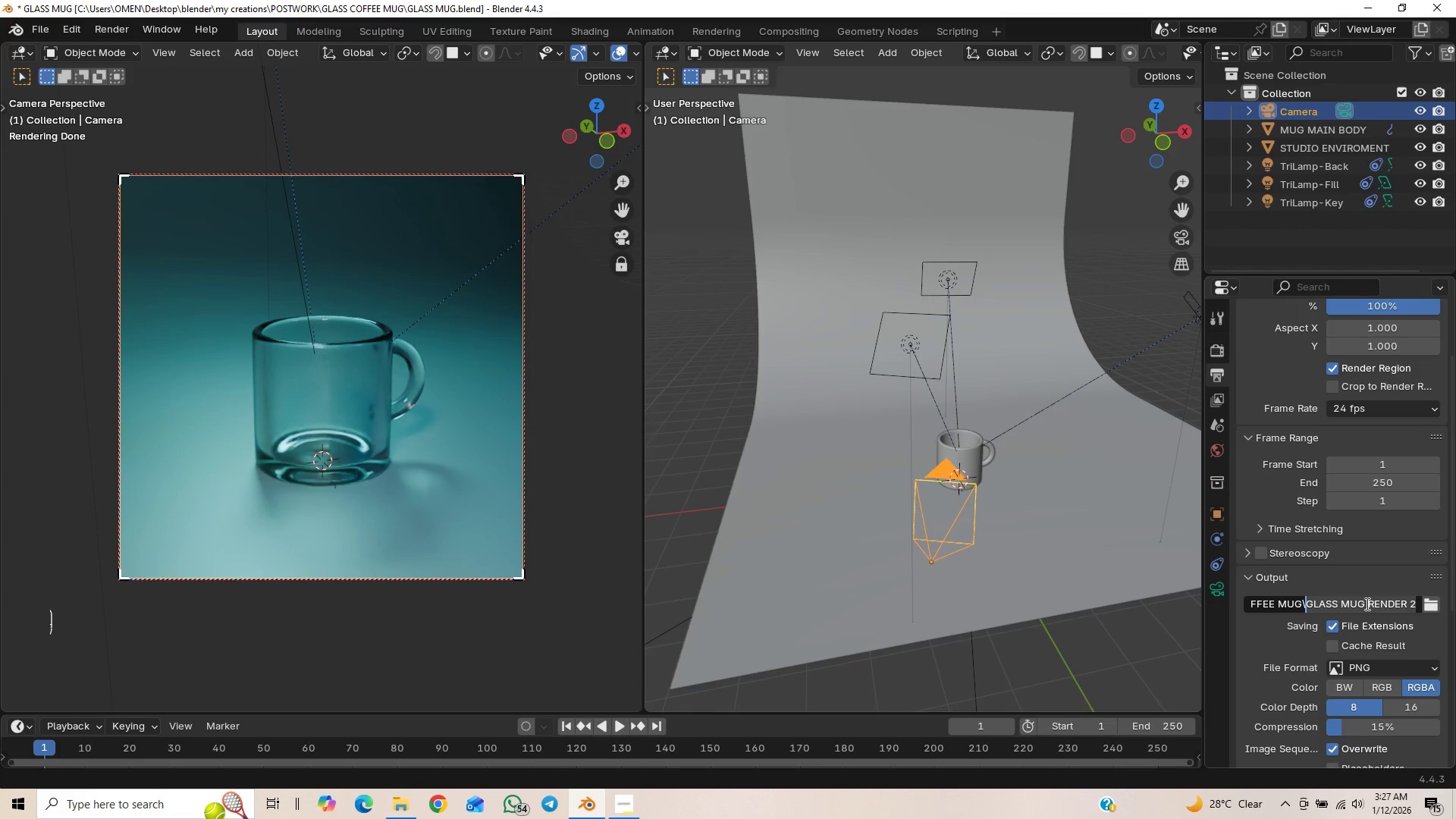 
hold_key(key=ControlLeft, duration=1.52)
 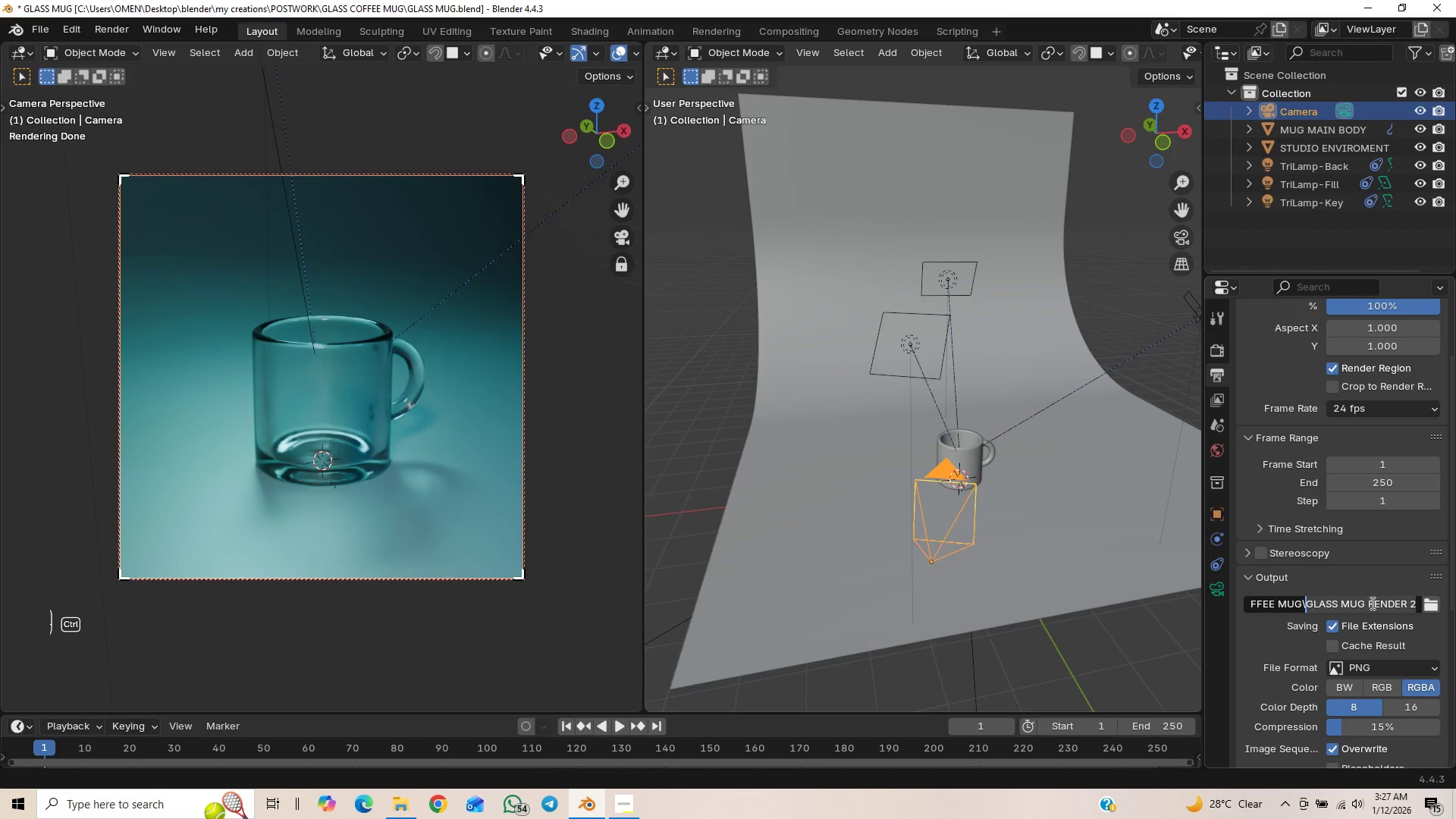 
key(Control+C)
 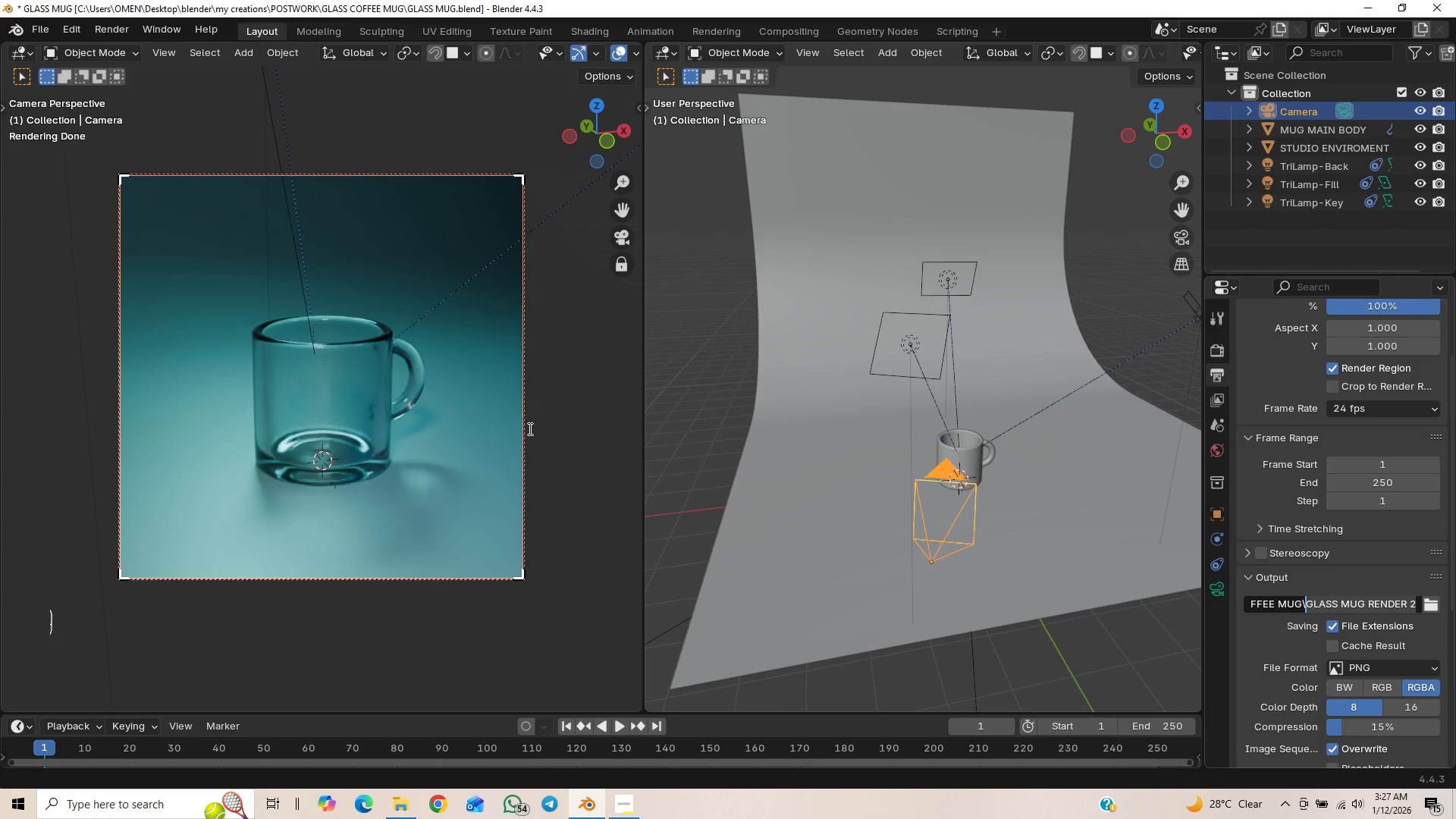 
key(F12)
 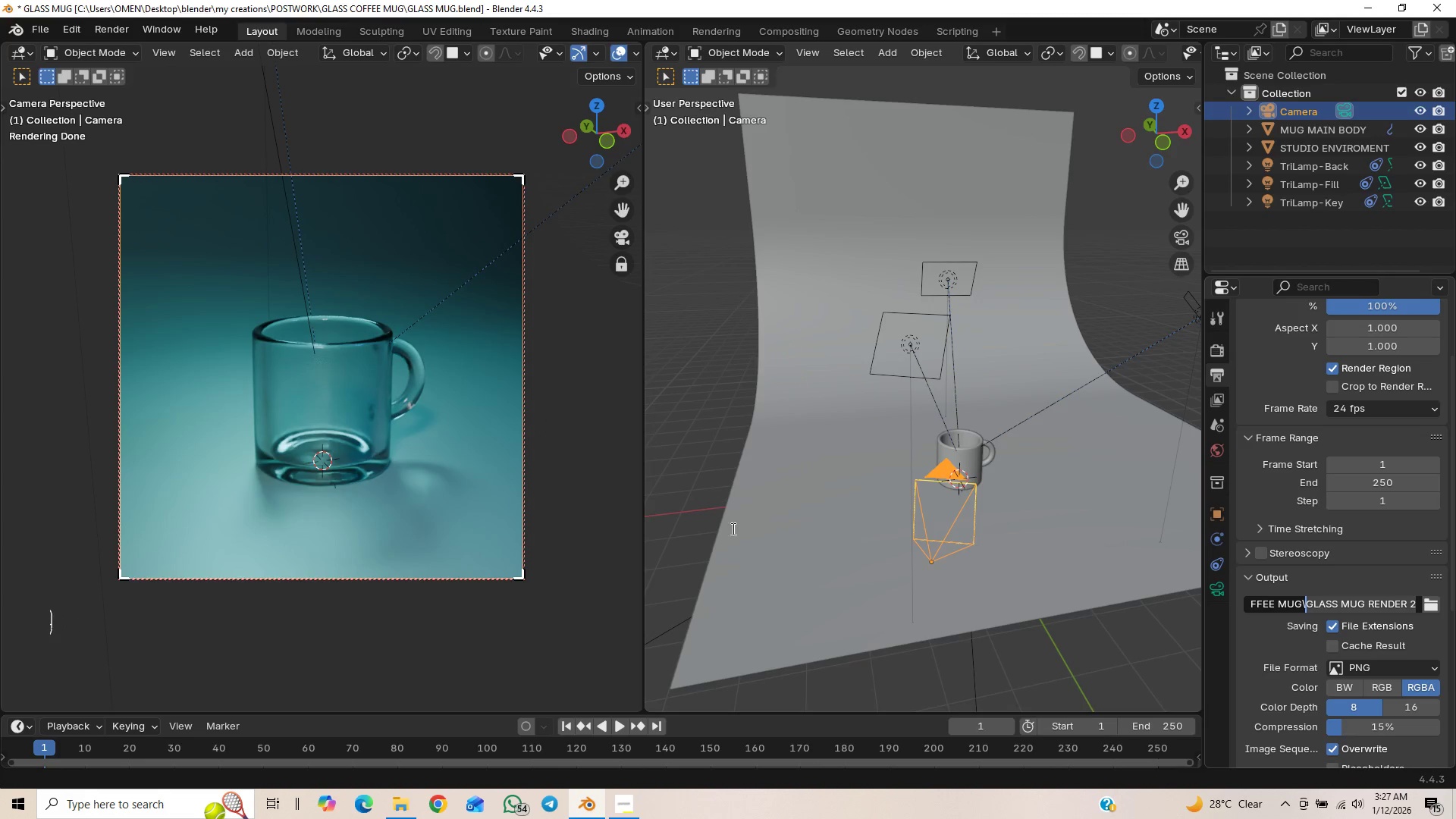 
left_click([722, 573])
 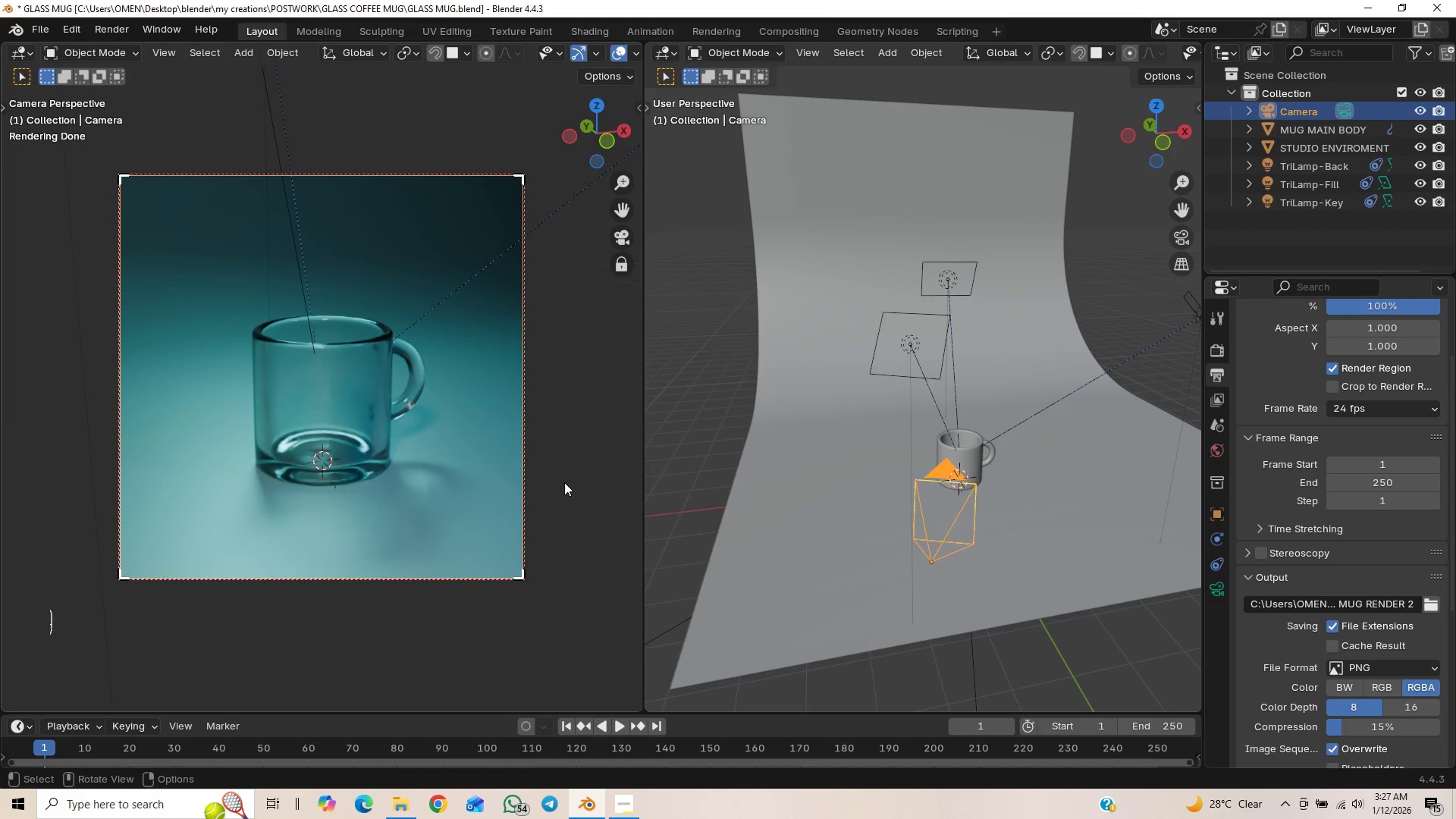 
key(F12)
 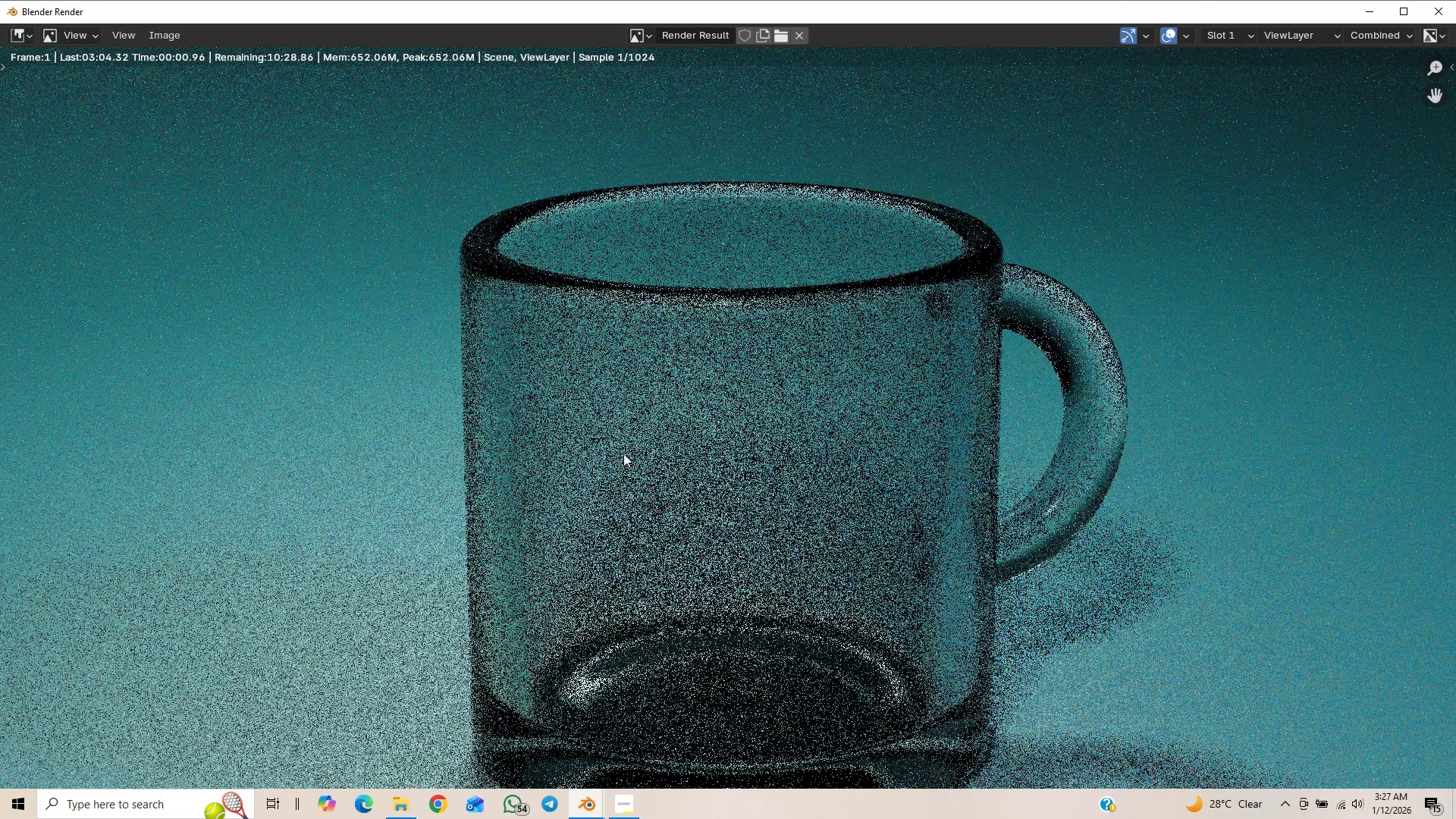 
scroll: coordinate [641, 438], scroll_direction: down, amount: 2.0
 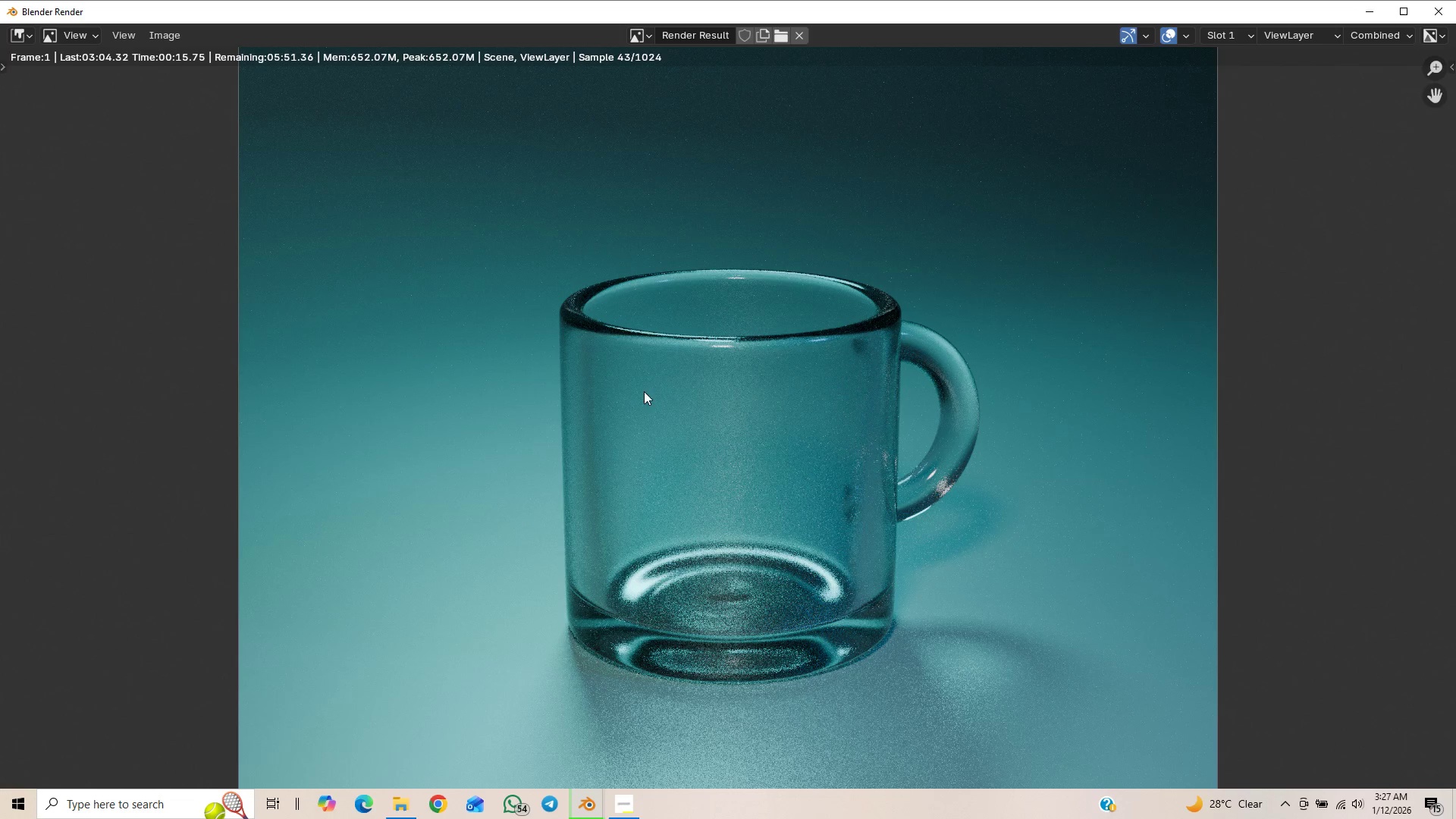 
wait(22.71)
 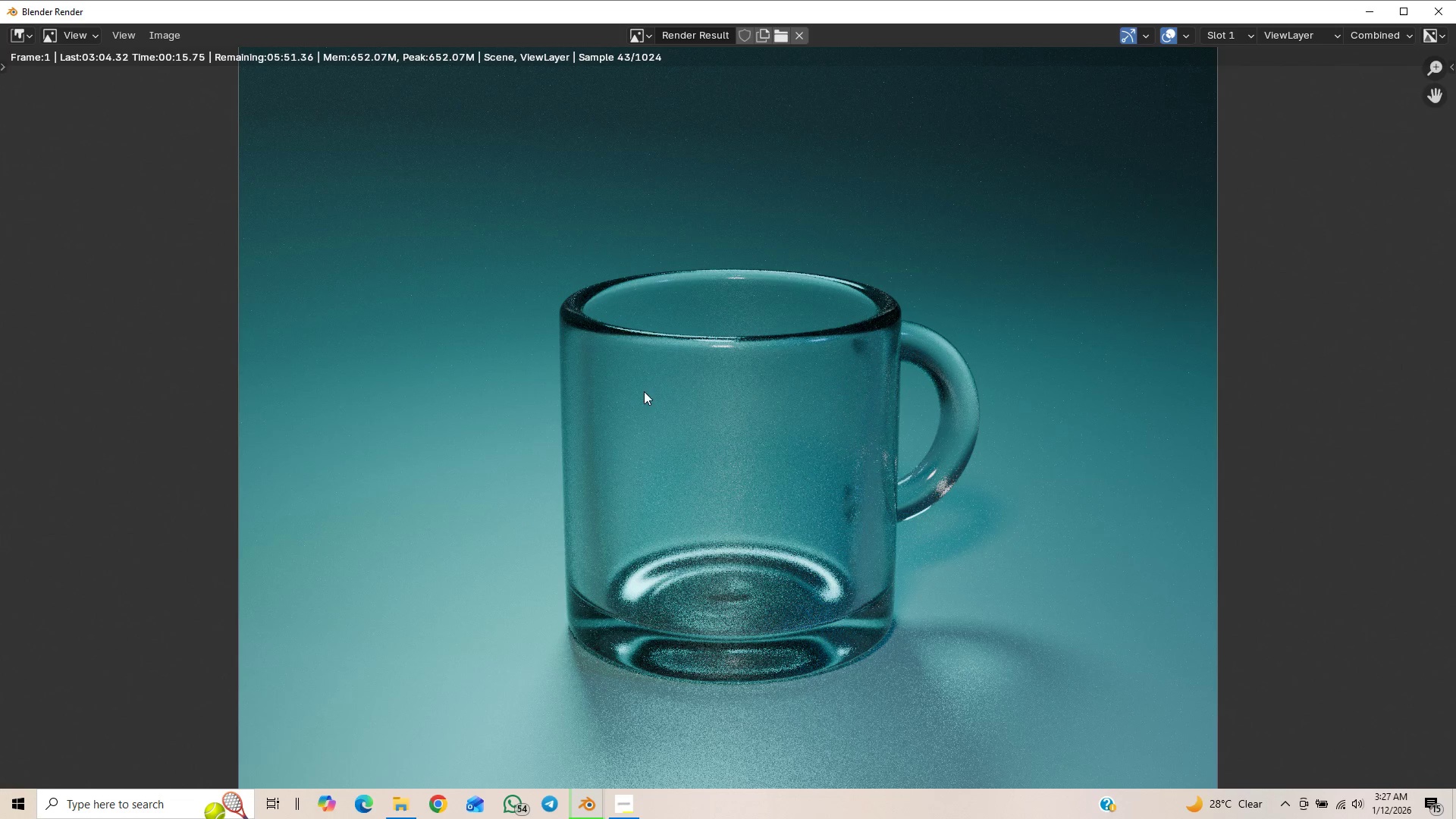 
scroll: coordinate [640, 369], scroll_direction: down, amount: 2.0
 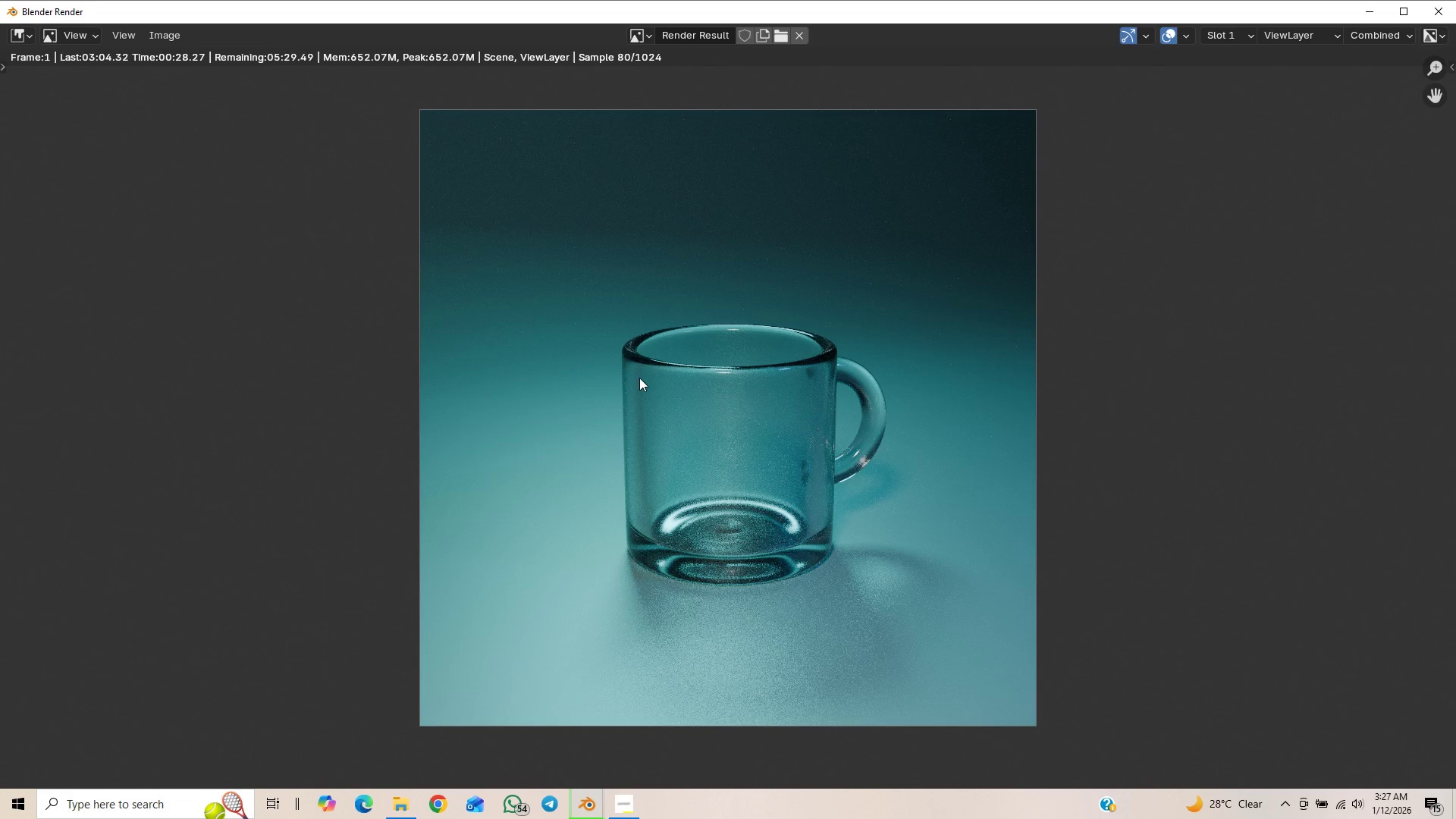 
wait(6.74)
 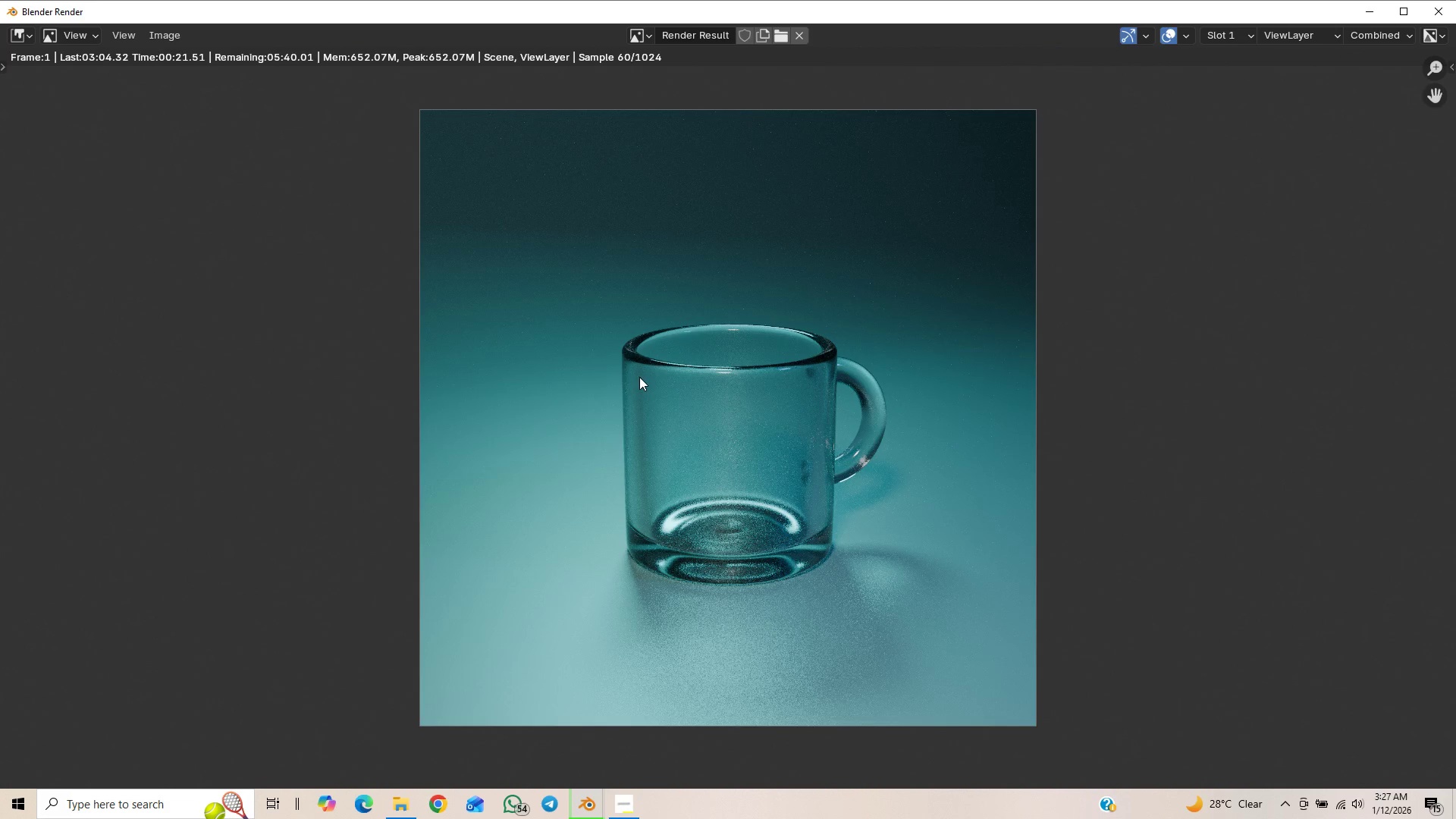 
scroll: coordinate [639, 378], scroll_direction: up, amount: 1.0
 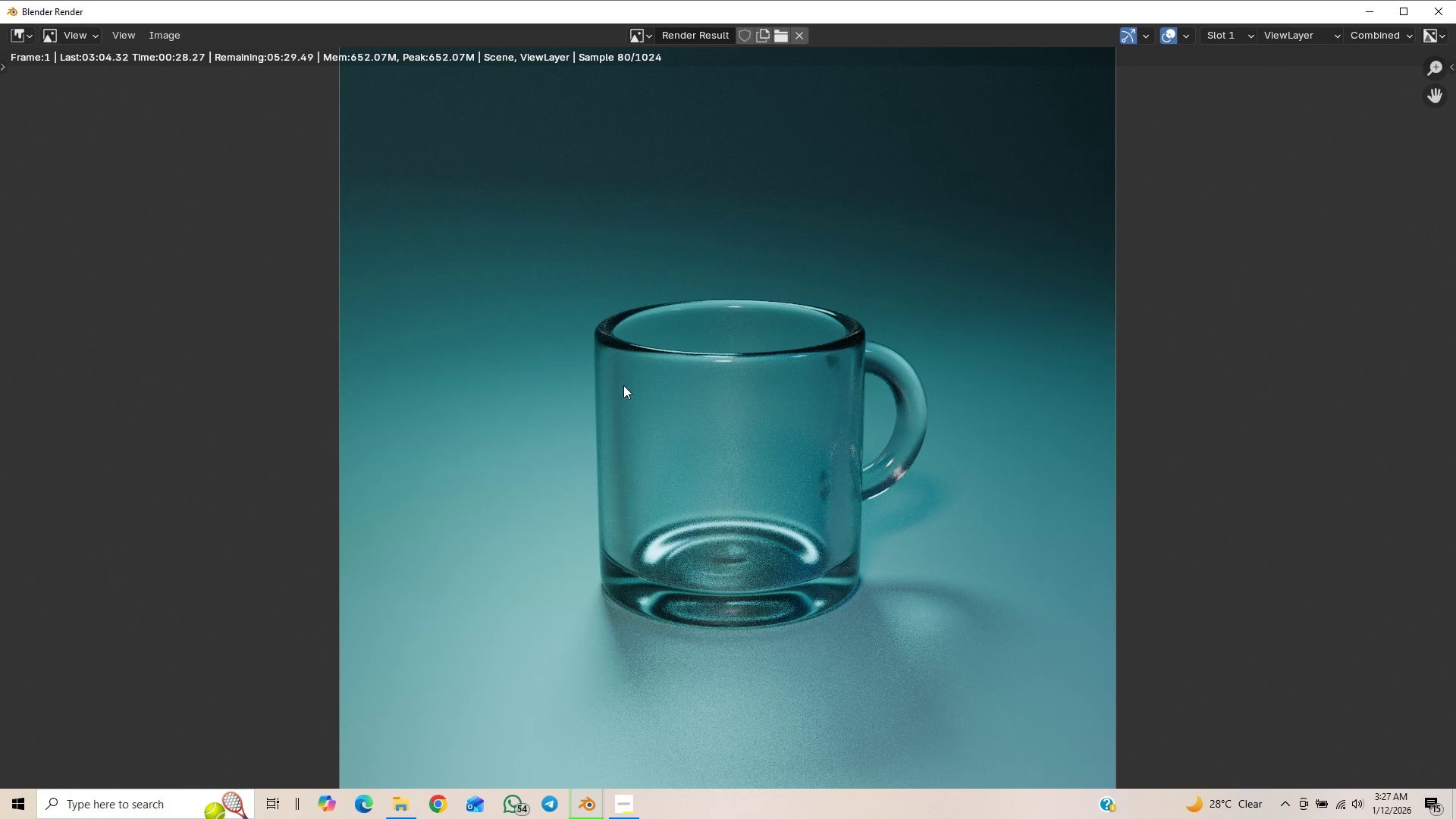 
scroll: coordinate [597, 387], scroll_direction: down, amount: 1.0
 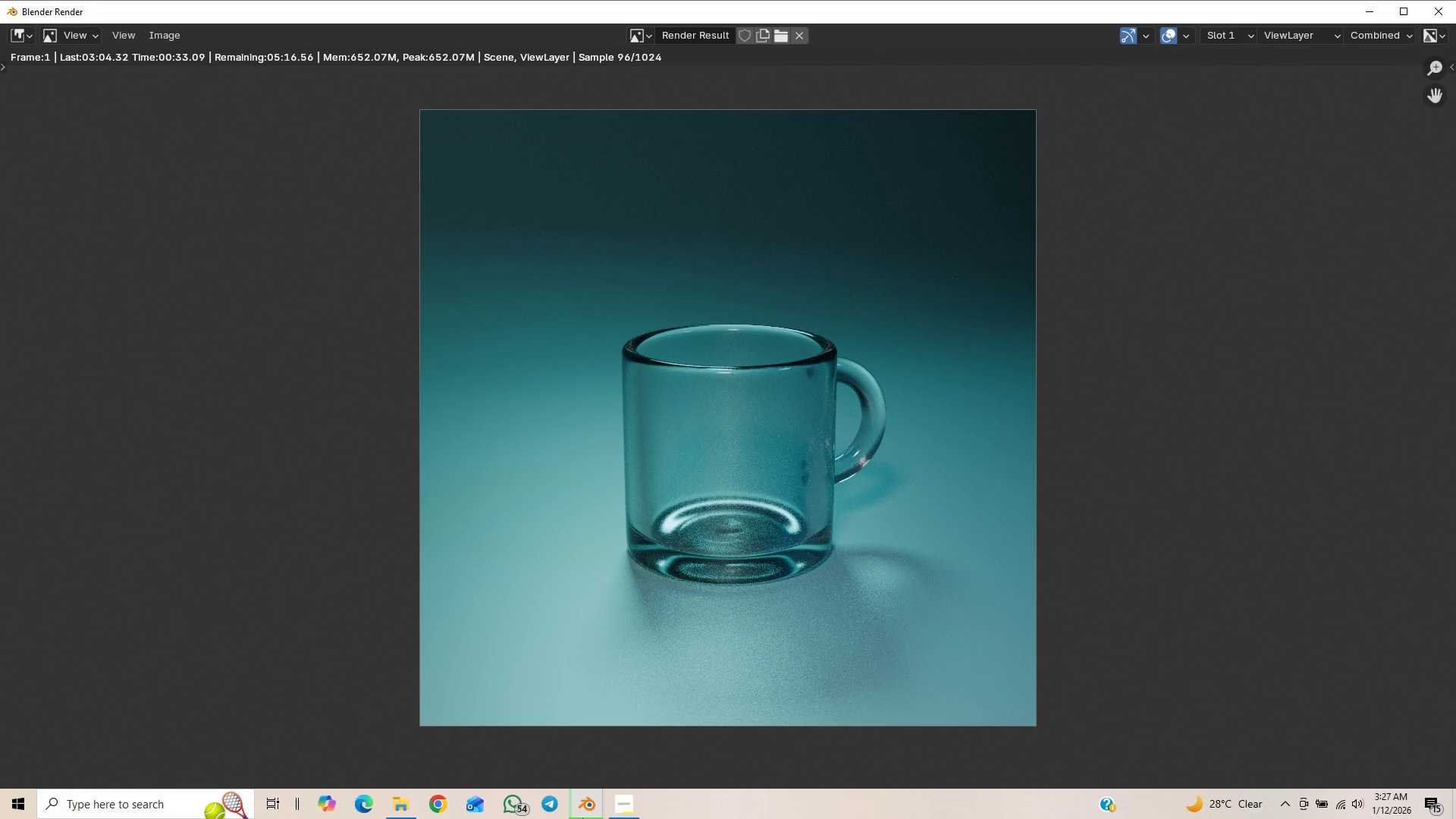 
left_click([620, 802])